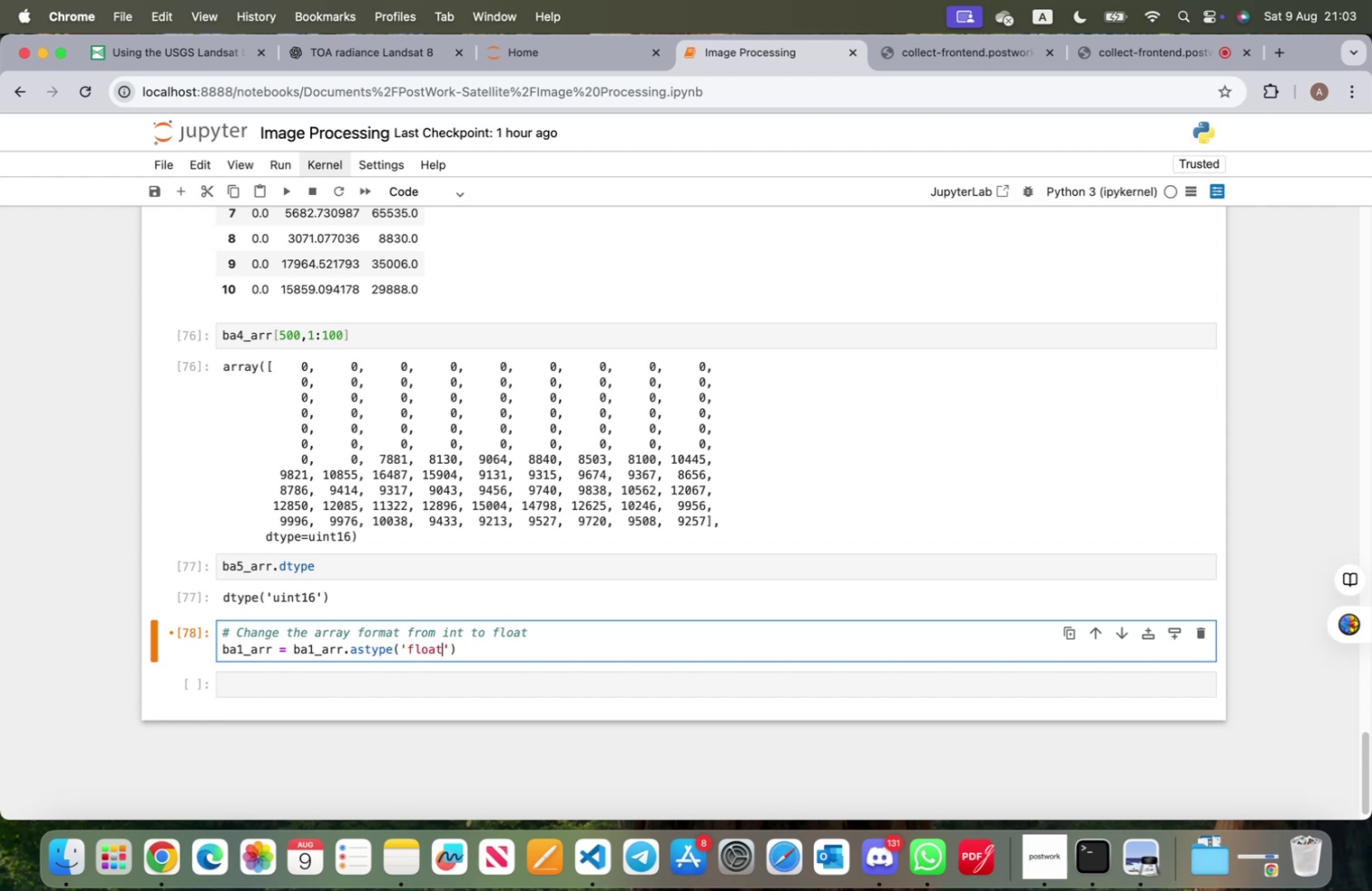 
key(ArrowRight)
 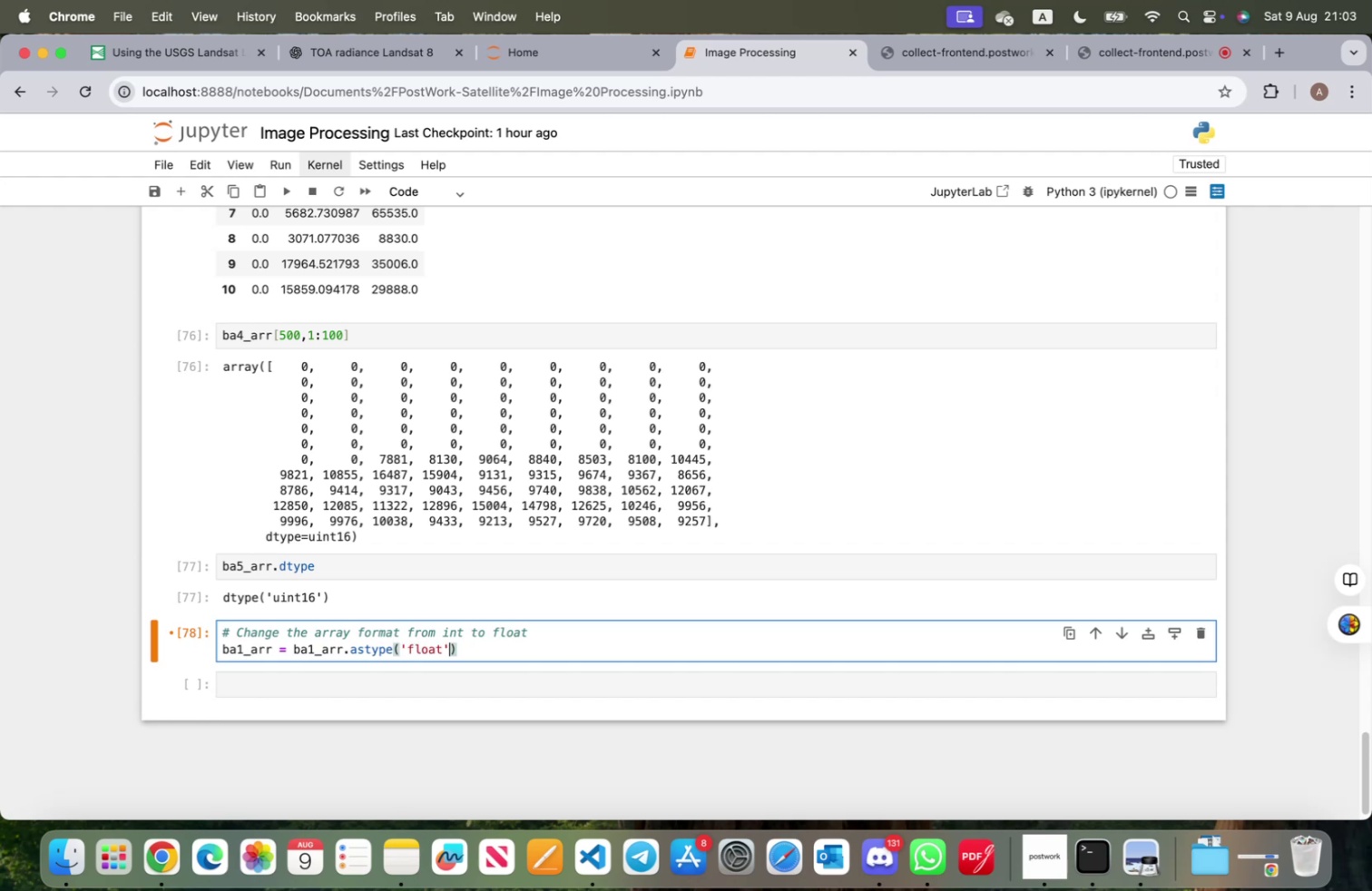 
key(Shift+ShiftRight)
 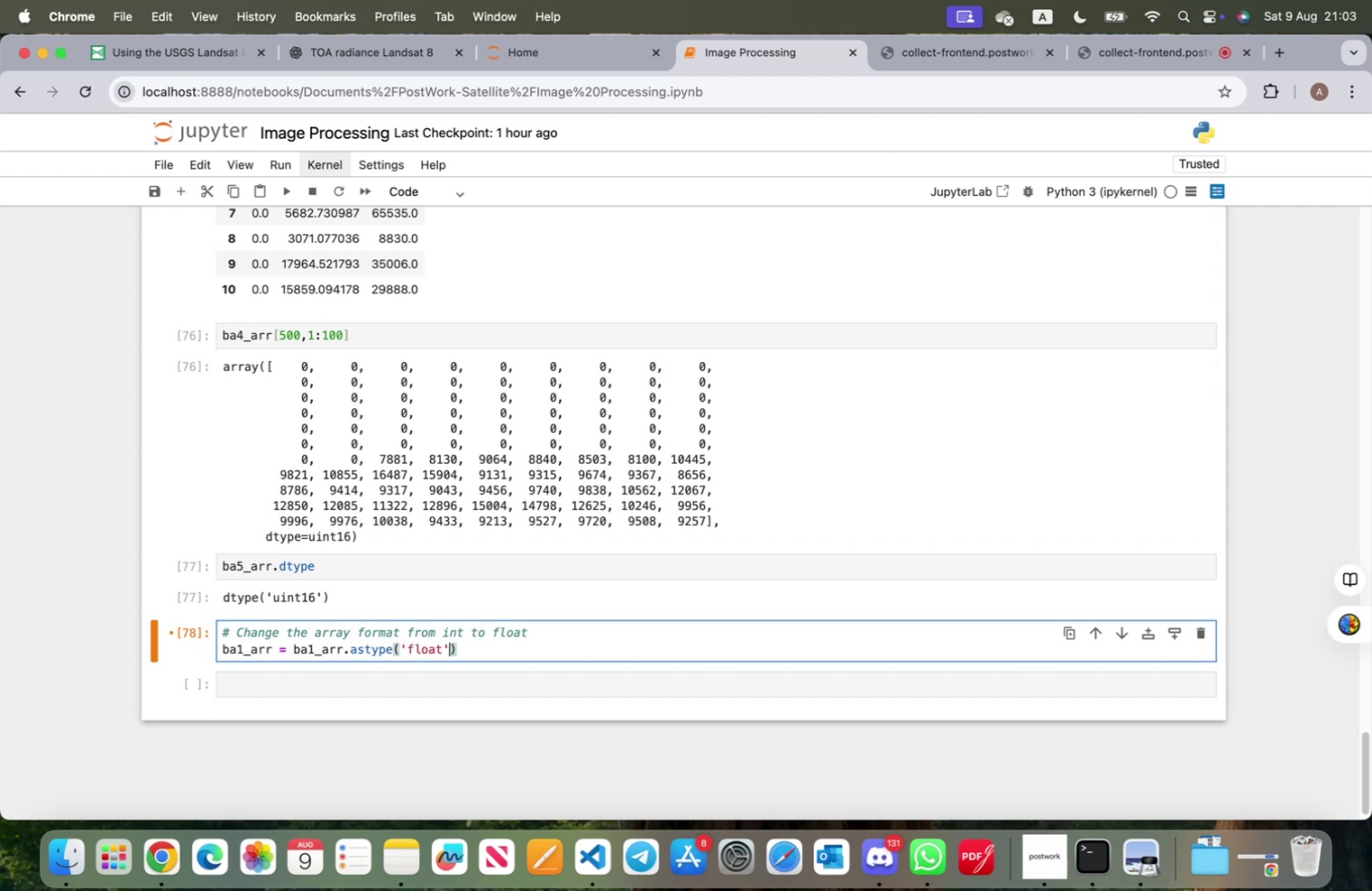 
key(Shift+Enter)
 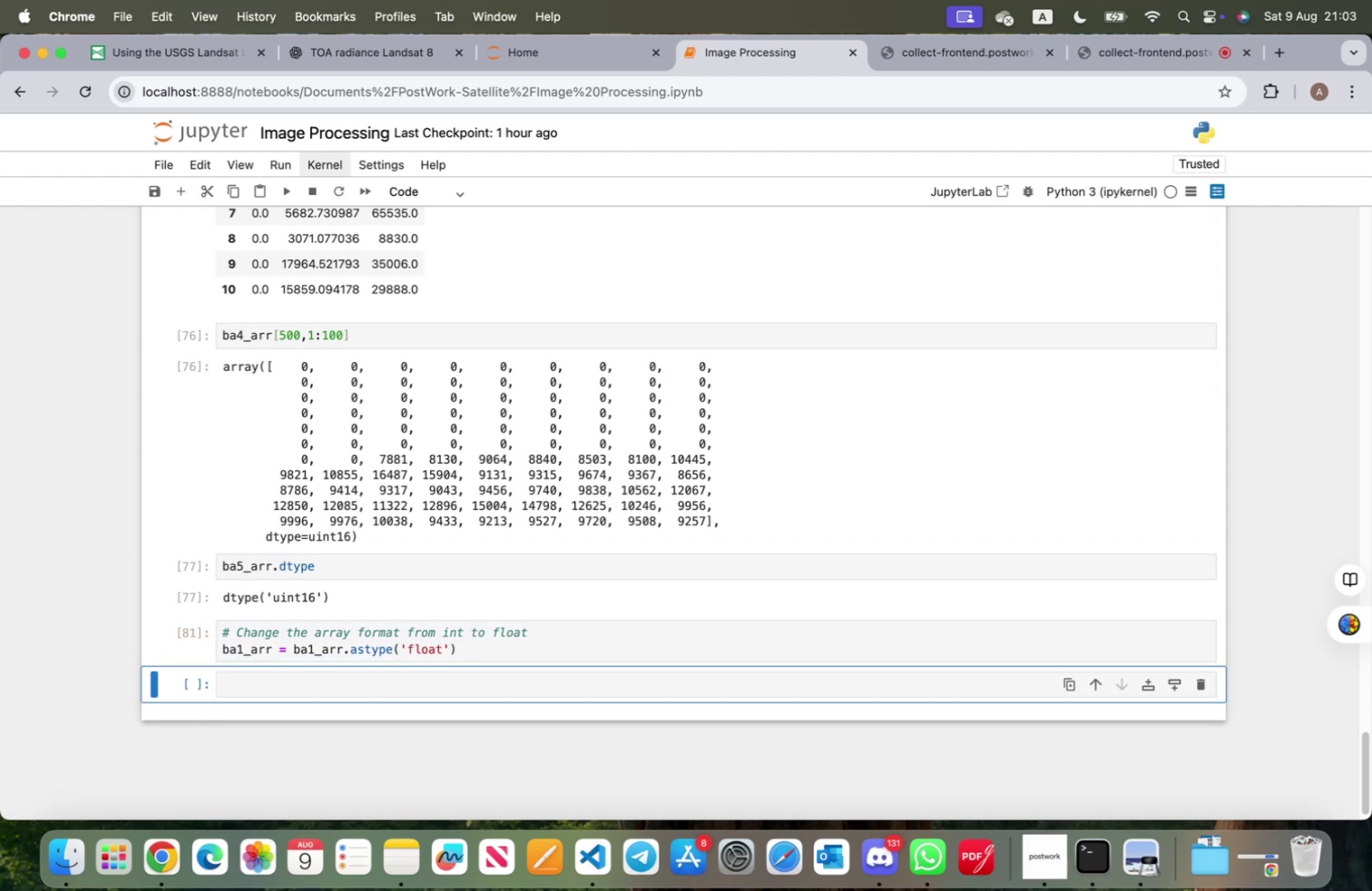 
type(ba)
 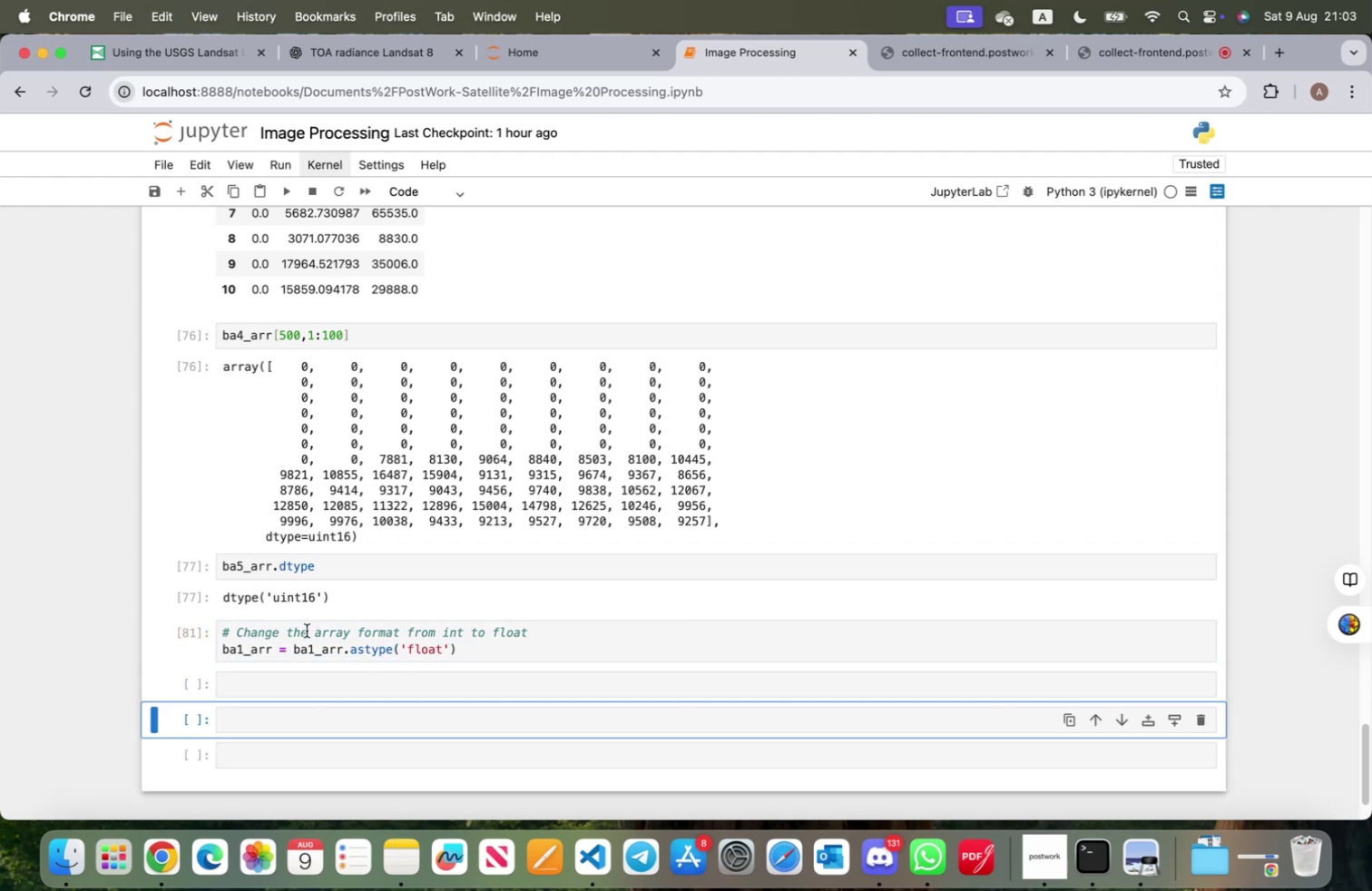 
left_click([311, 688])
 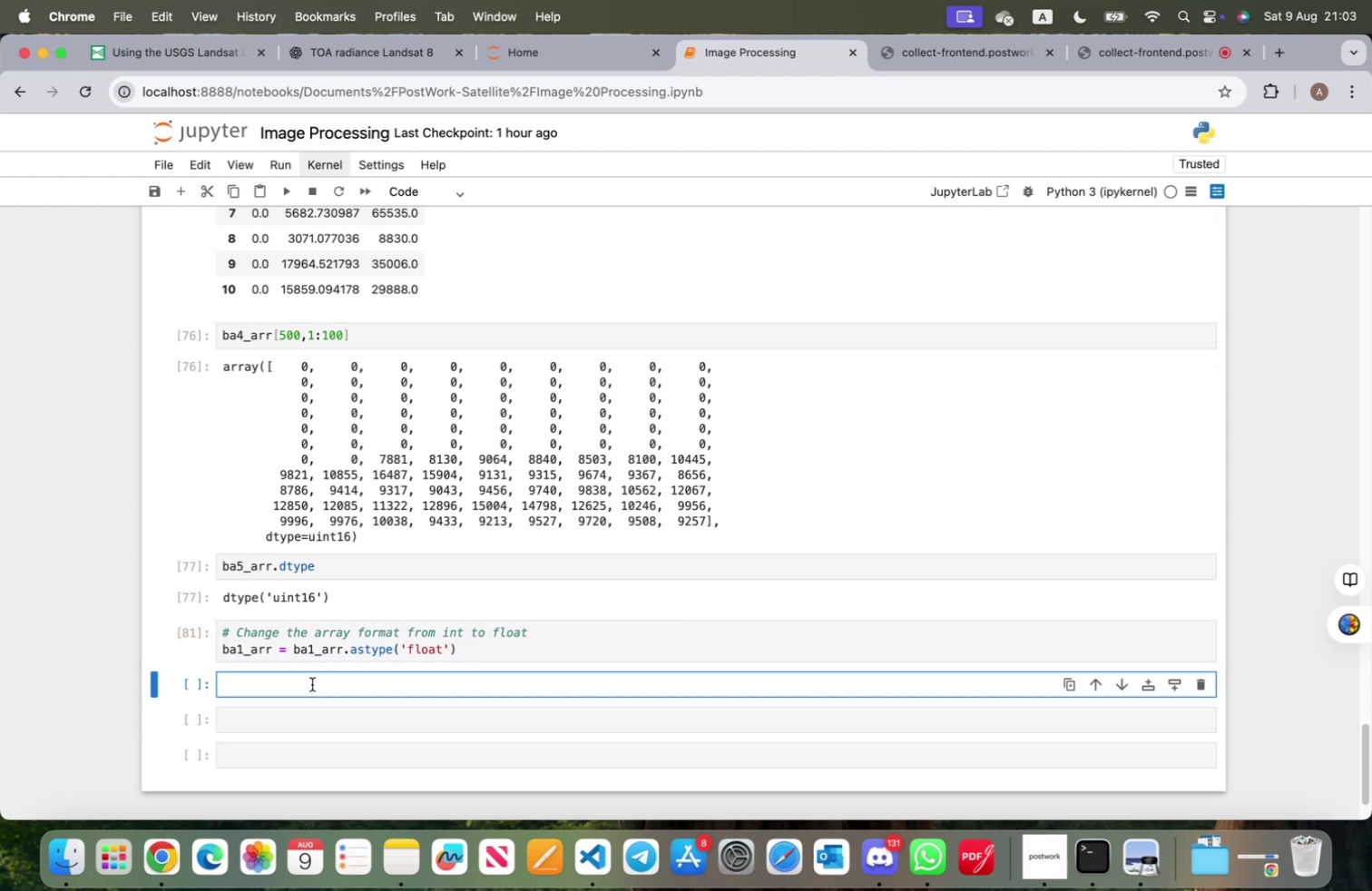 
type(ba_)
key(Backspace)
type(1_arr.dtype)
 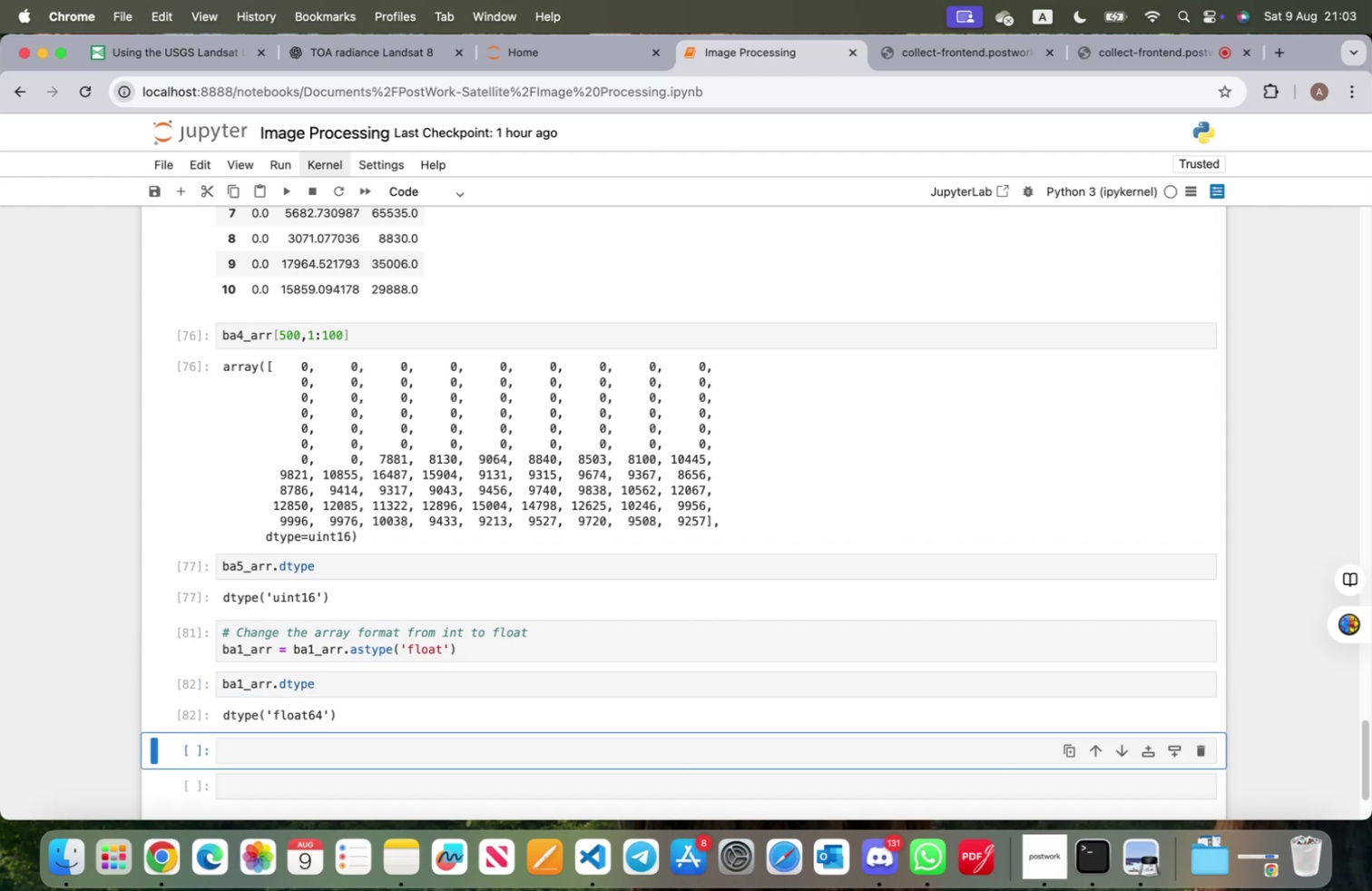 
 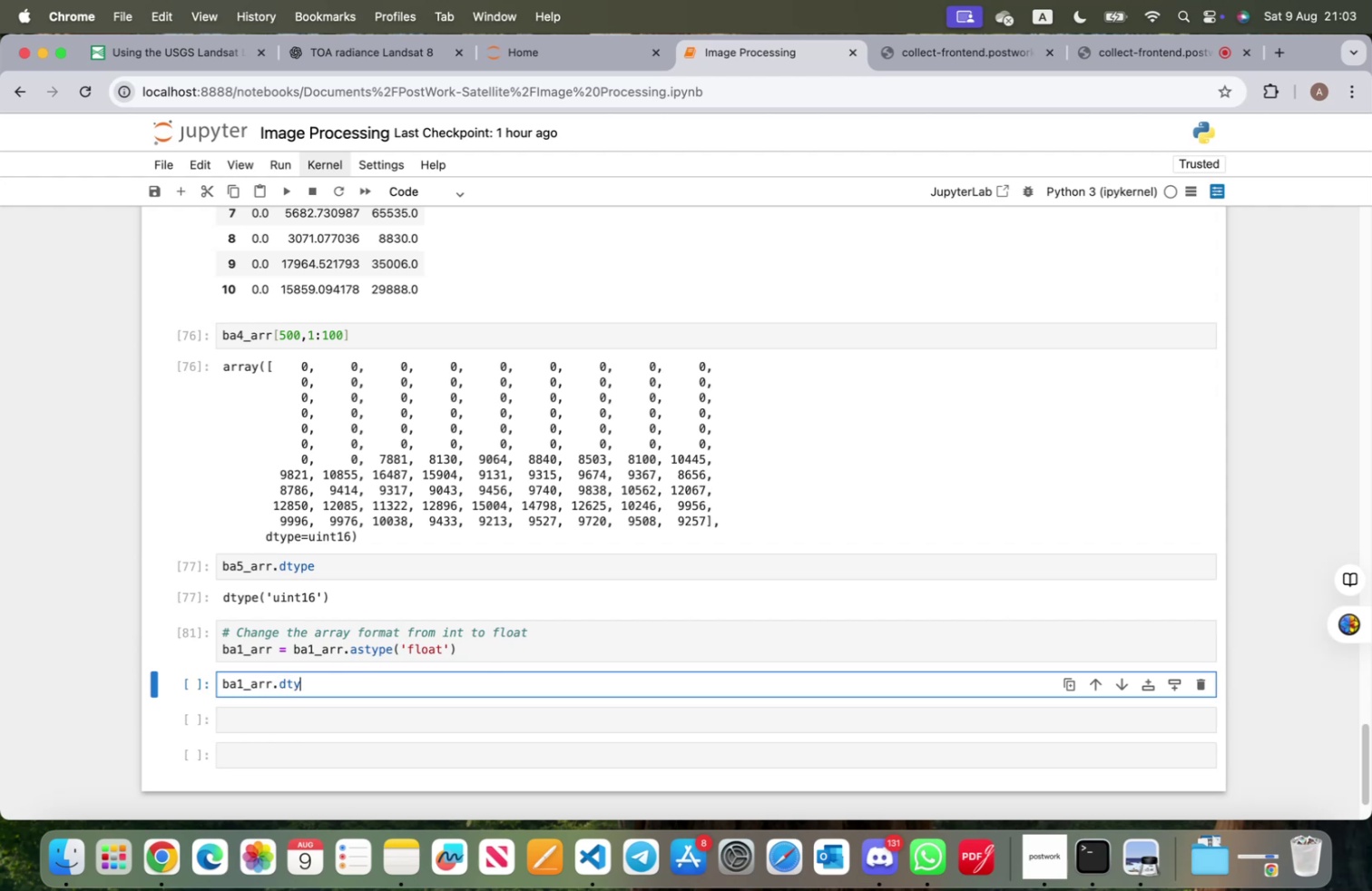 
key(Shift+Enter)
 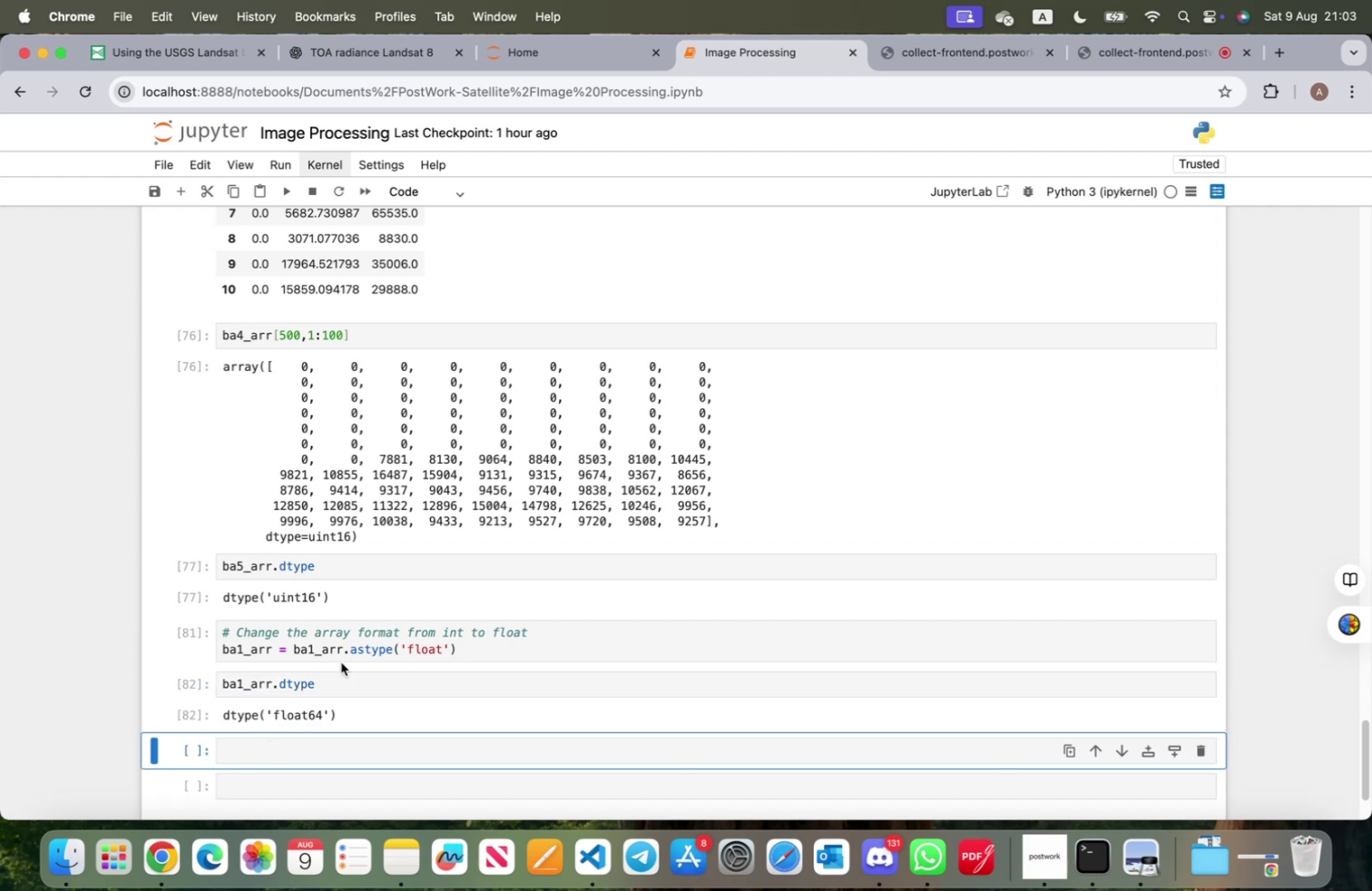 
left_click_drag(start_coordinate=[477, 647], to_coordinate=[225, 642])
 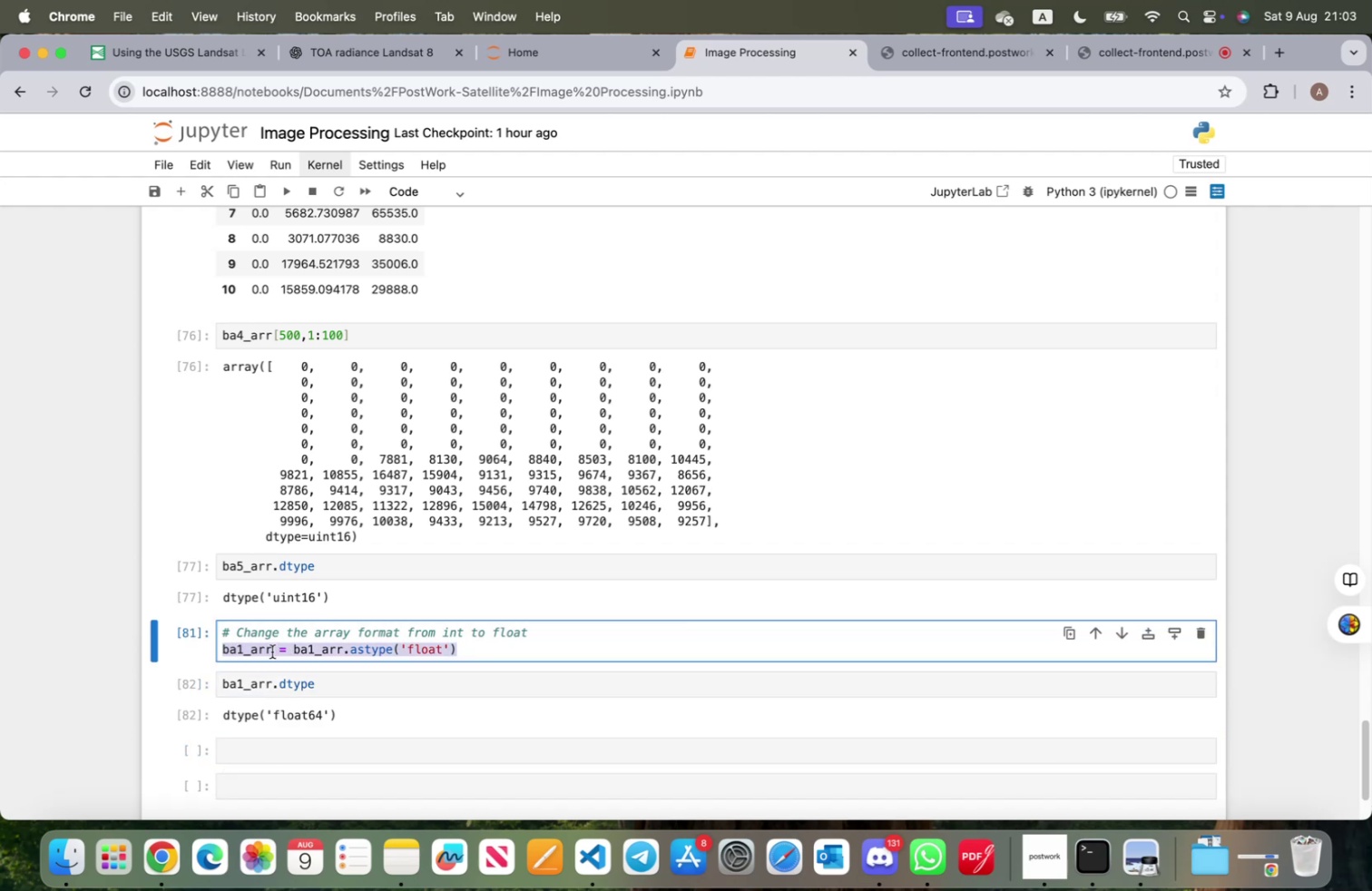 
key(Meta+CommandLeft)
 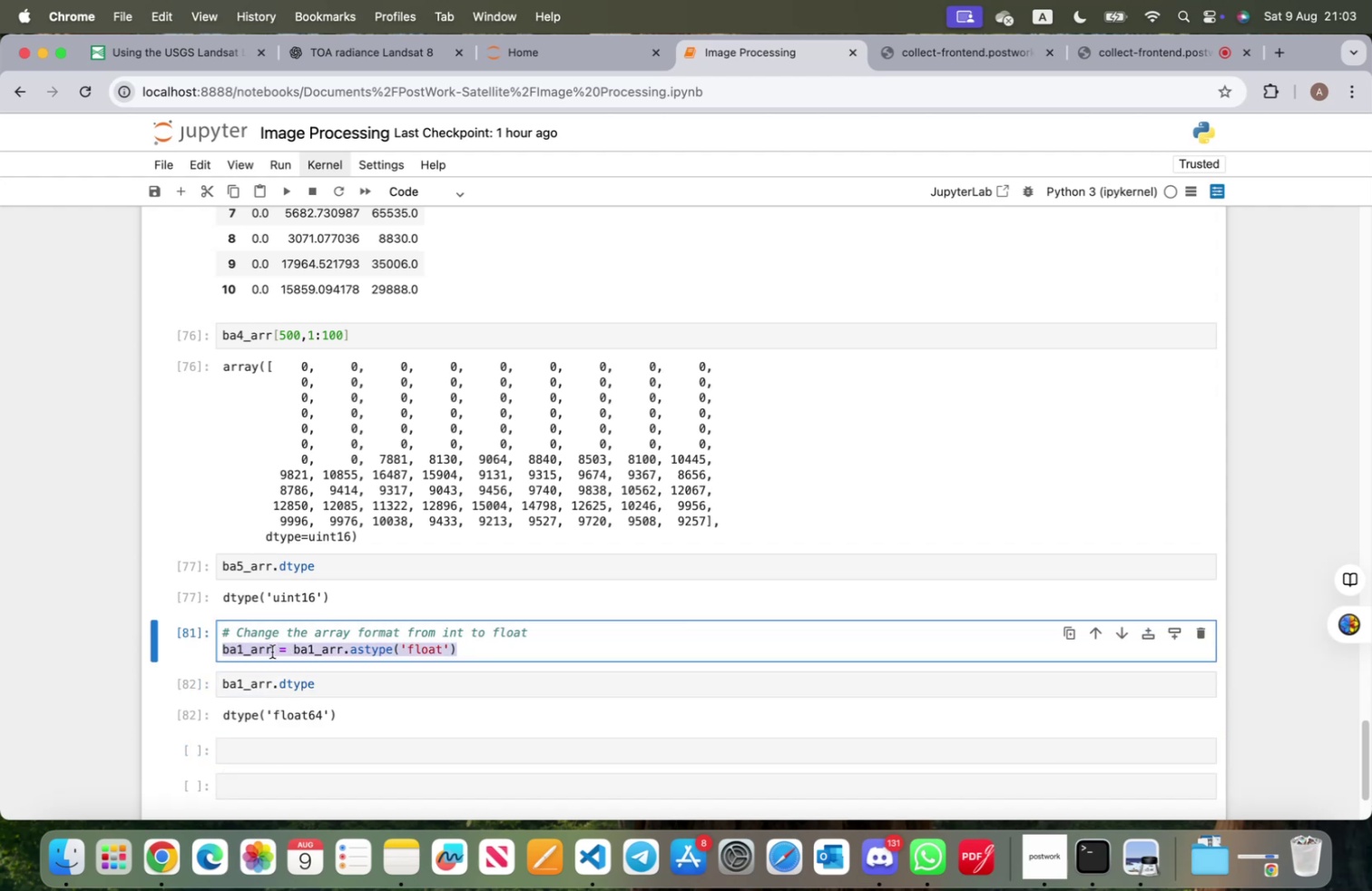 
key(Meta+C)
 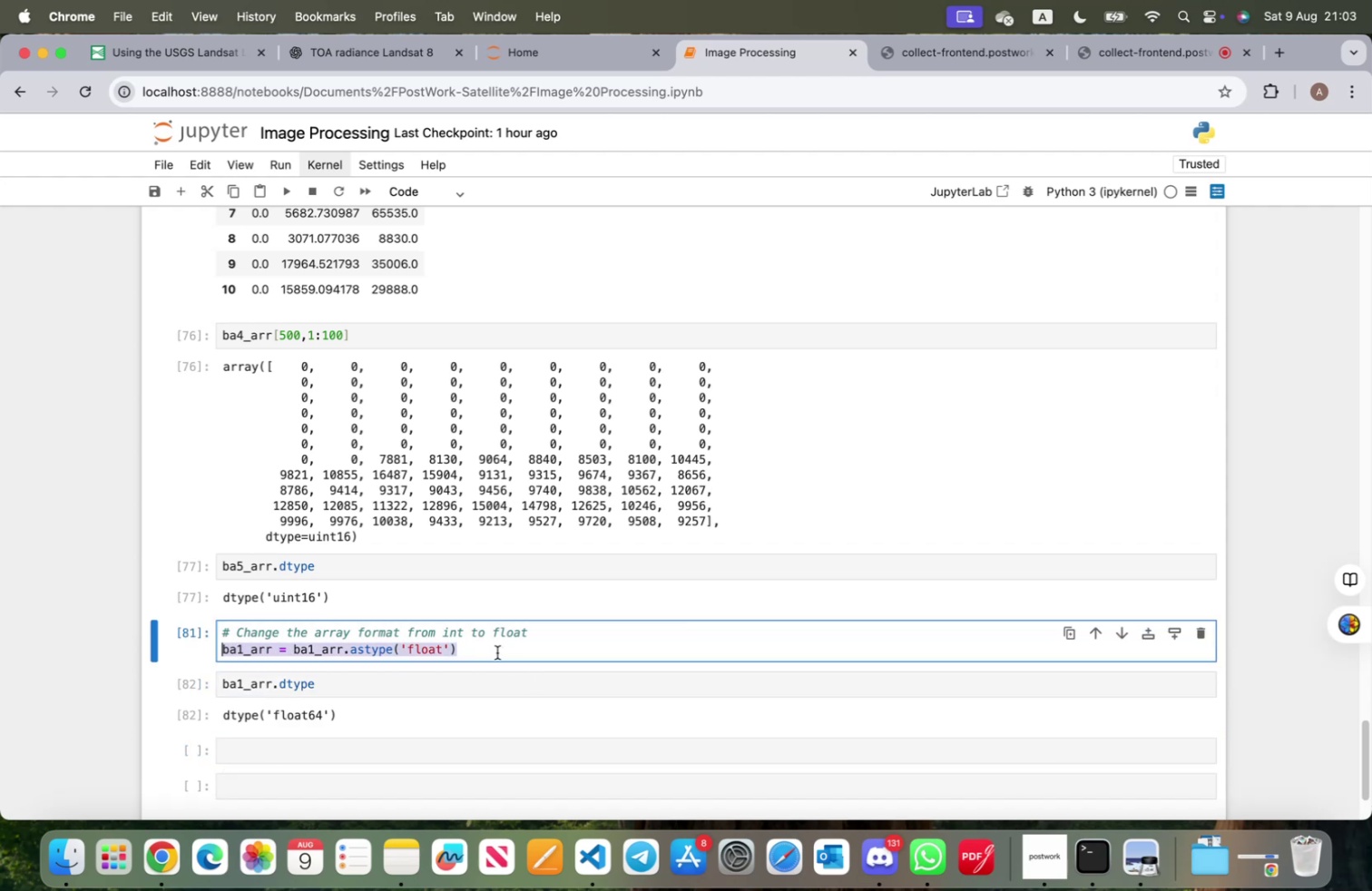 
left_click([494, 647])
 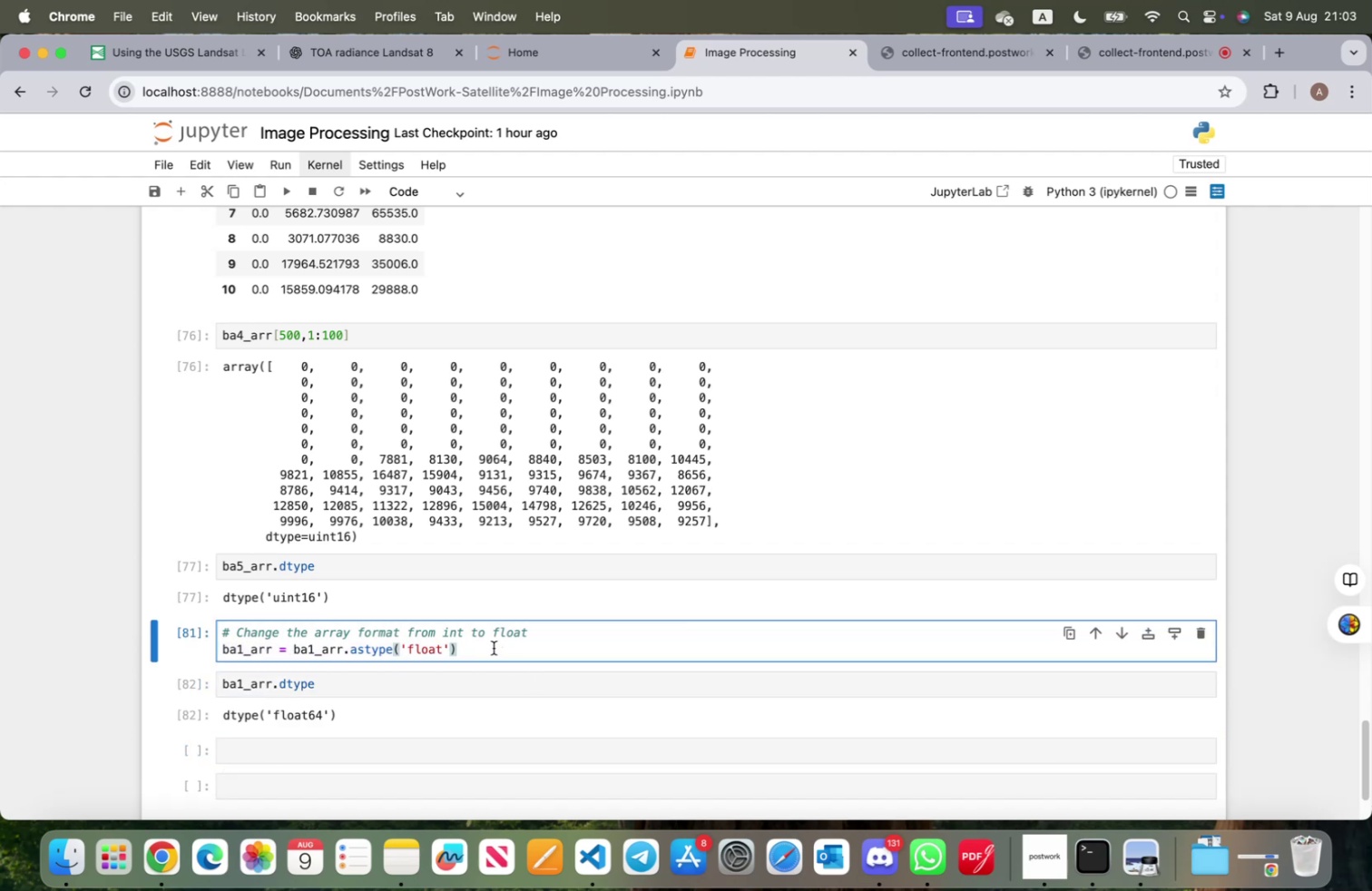 
key(Enter)
 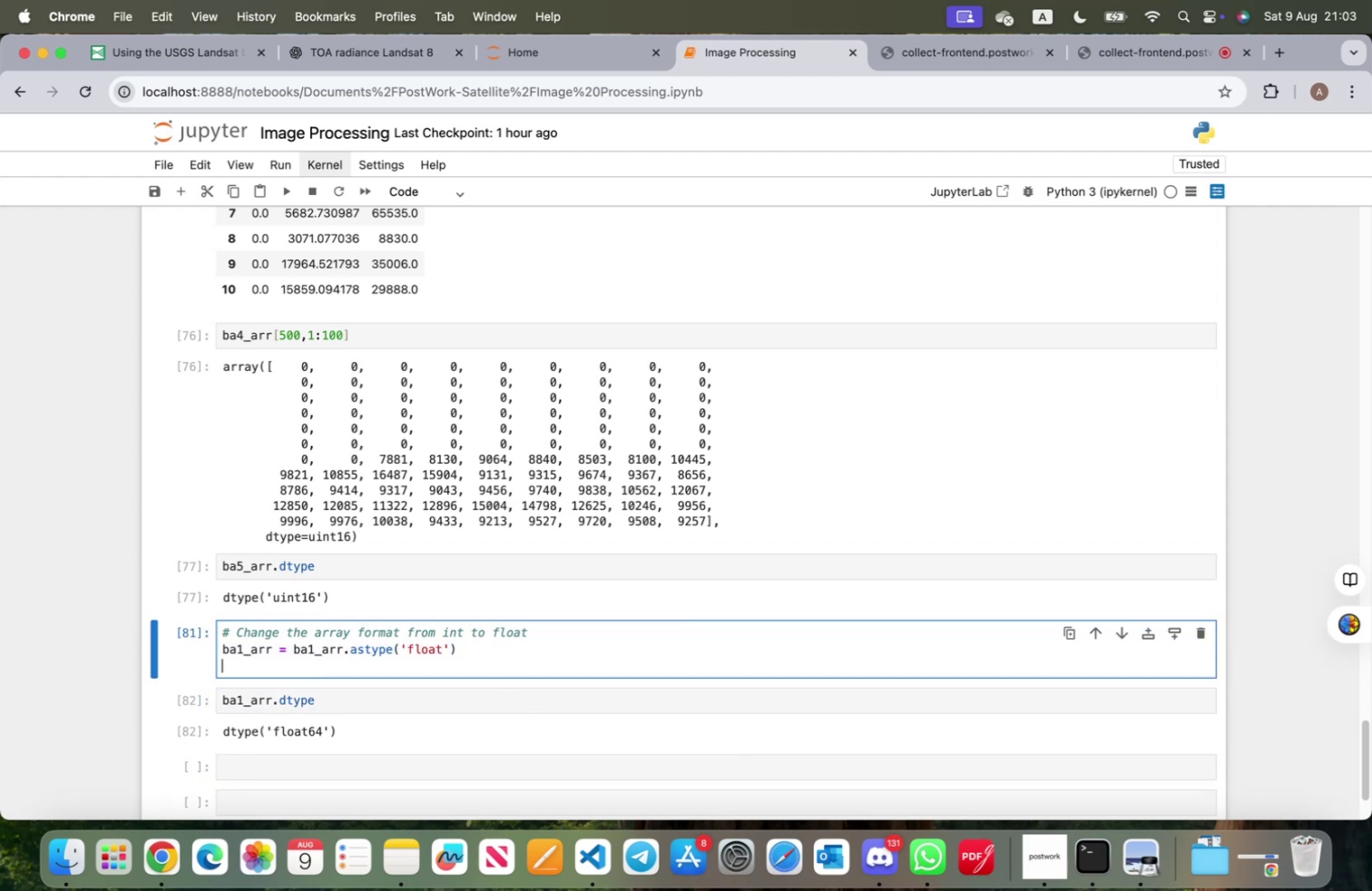 
key(Meta+CommandLeft)
 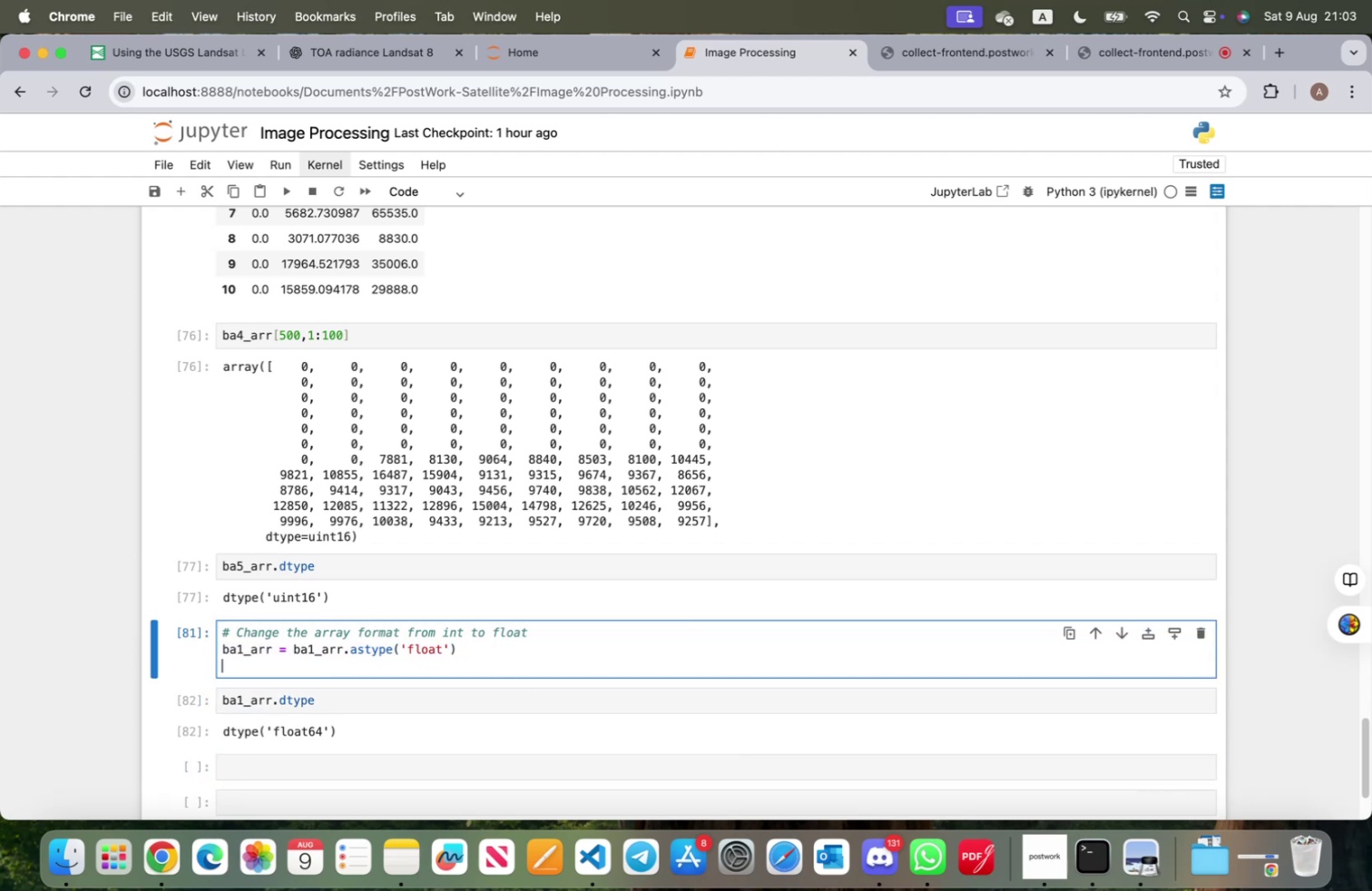 
key(Meta+V)
 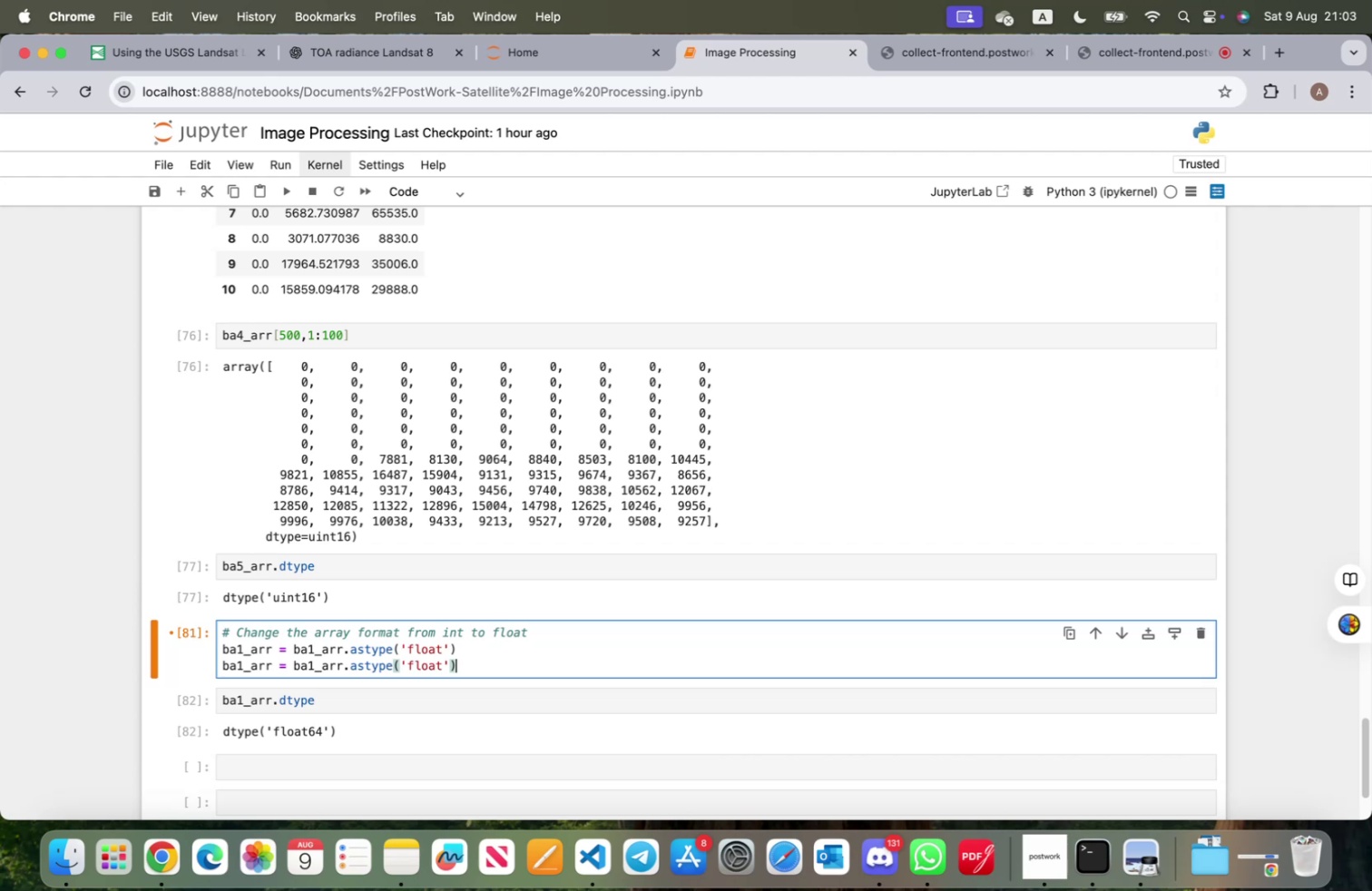 
key(Enter)
 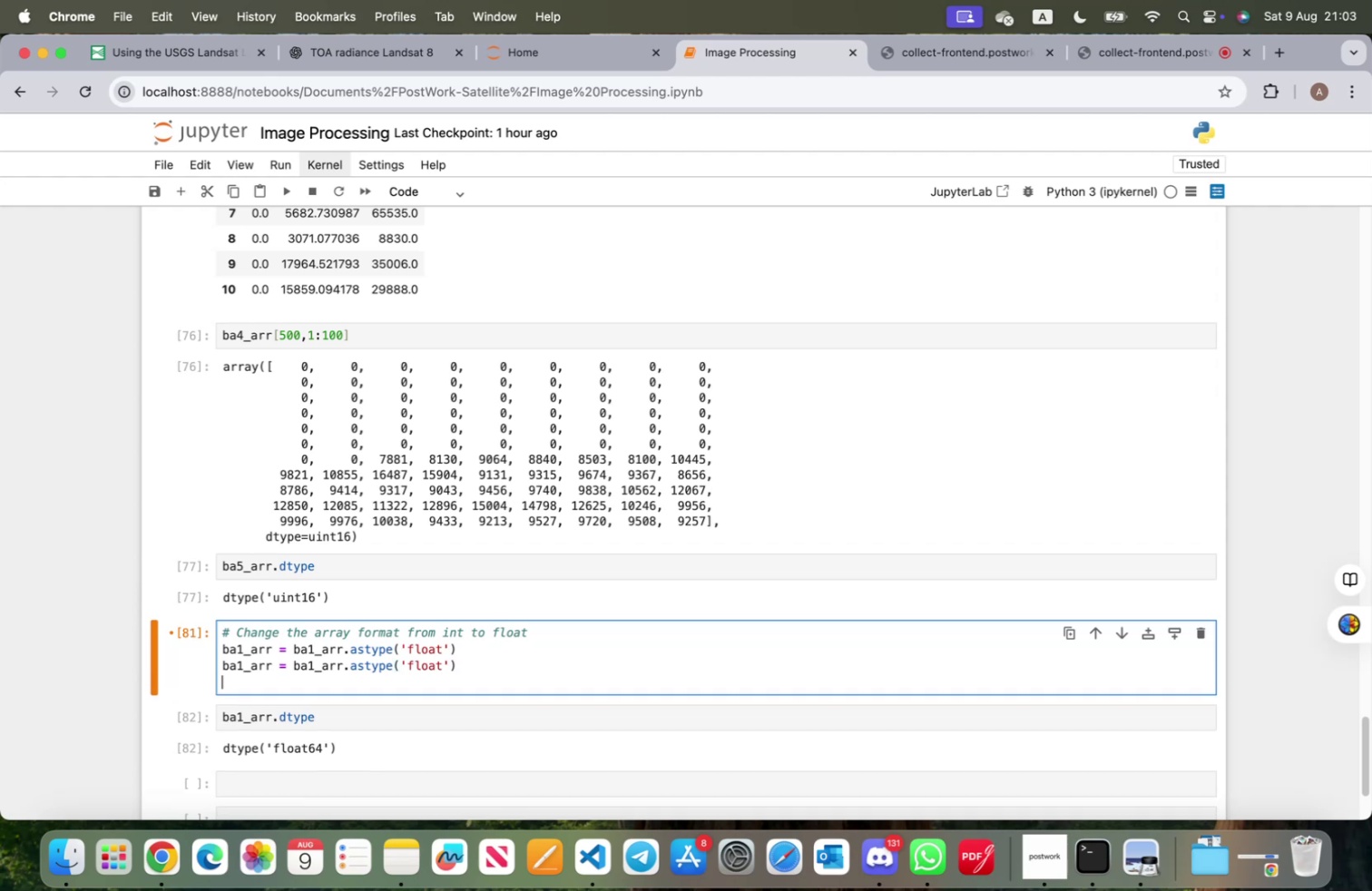 
key(Meta+CommandLeft)
 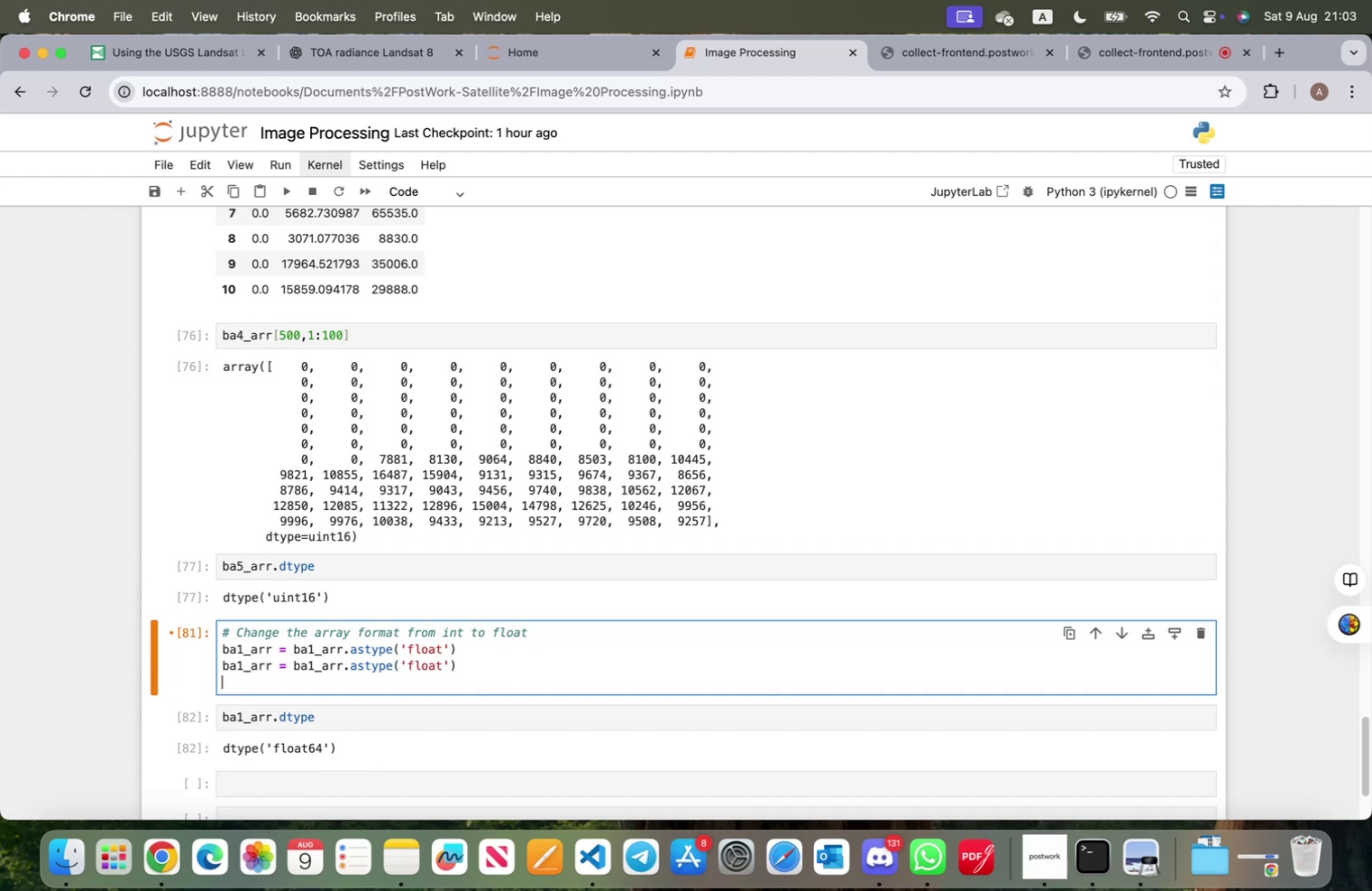 
key(Meta+V)
 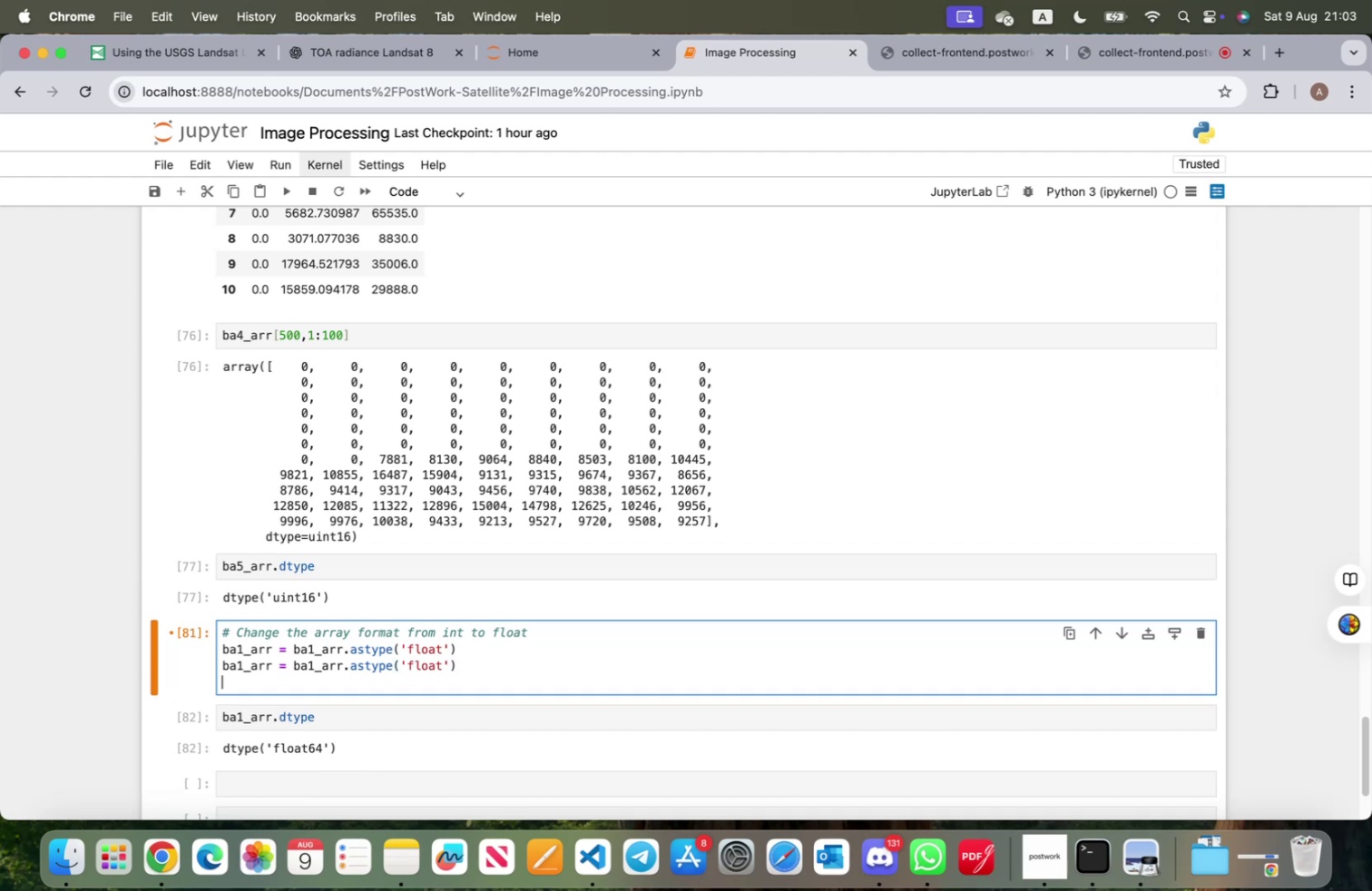 
key(Enter)
 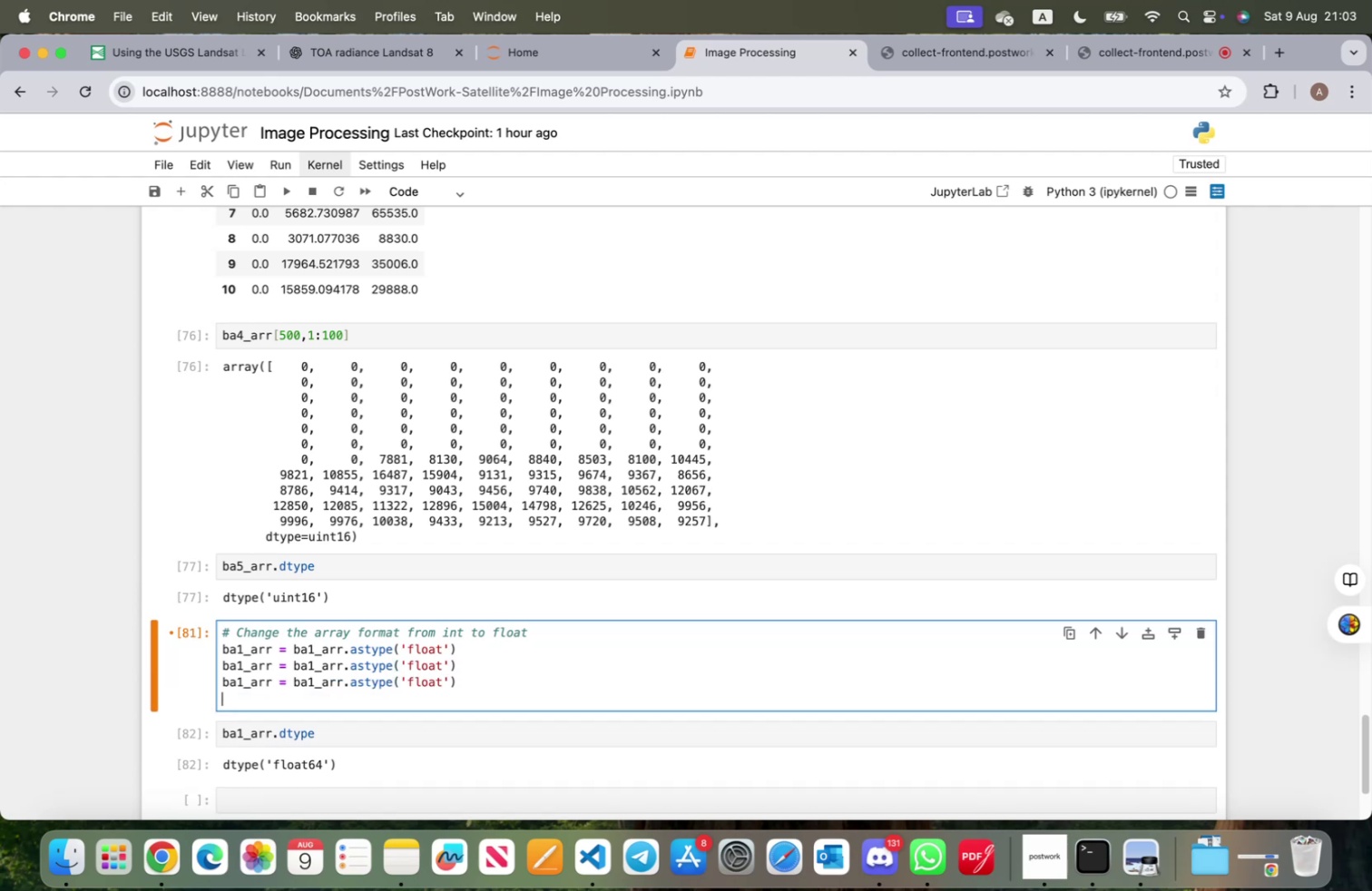 
key(Meta+CommandLeft)
 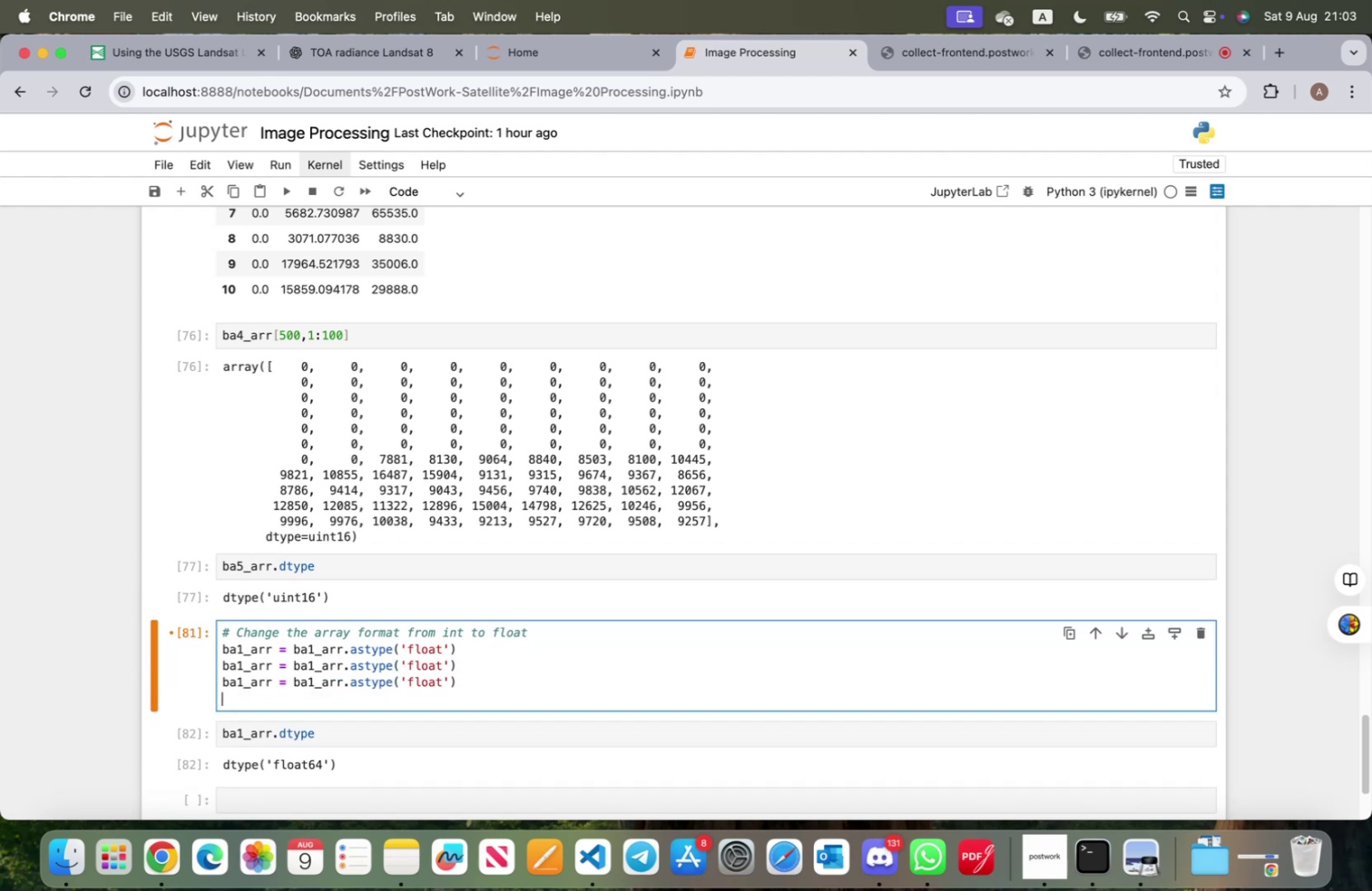 
key(Meta+V)
 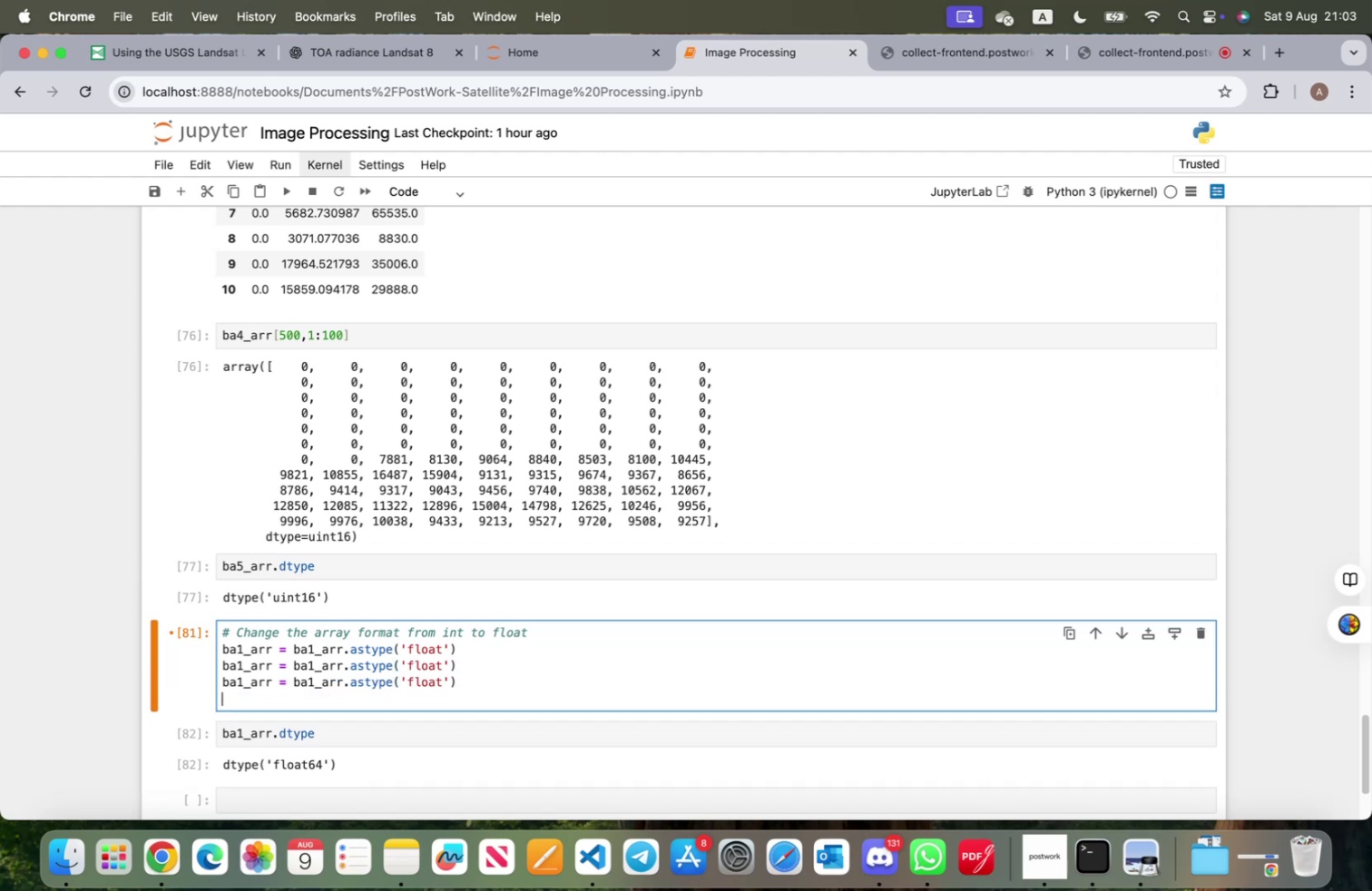 
key(Enter)
 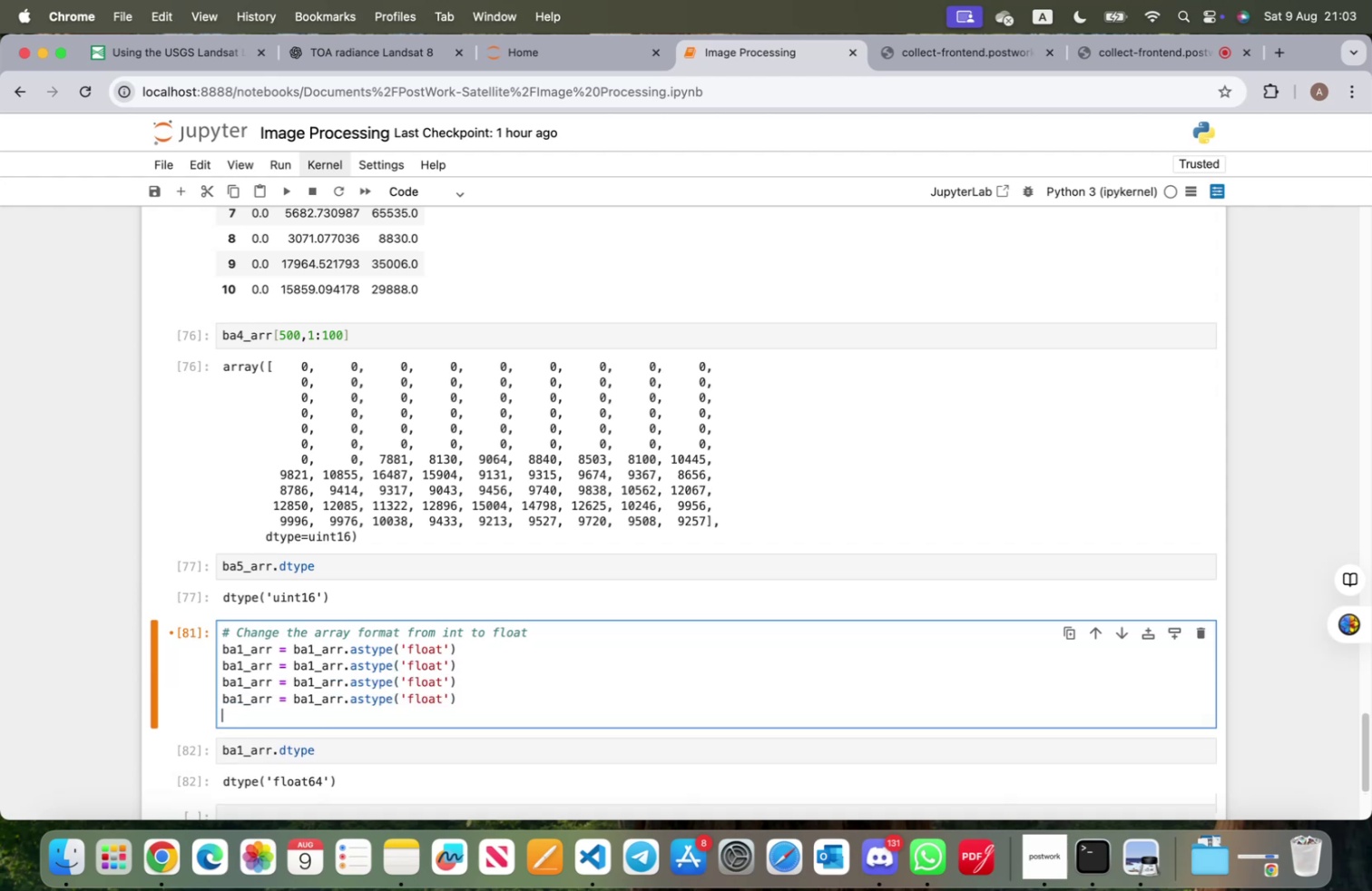 
key(Meta+CommandLeft)
 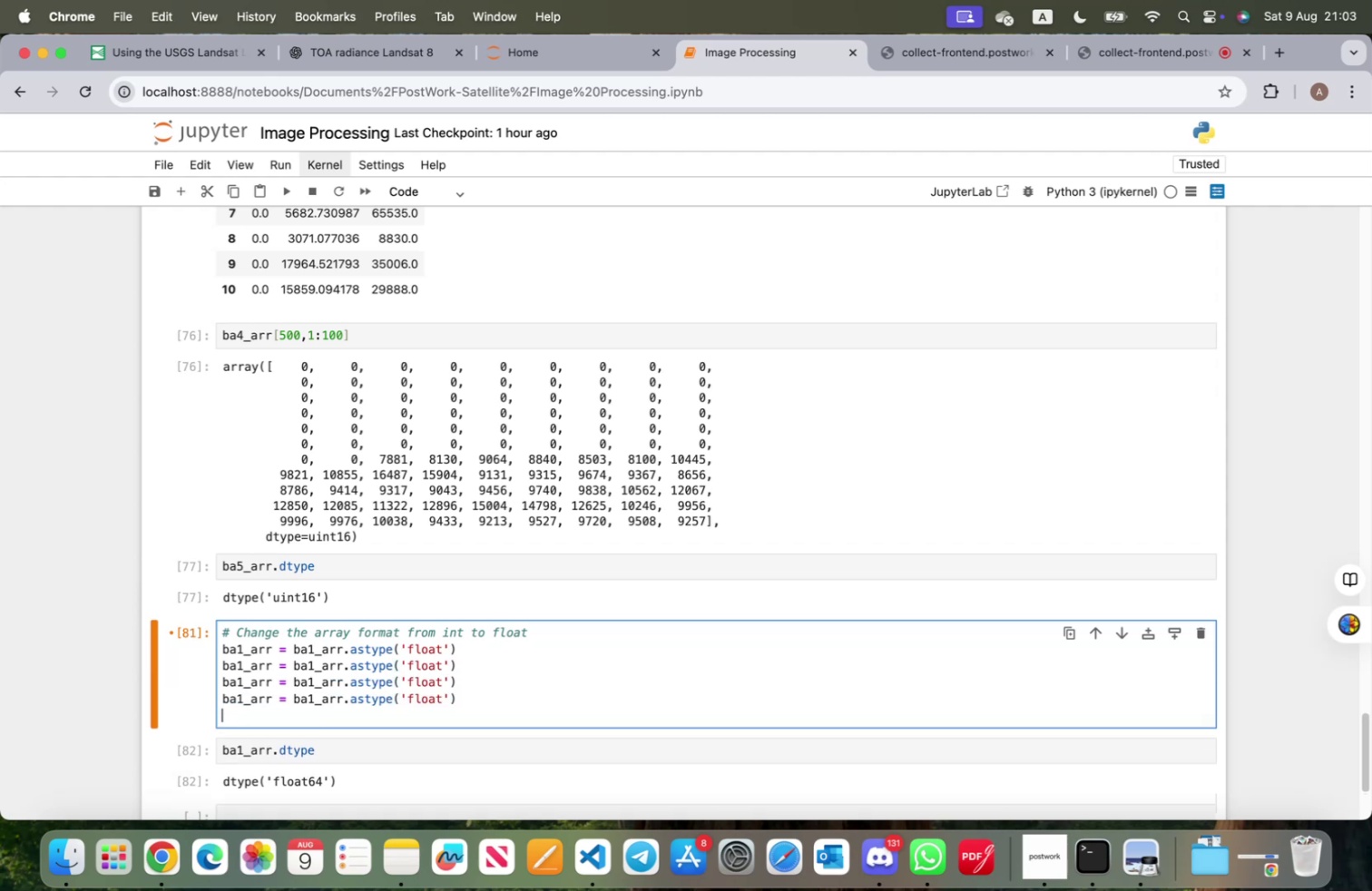 
key(Meta+V)
 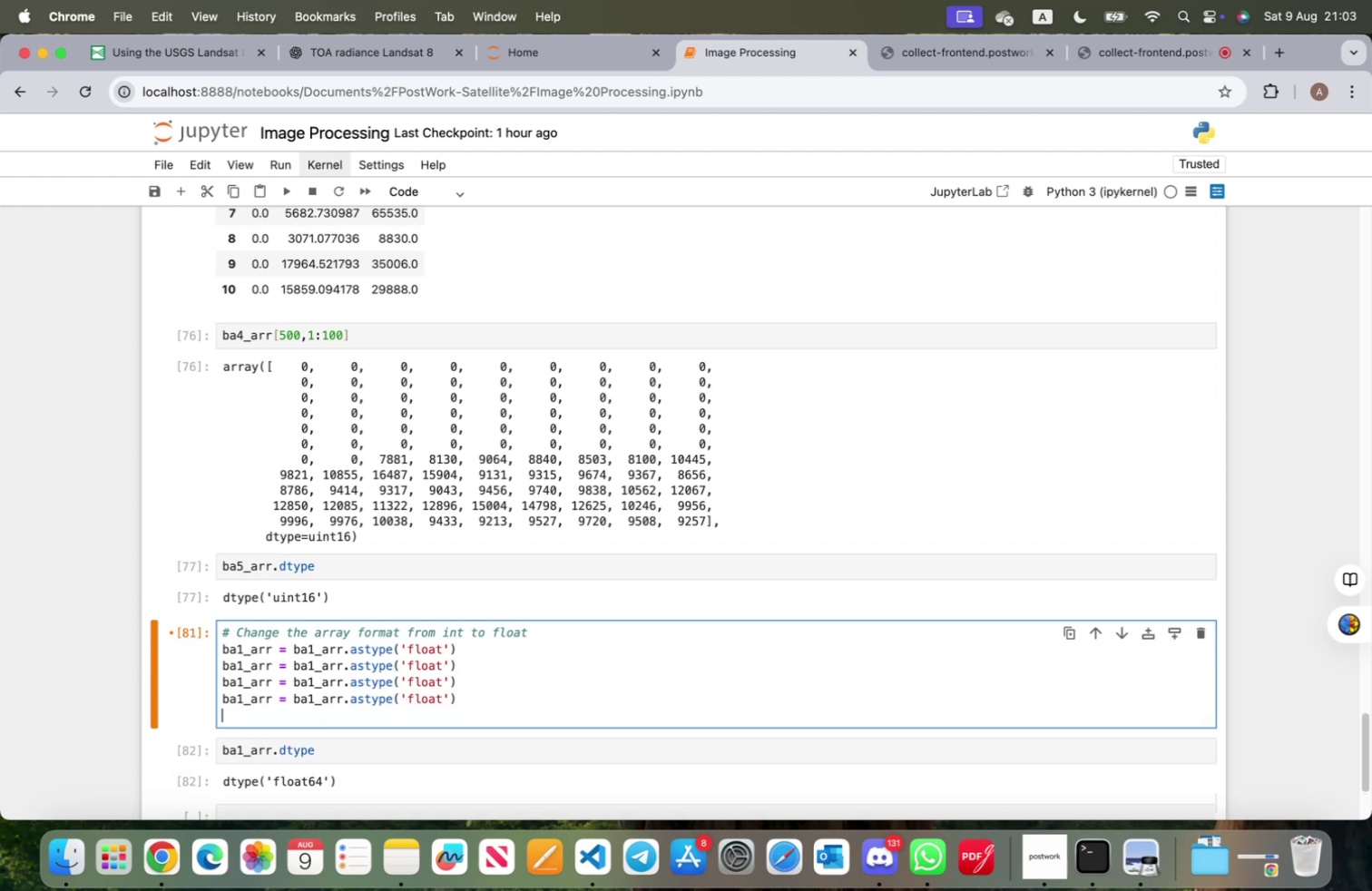 
key(Enter)
 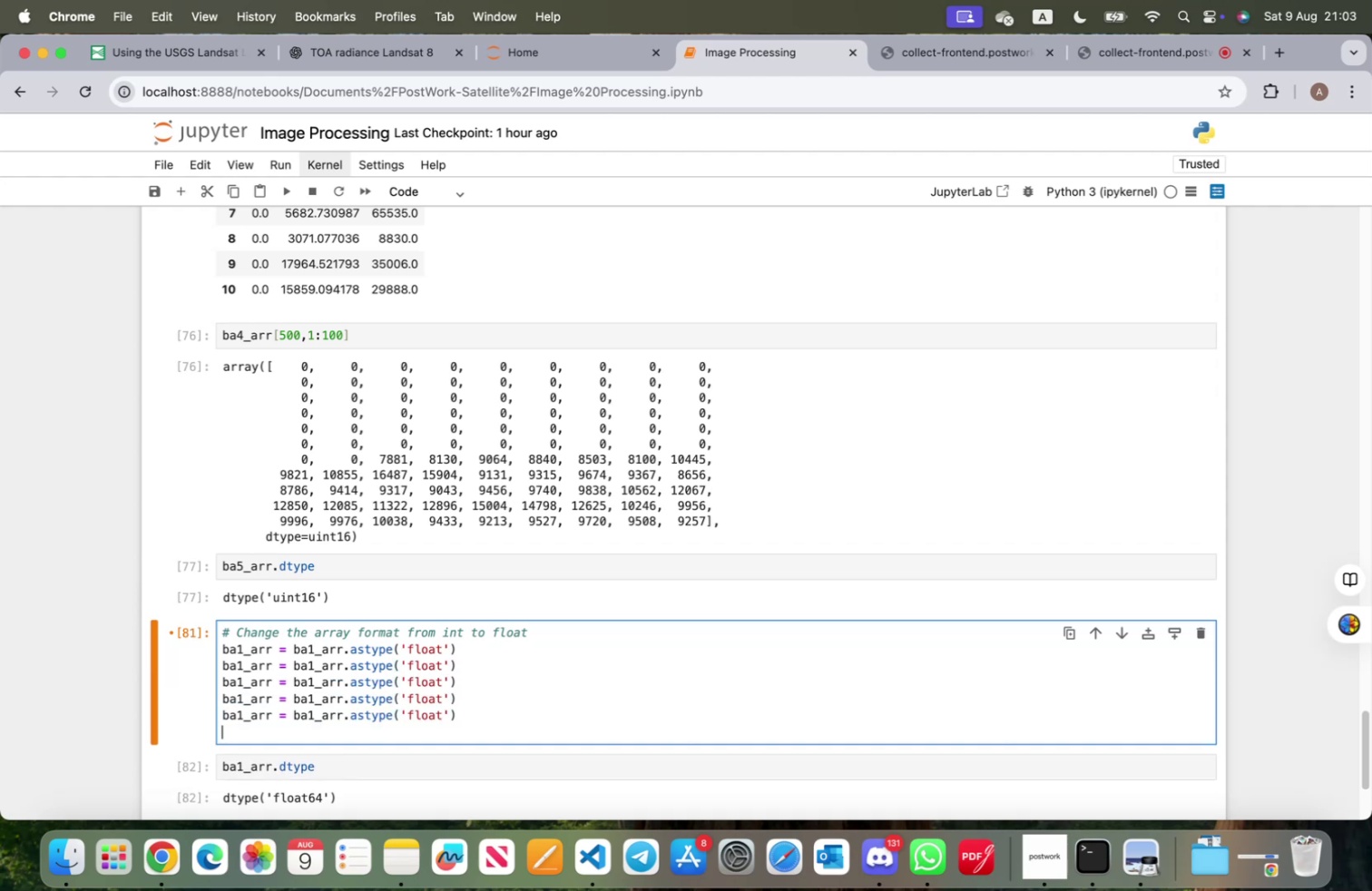 
key(Meta+CommandLeft)
 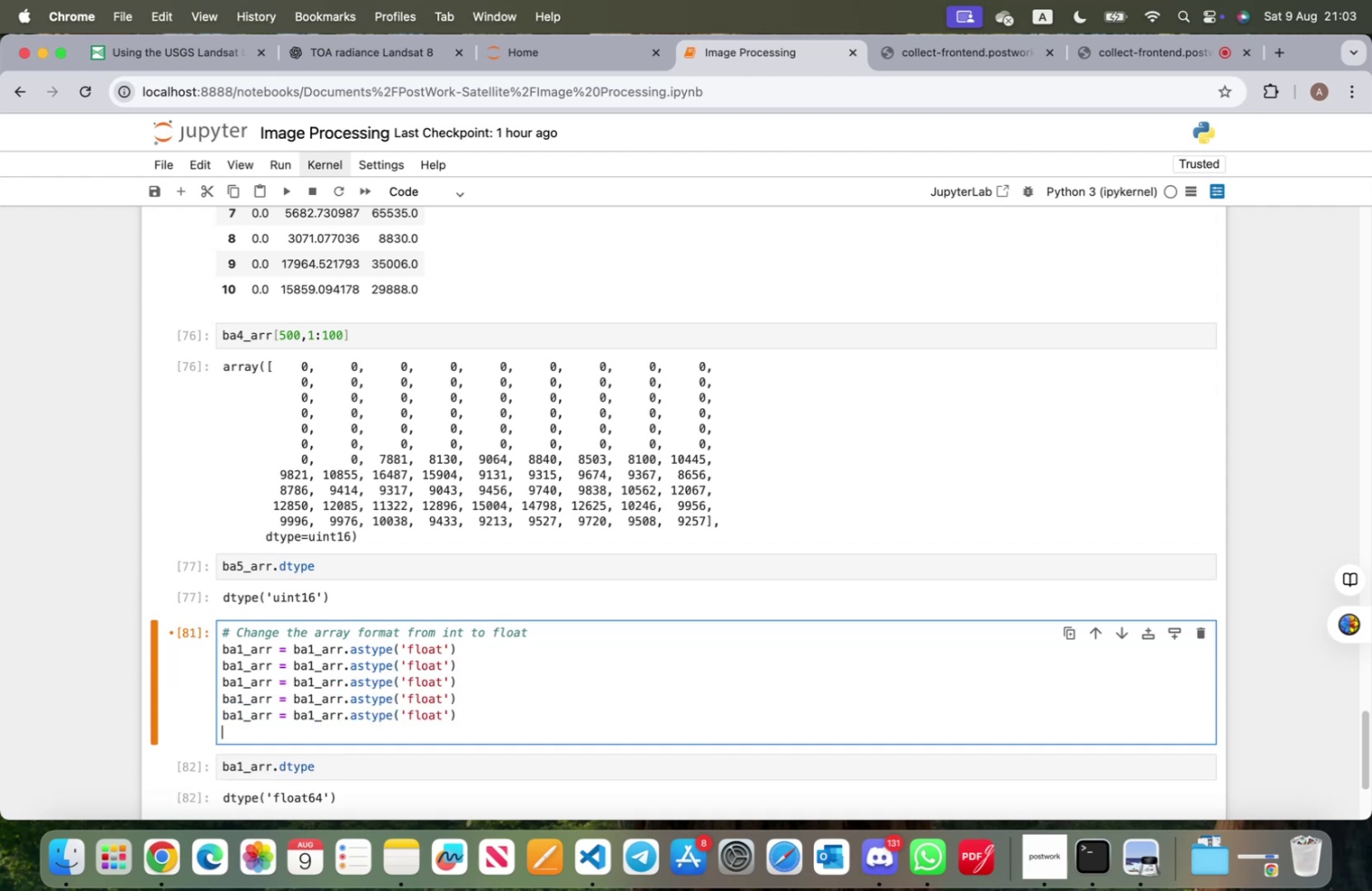 
key(Meta+V)
 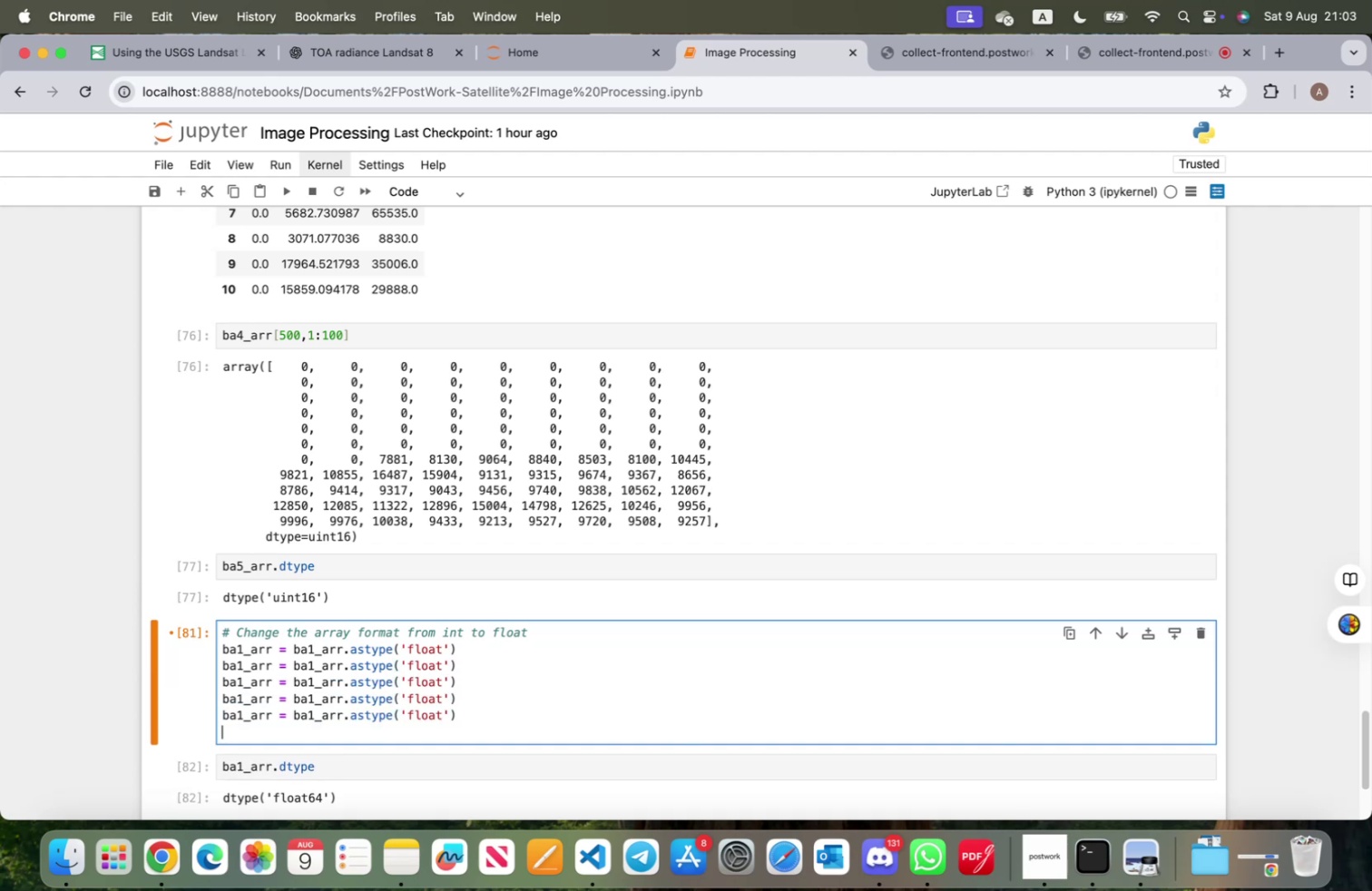 
key(Enter)
 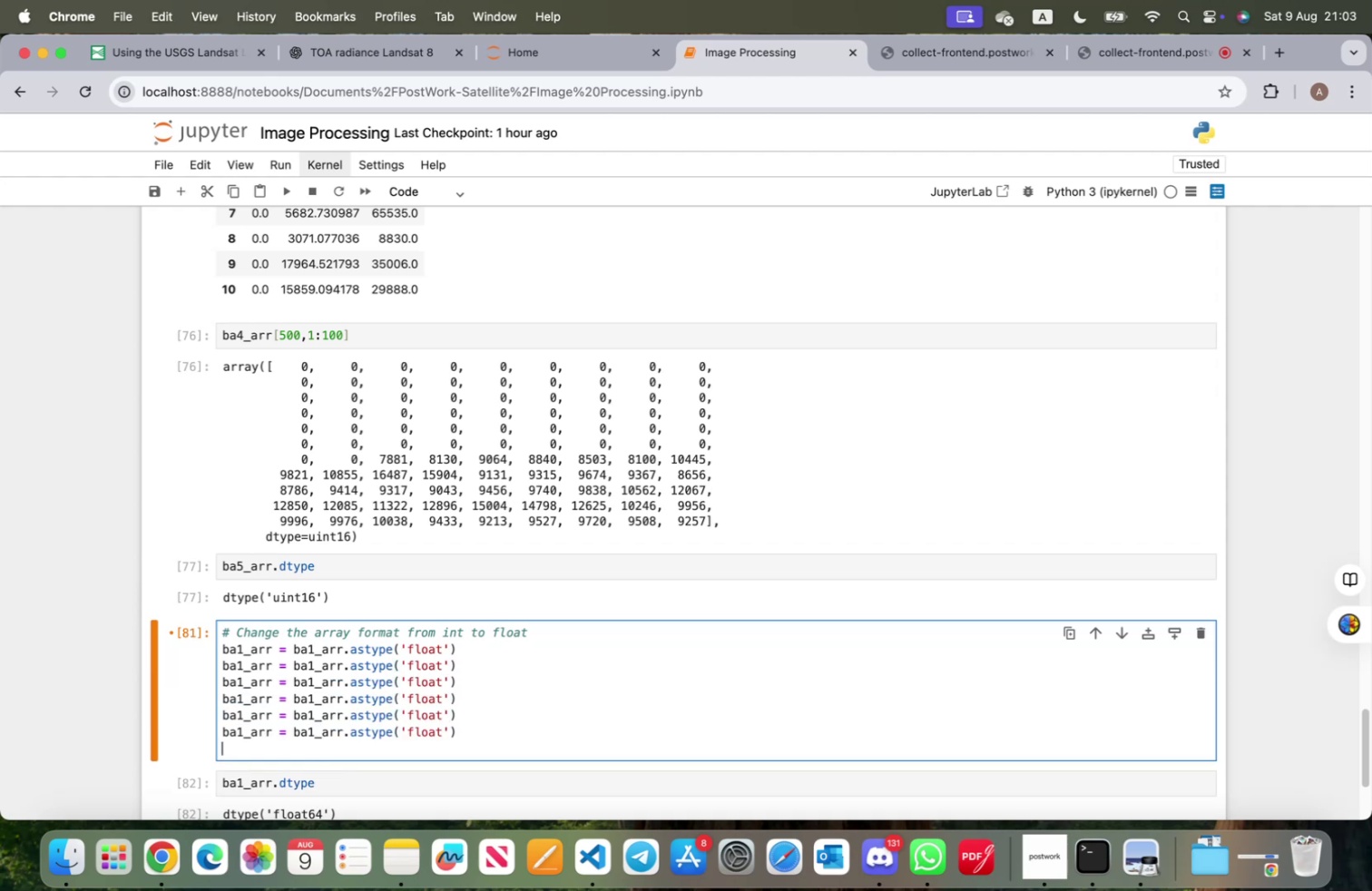 
key(Meta+CommandLeft)
 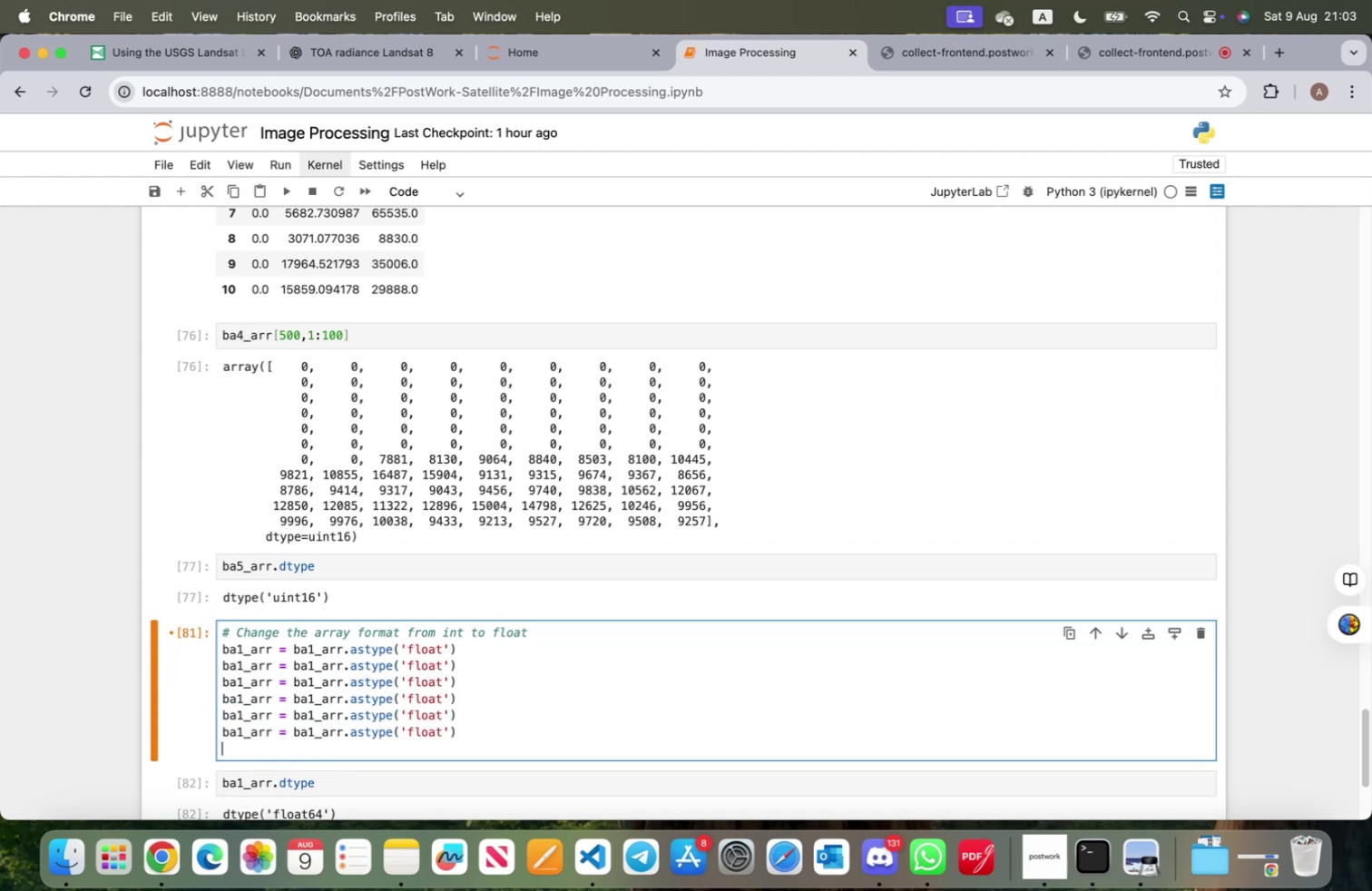 
key(Meta+V)
 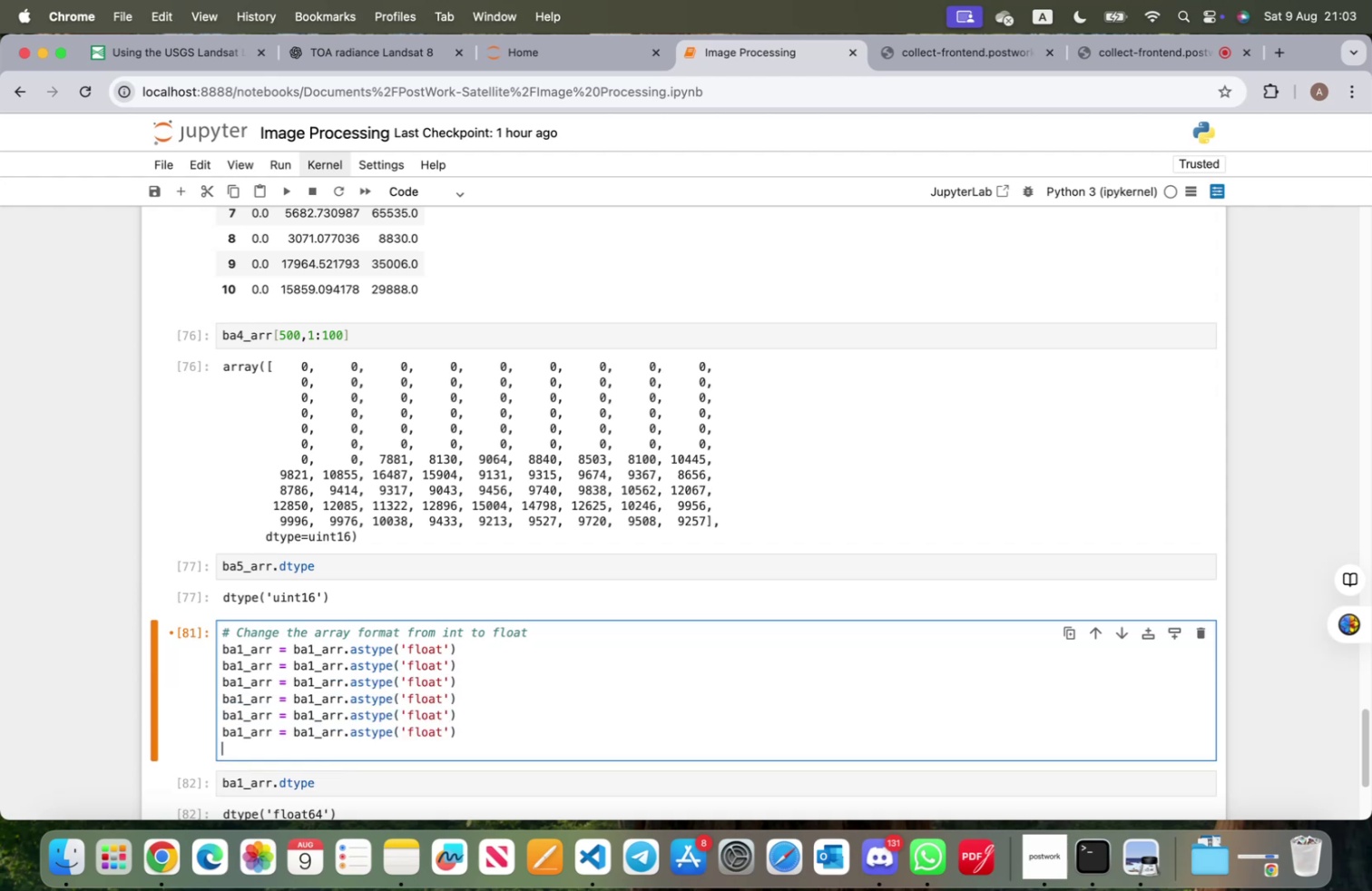 
key(Enter)
 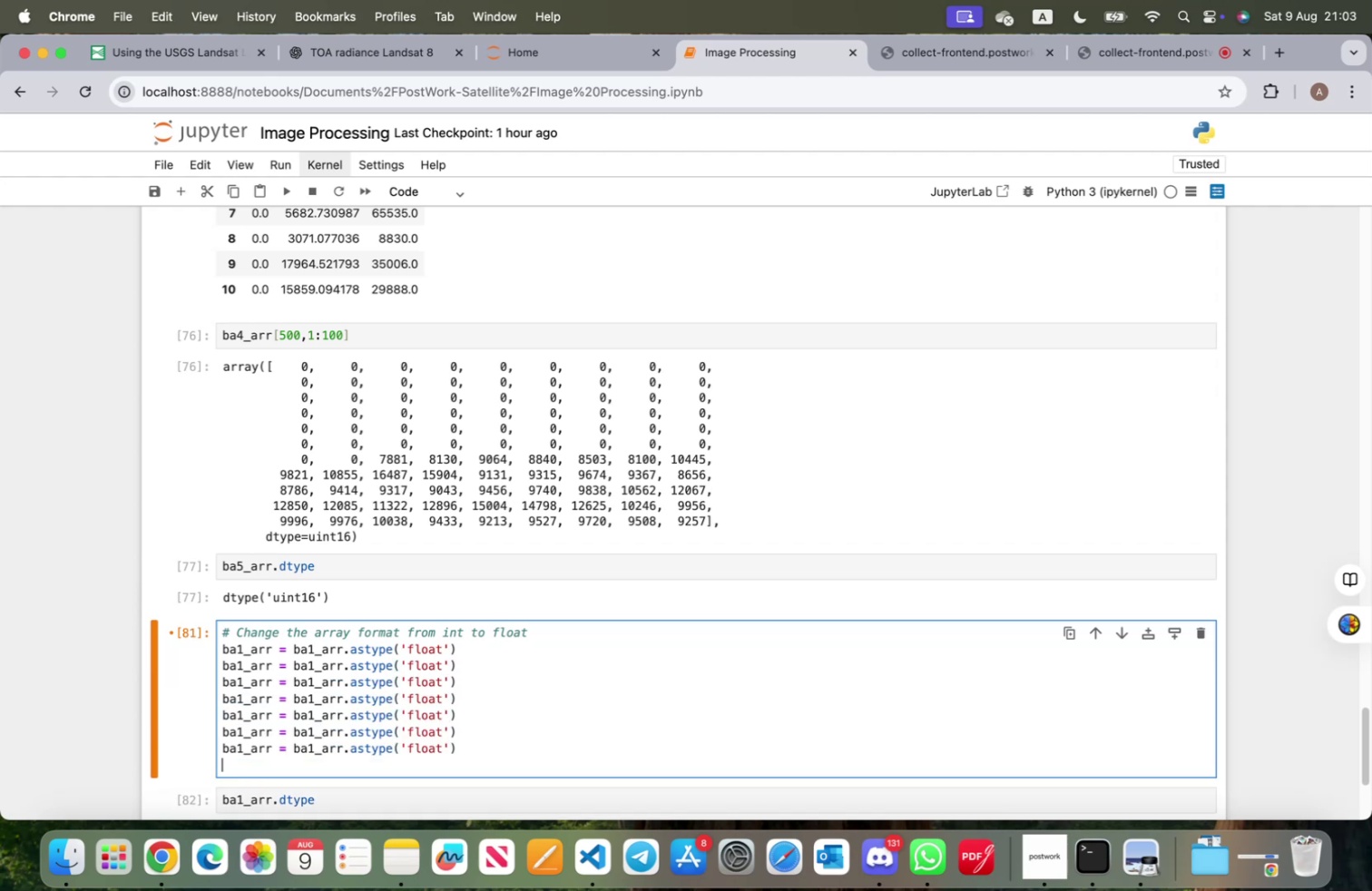 
key(Meta+CommandLeft)
 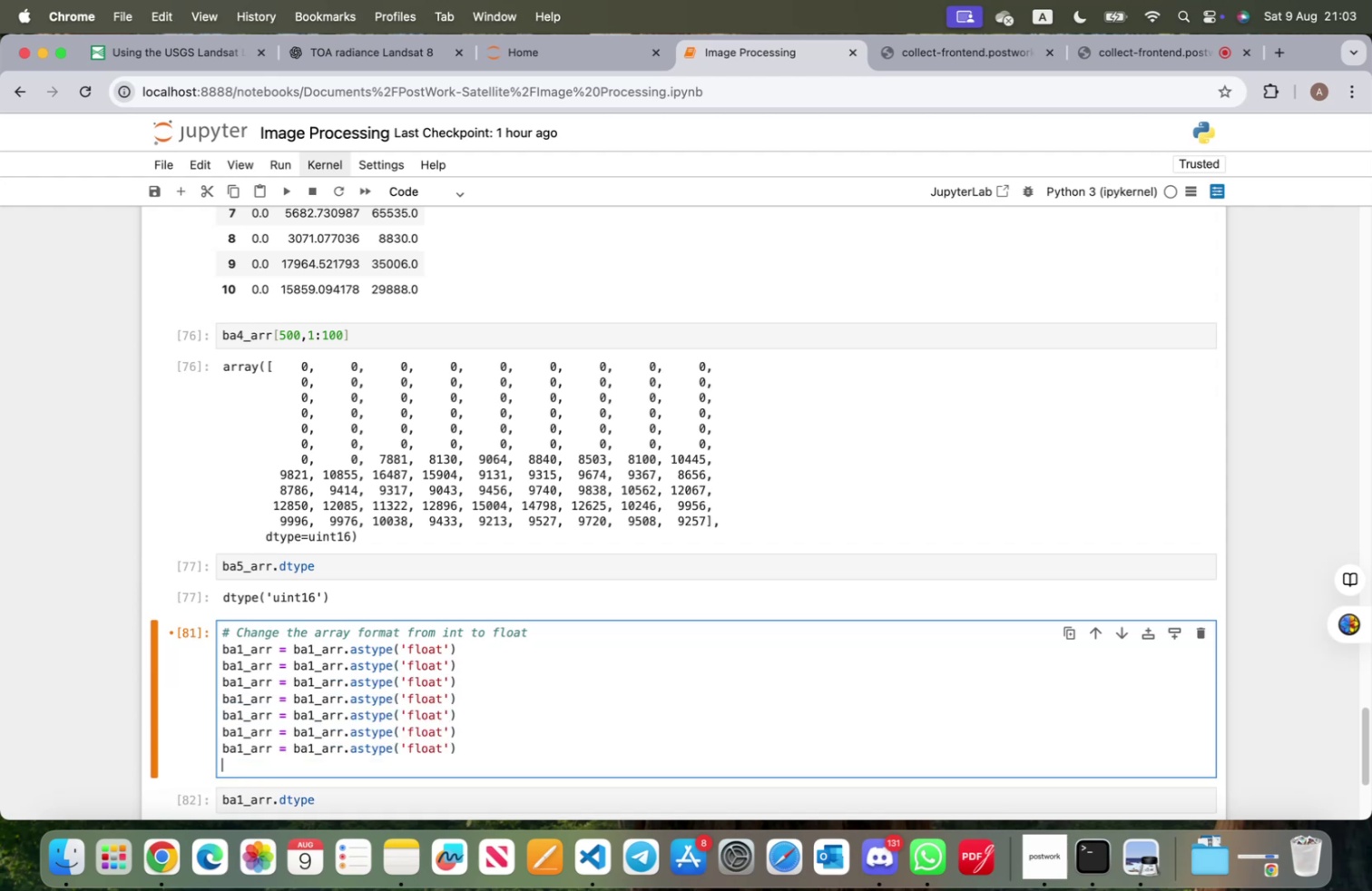 
key(Meta+V)
 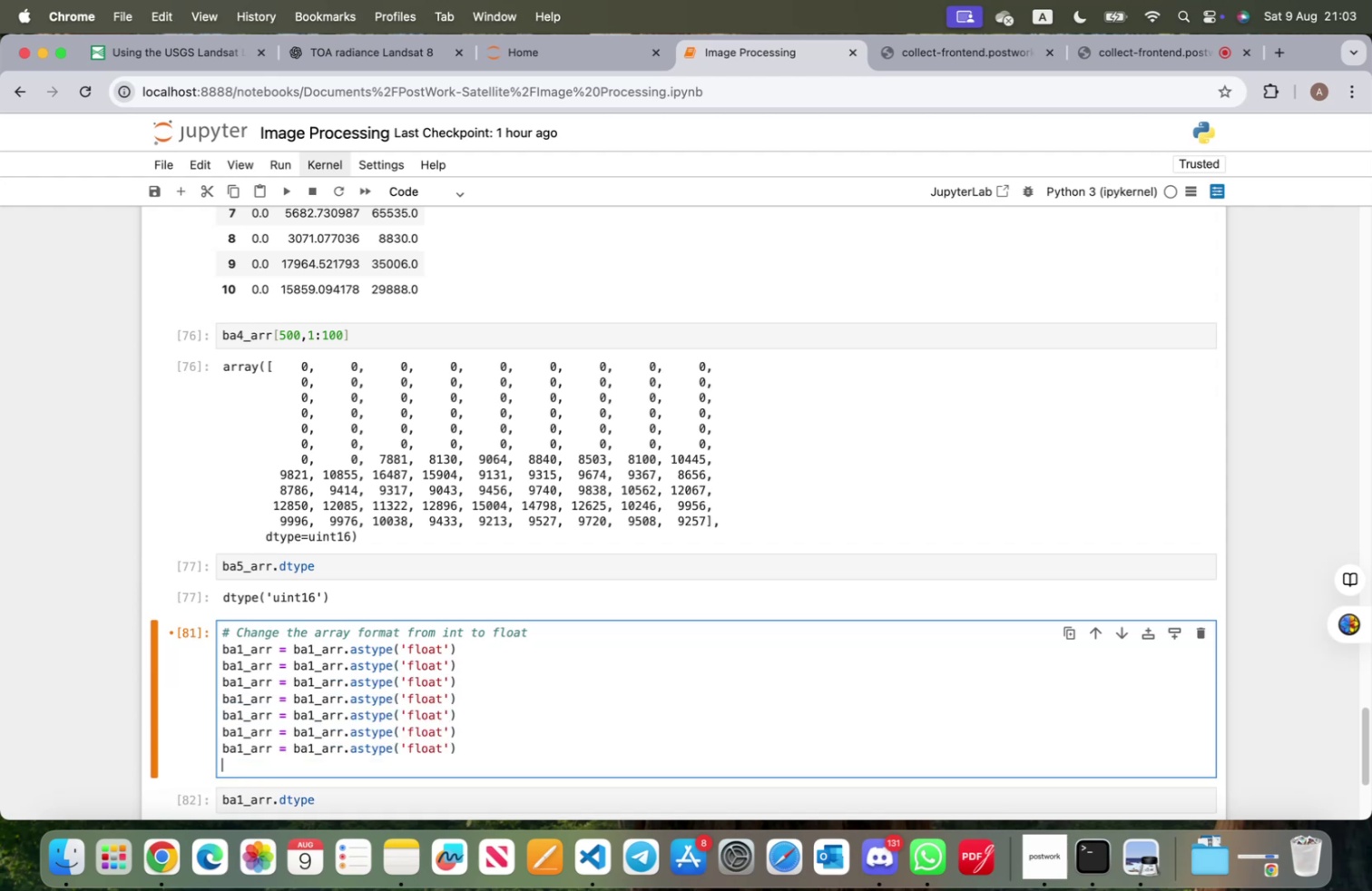 
key(Enter)
 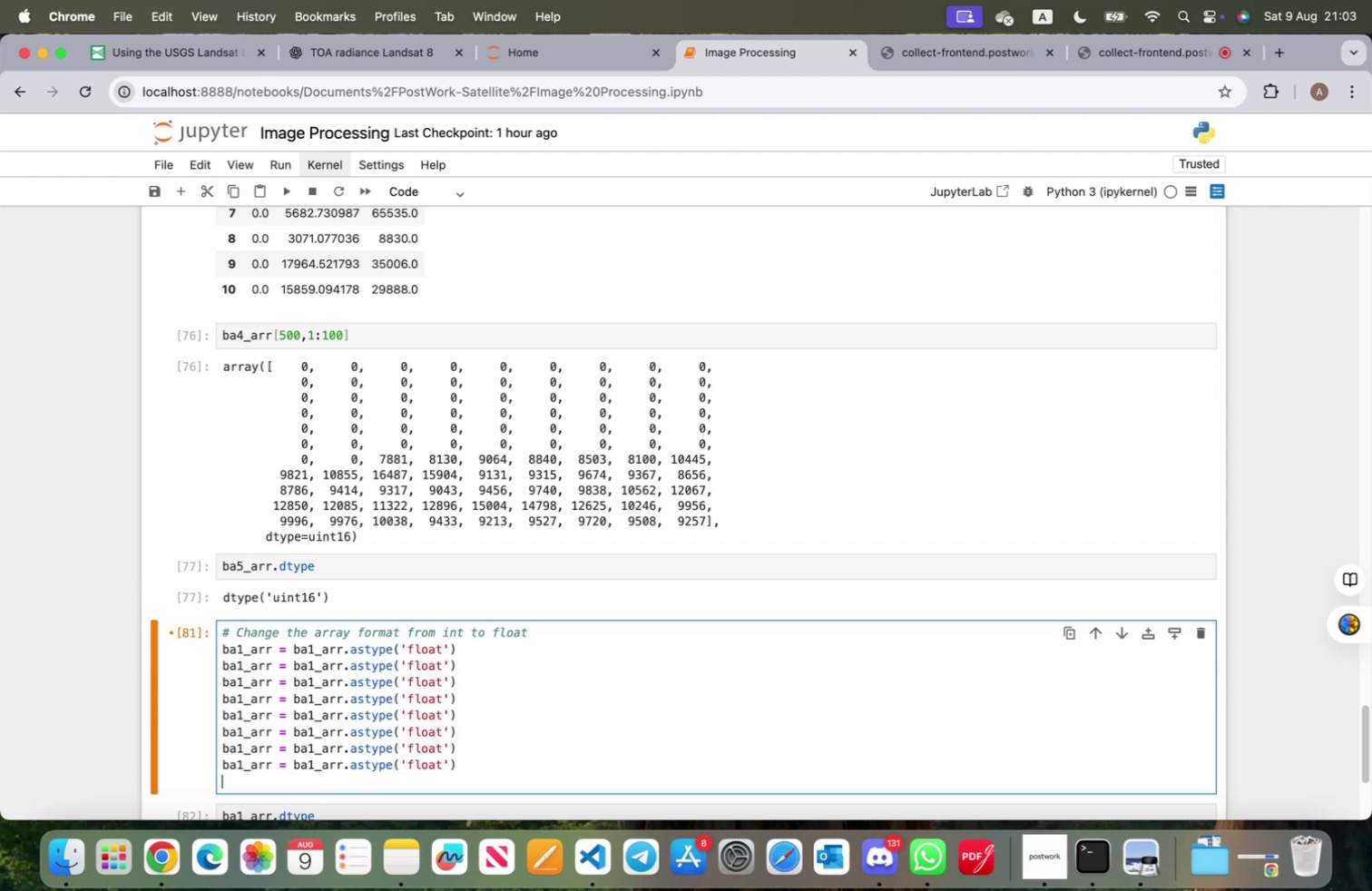 
key(Meta+V)
 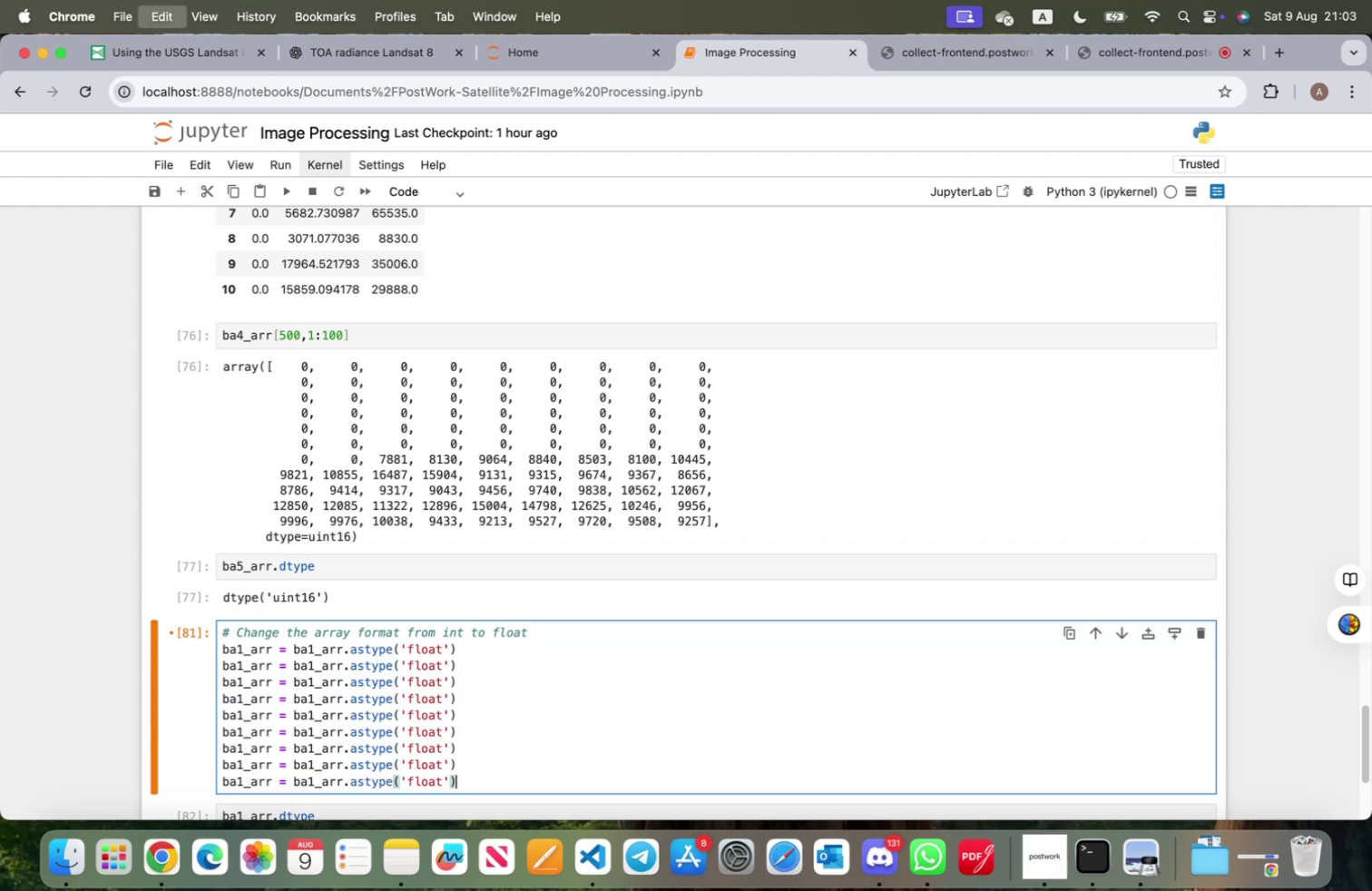 
key(Enter)
 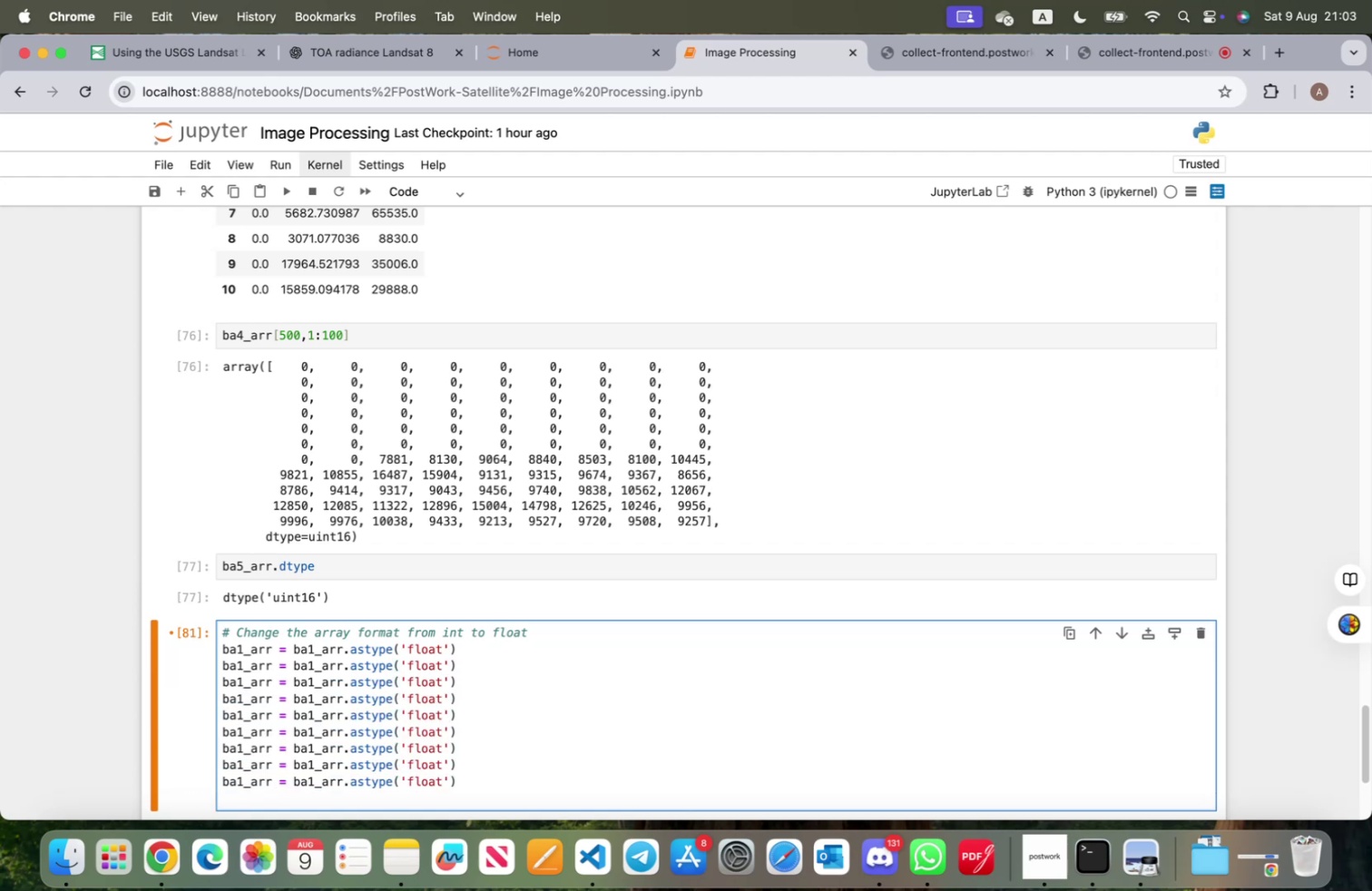 
key(Meta+V)
 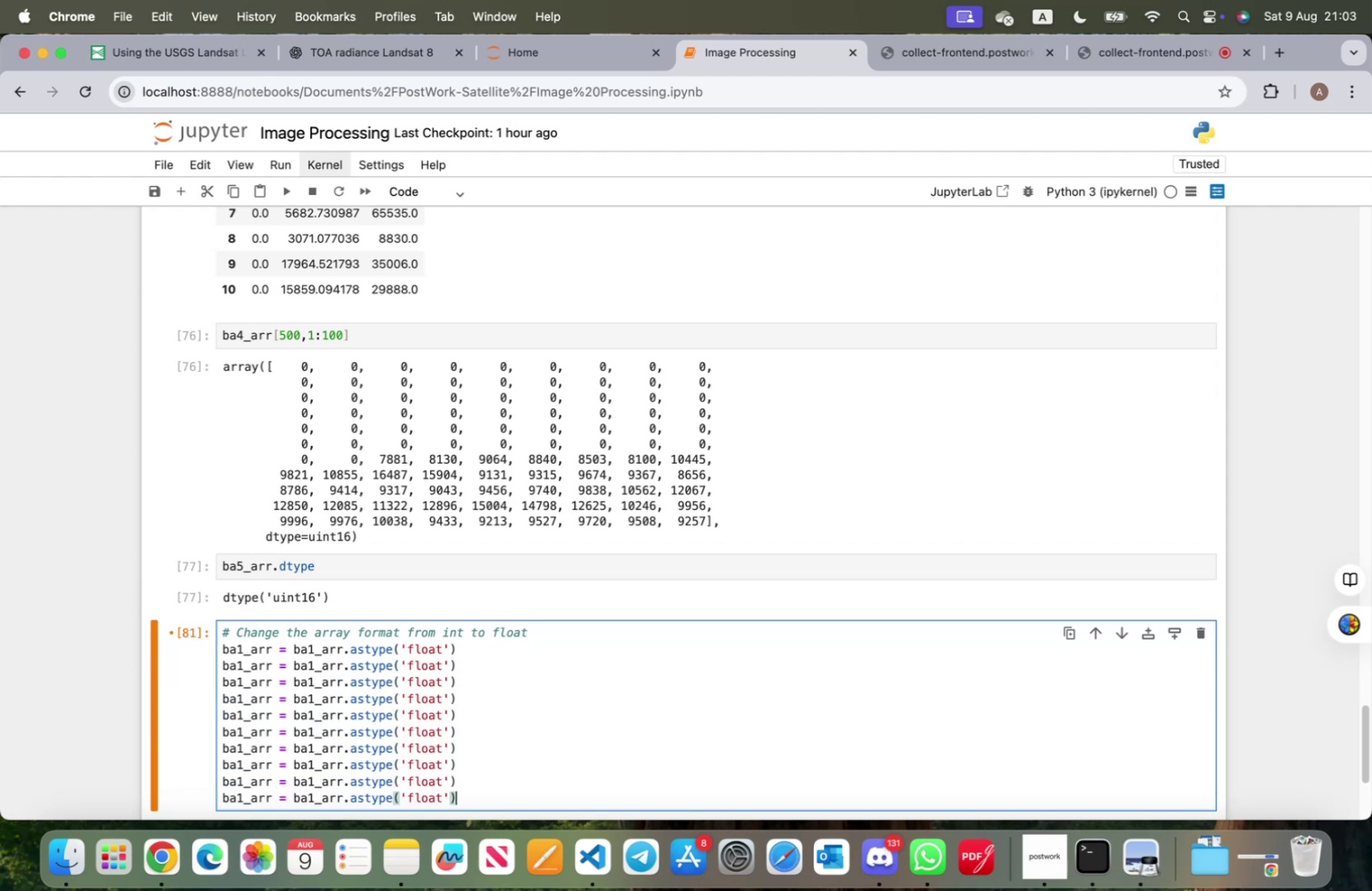 
hold_key(key=ArrowUp, duration=1.03)
 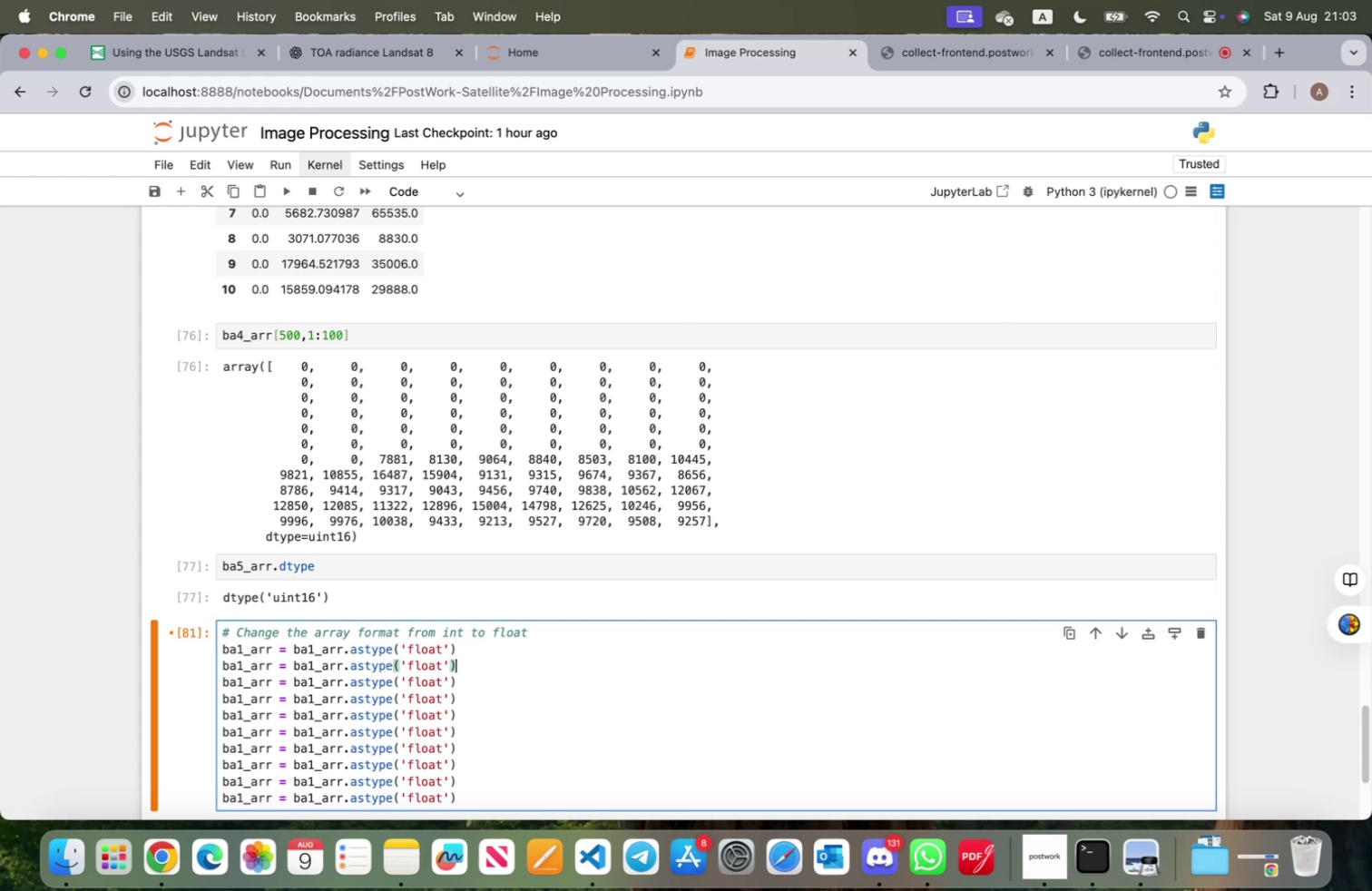 
key(ArrowUp)
 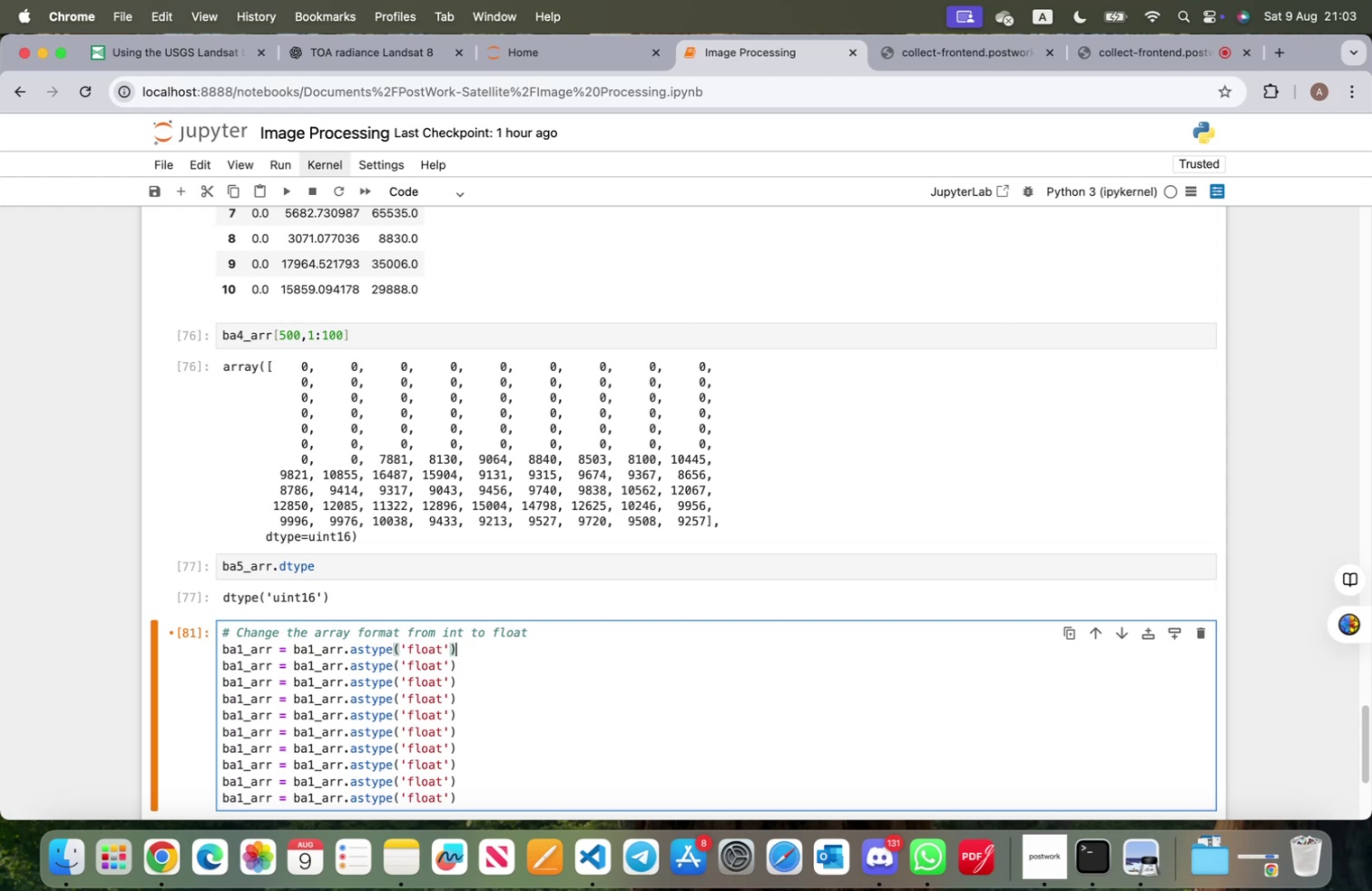 
hold_key(key=ArrowLeft, duration=1.5)
 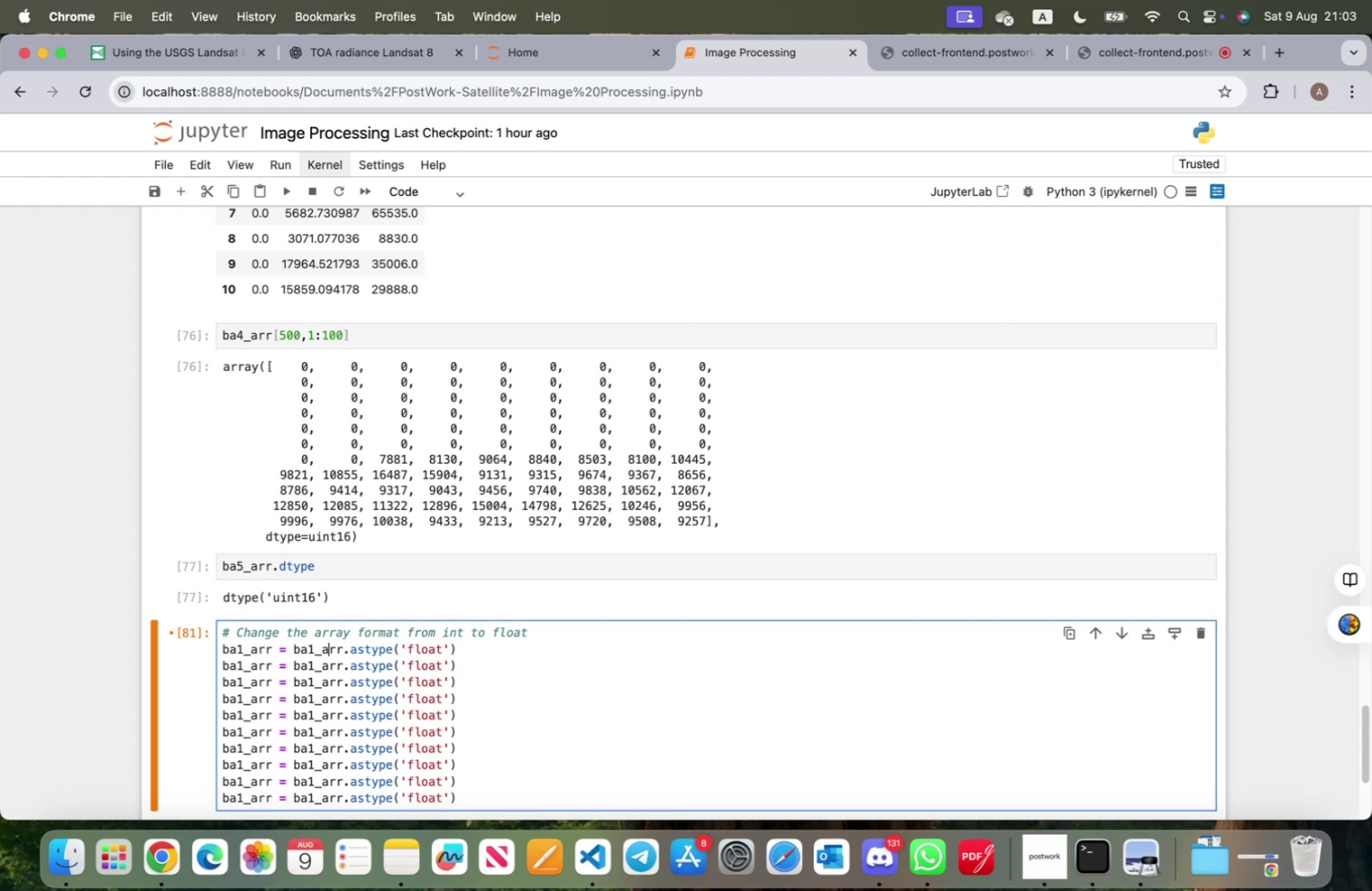 
hold_key(key=ArrowLeft, duration=0.5)
 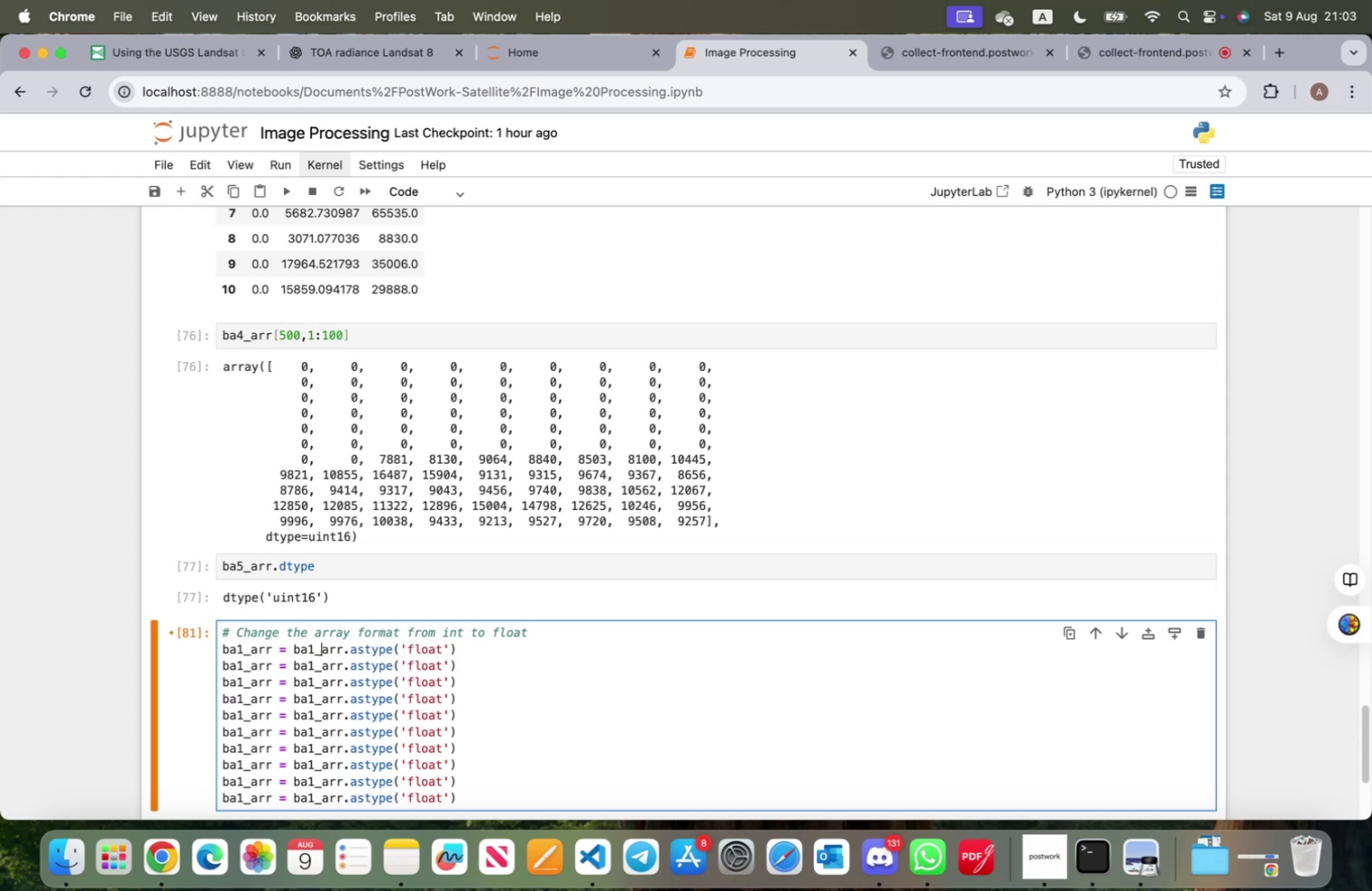 
key(ArrowLeft)
 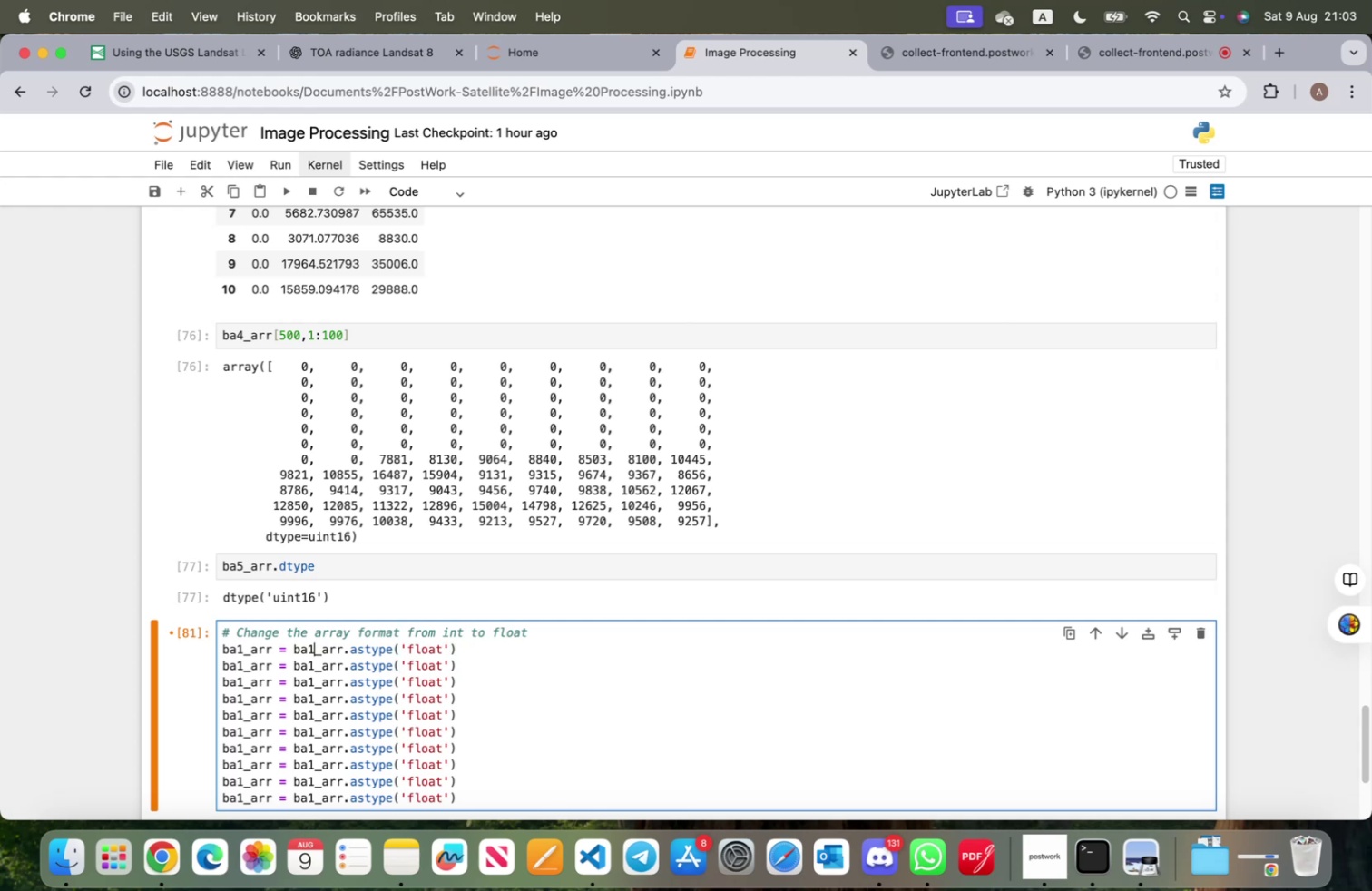 
key(ArrowDown)
 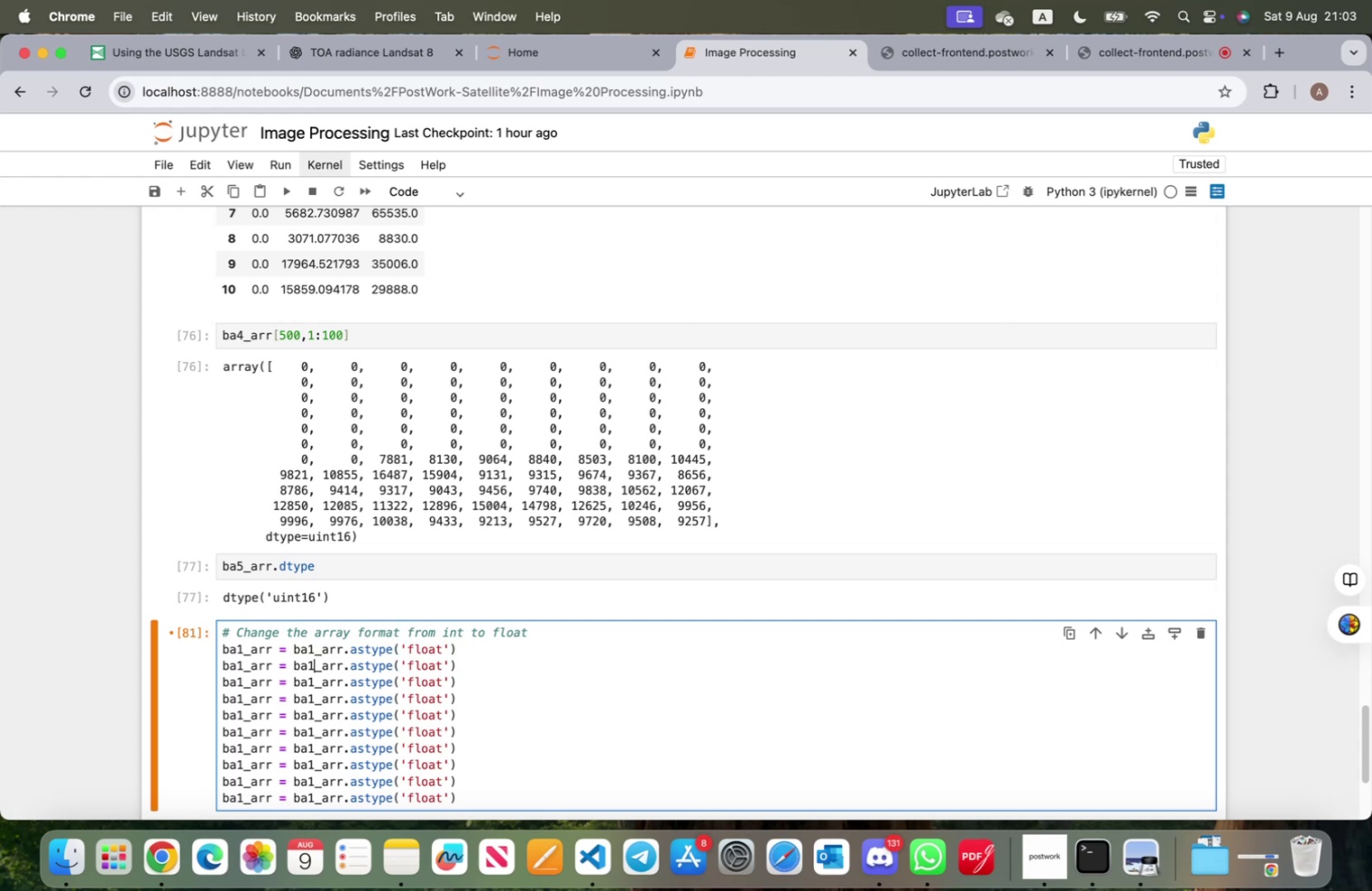 
key(Backspace)
 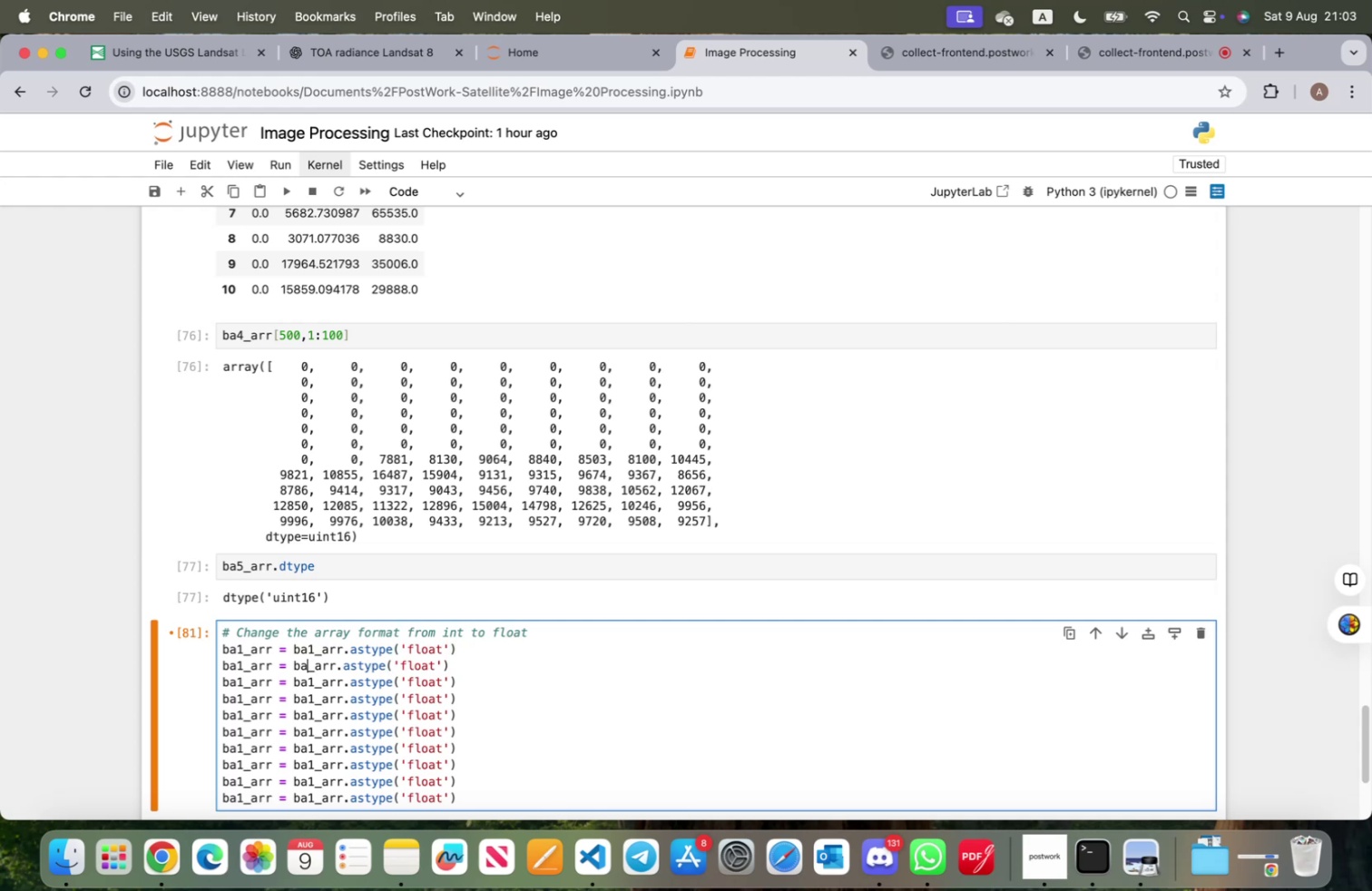 
key(2)
 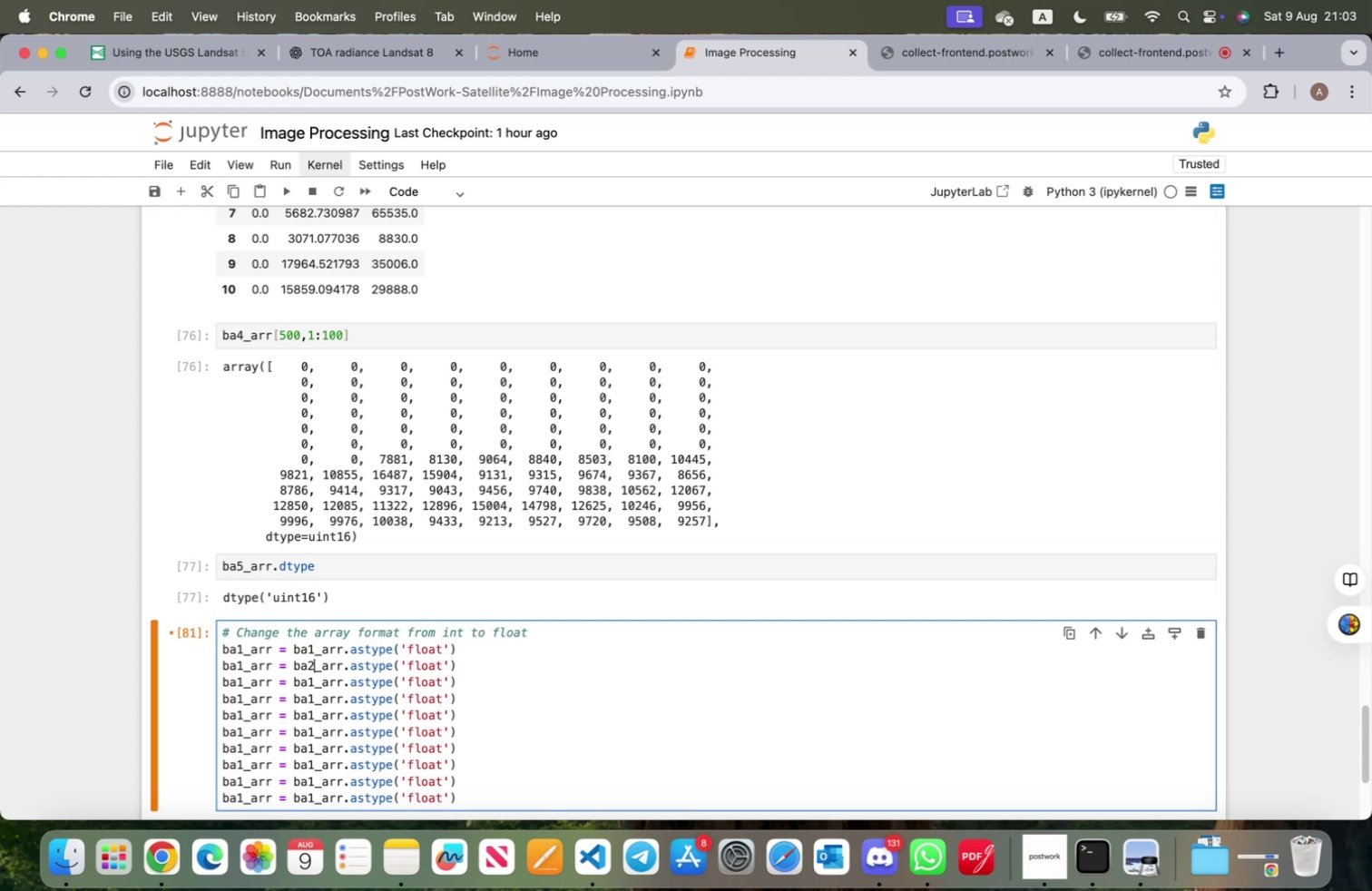 
key(ArrowDown)
 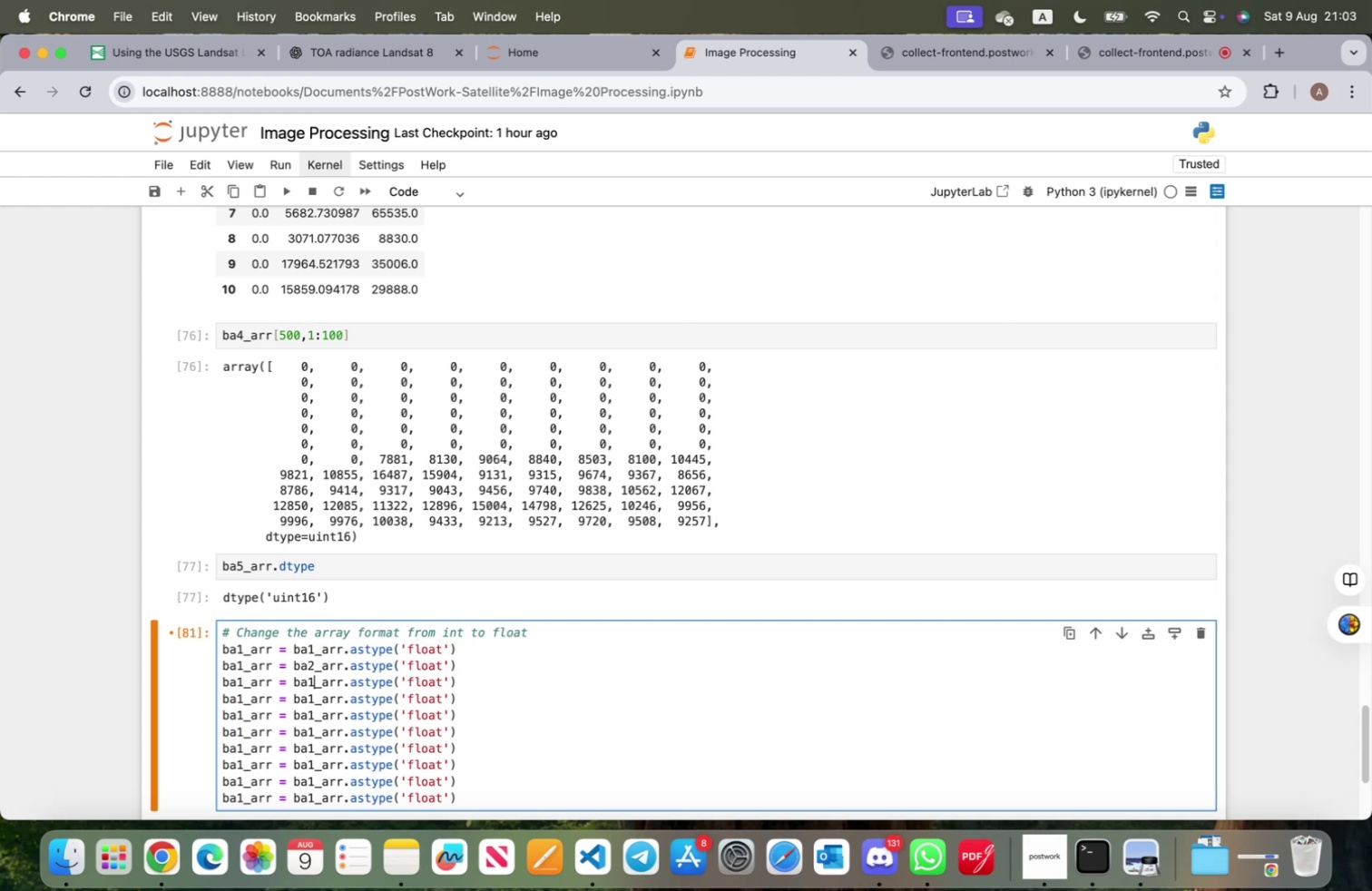 
key(Backspace)
 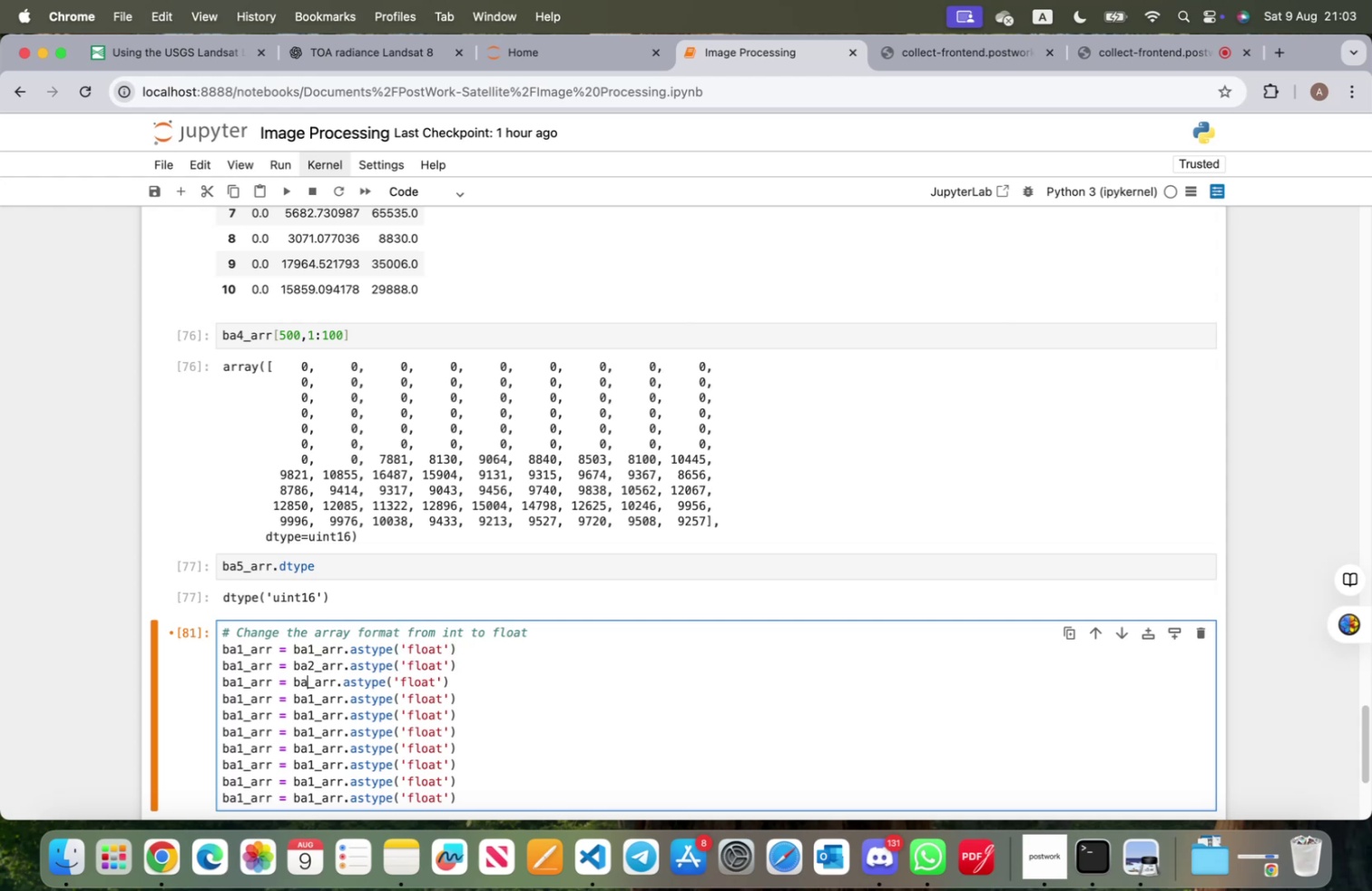 
key(3)
 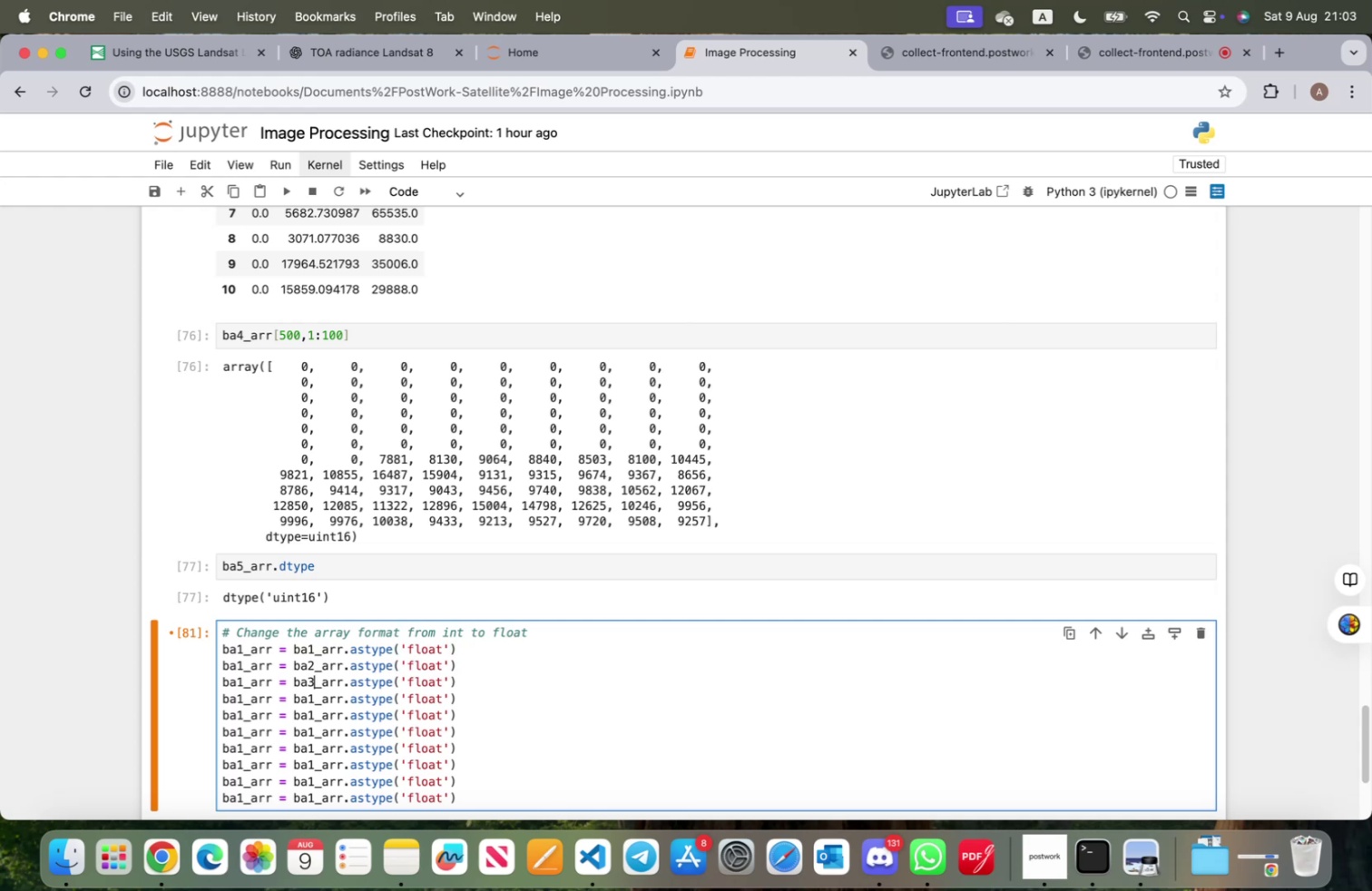 
key(ArrowDown)
 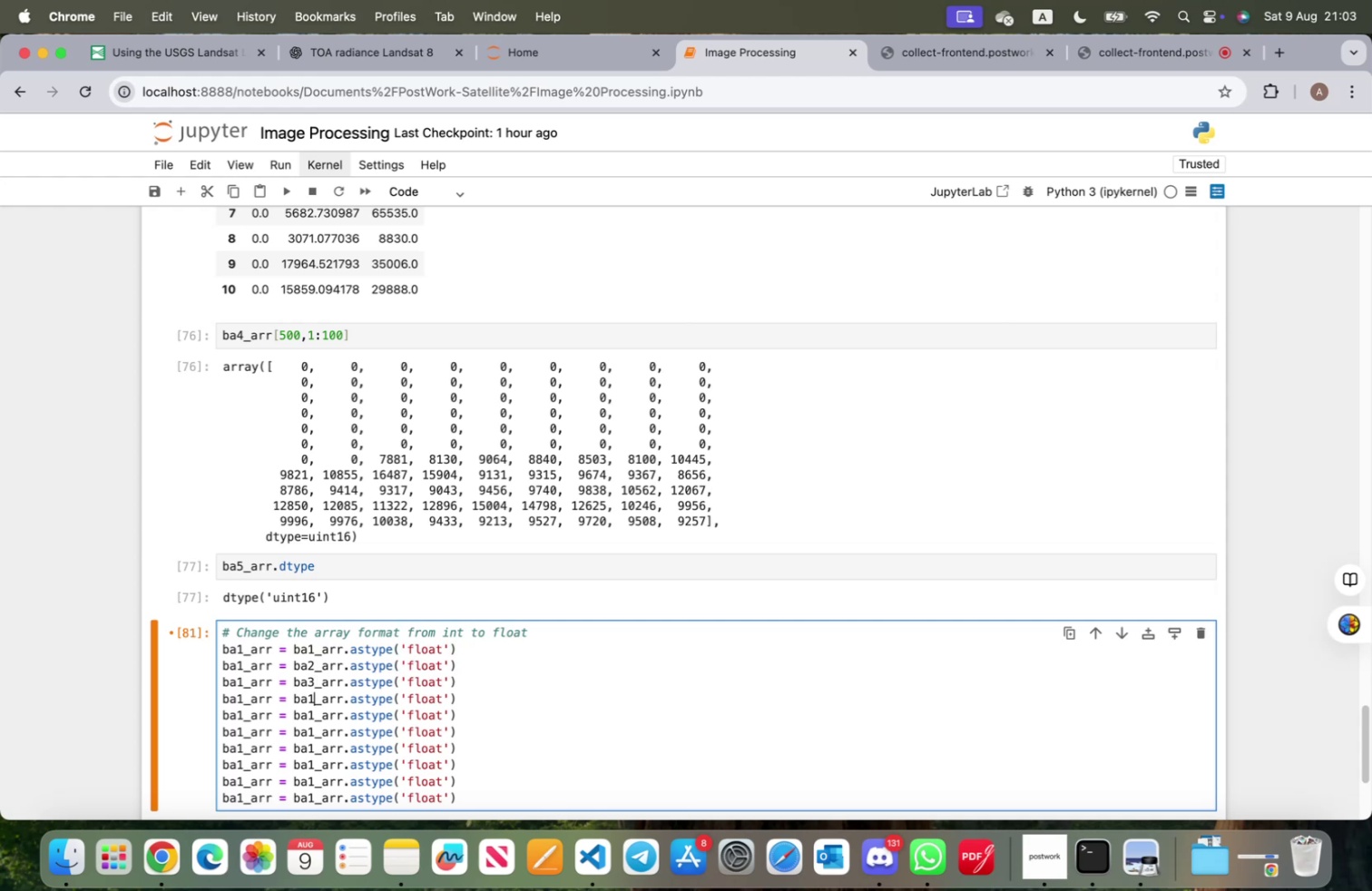 
key(Backspace)
 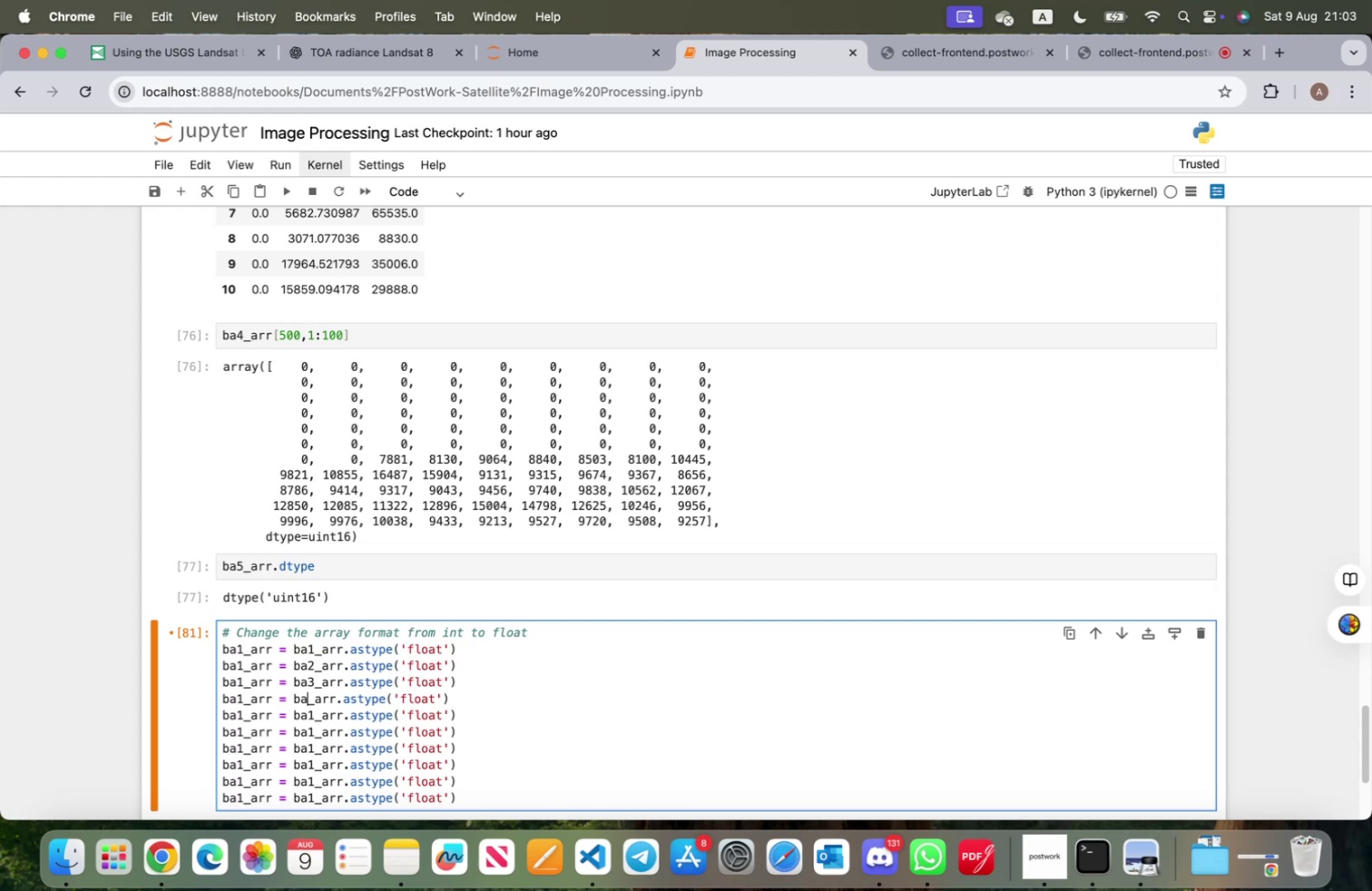 
key(4)
 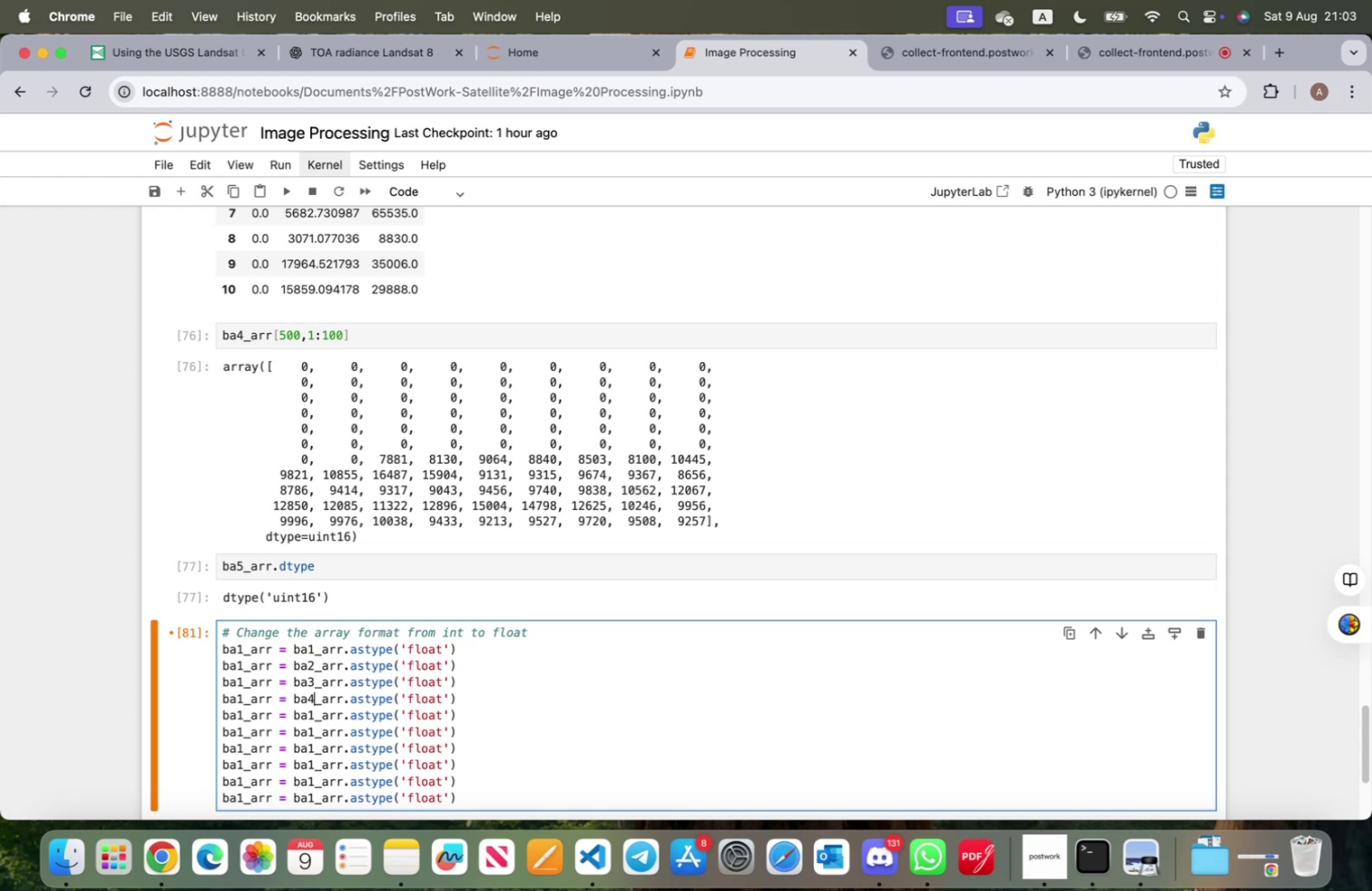 
key(ArrowDown)
 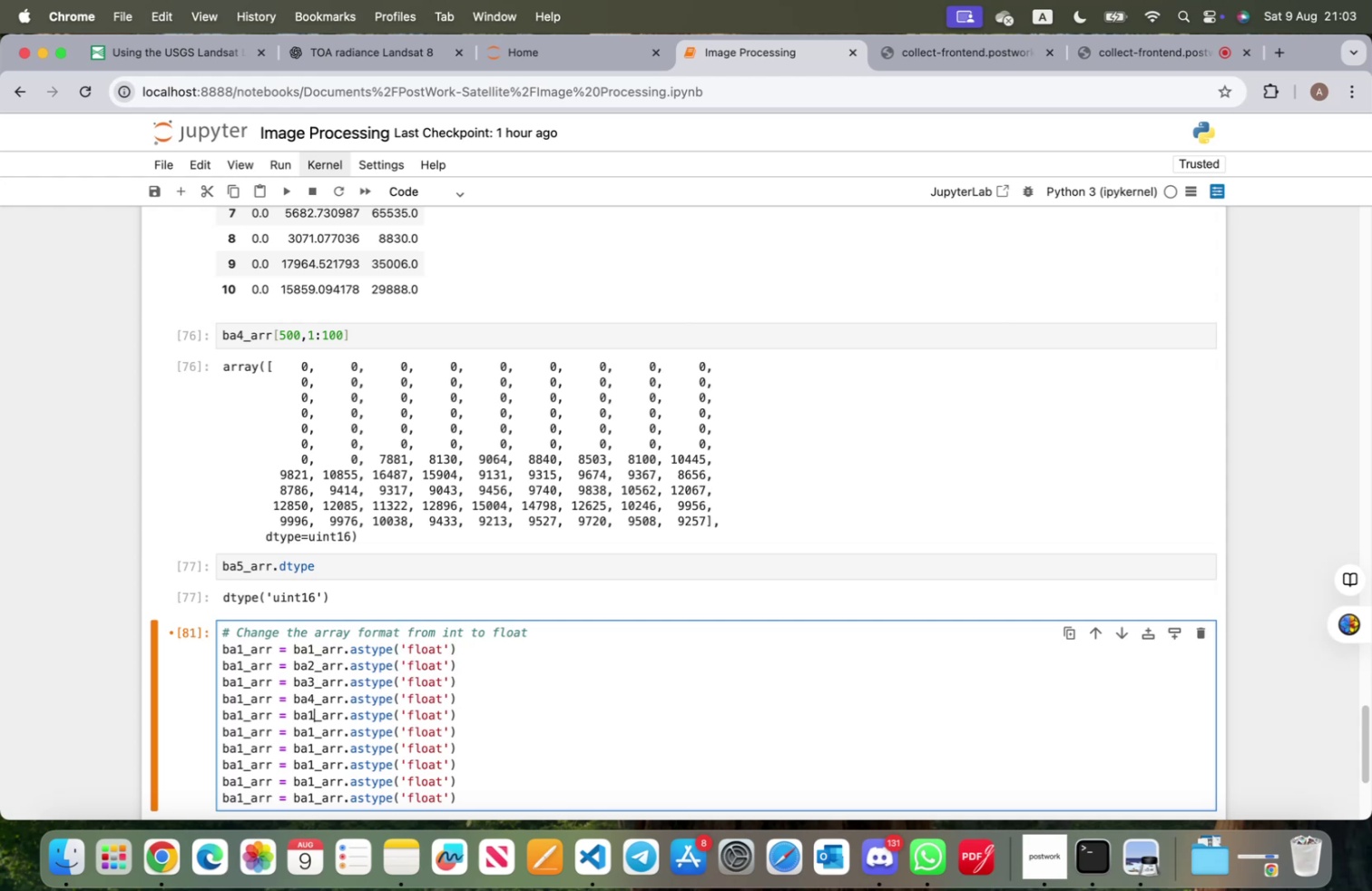 
key(Backspace)
 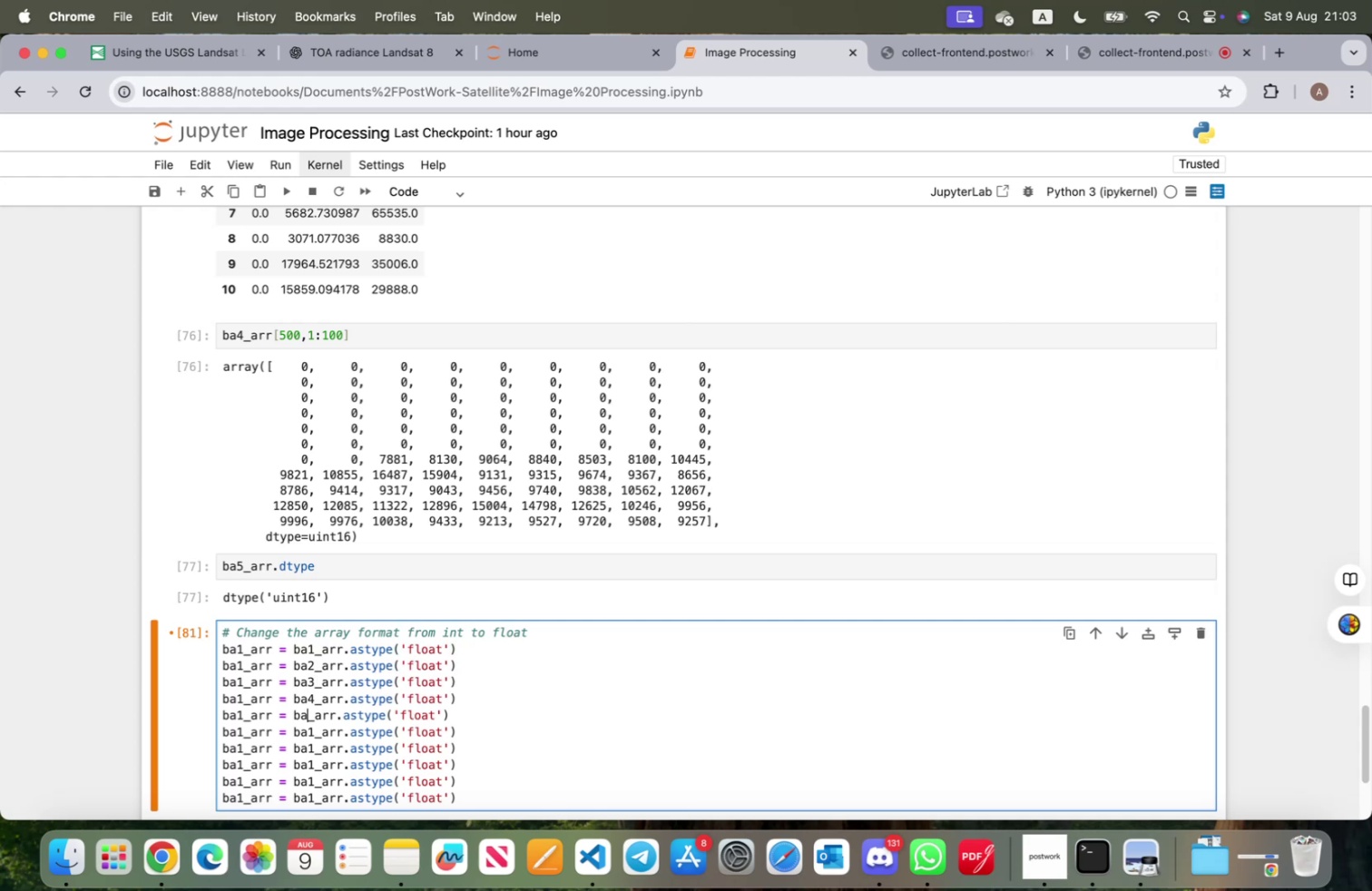 
key(5)
 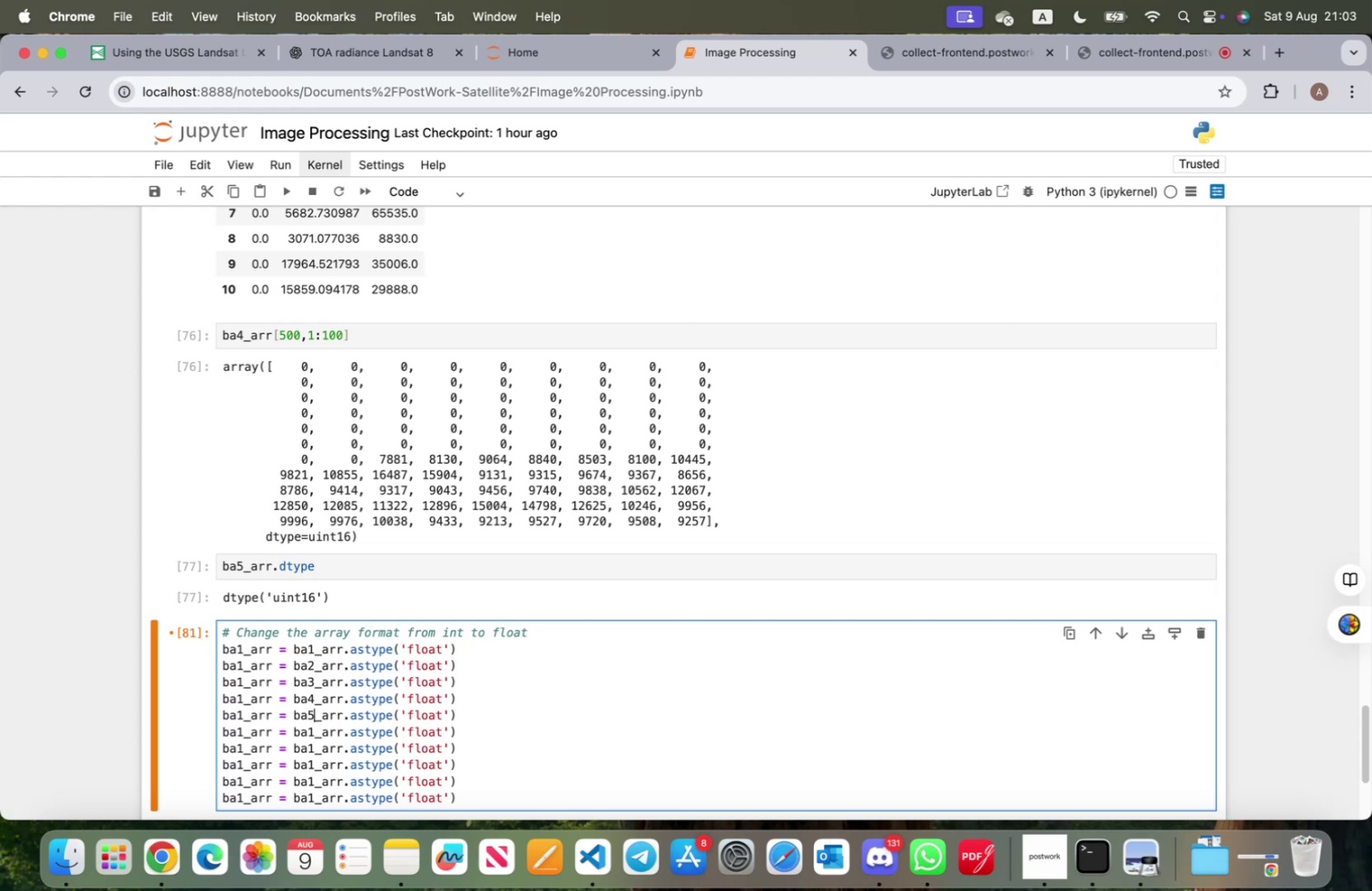 
key(ArrowDown)
 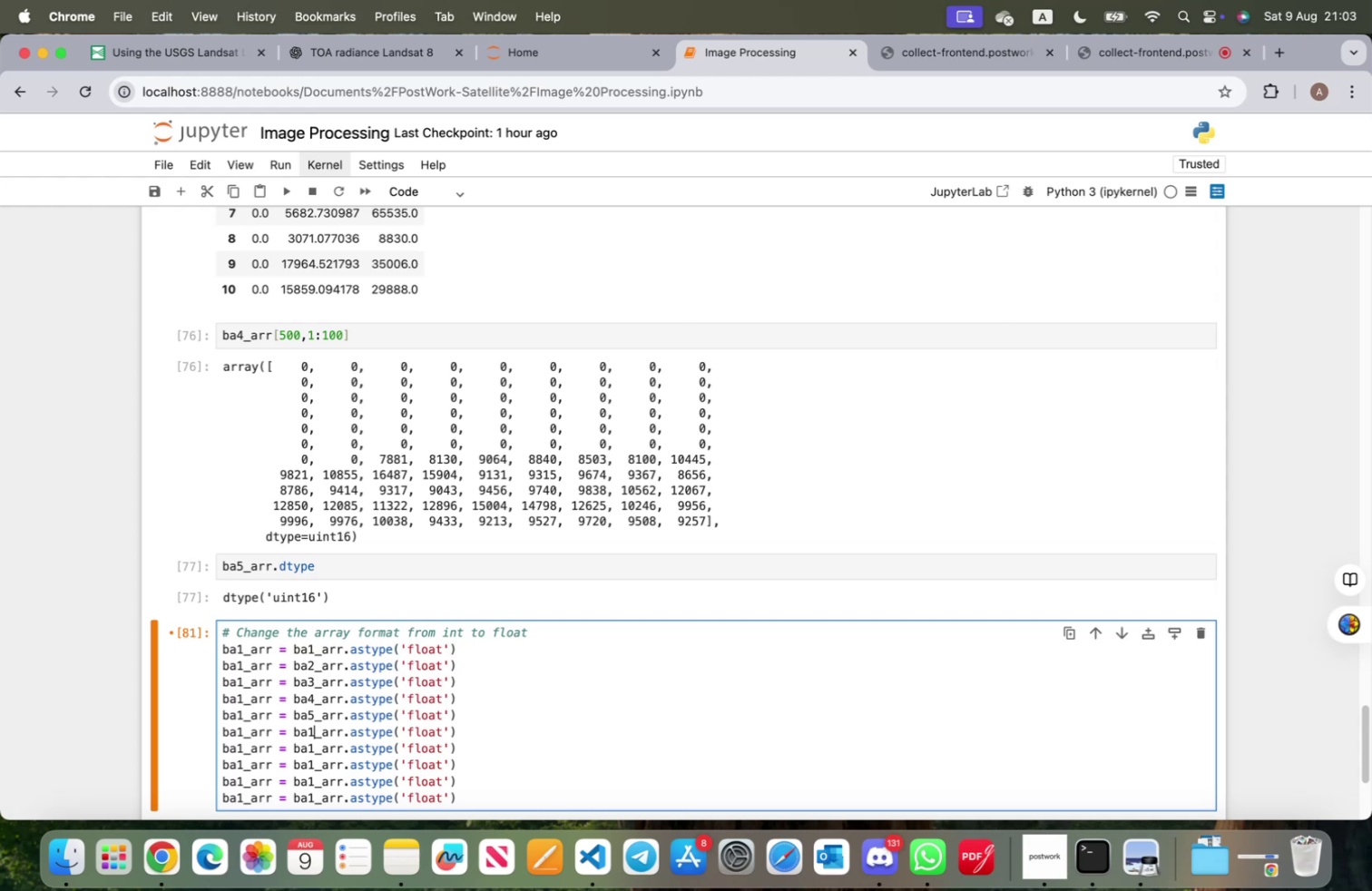 
key(Backspace)
 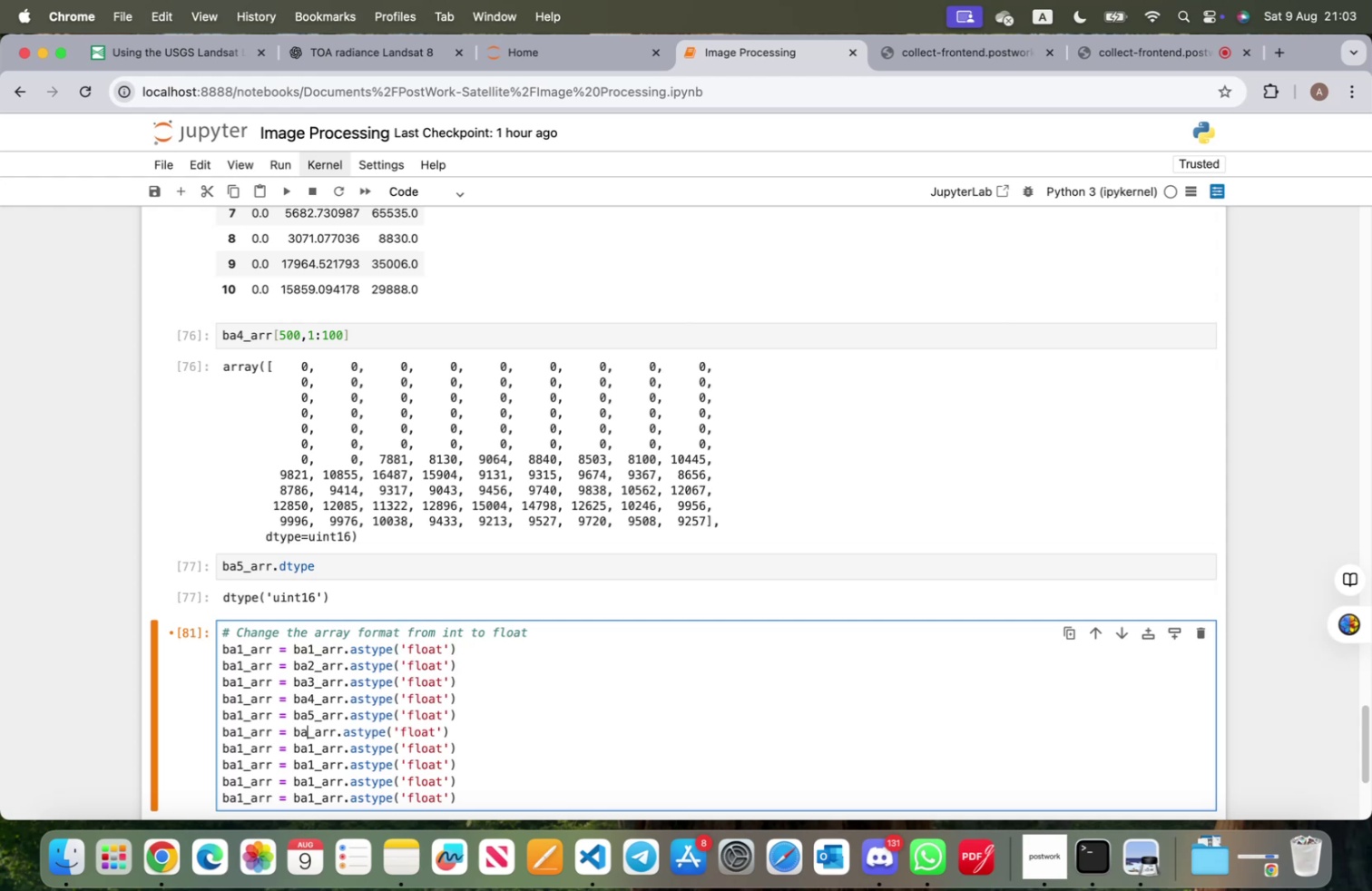 
key(6)
 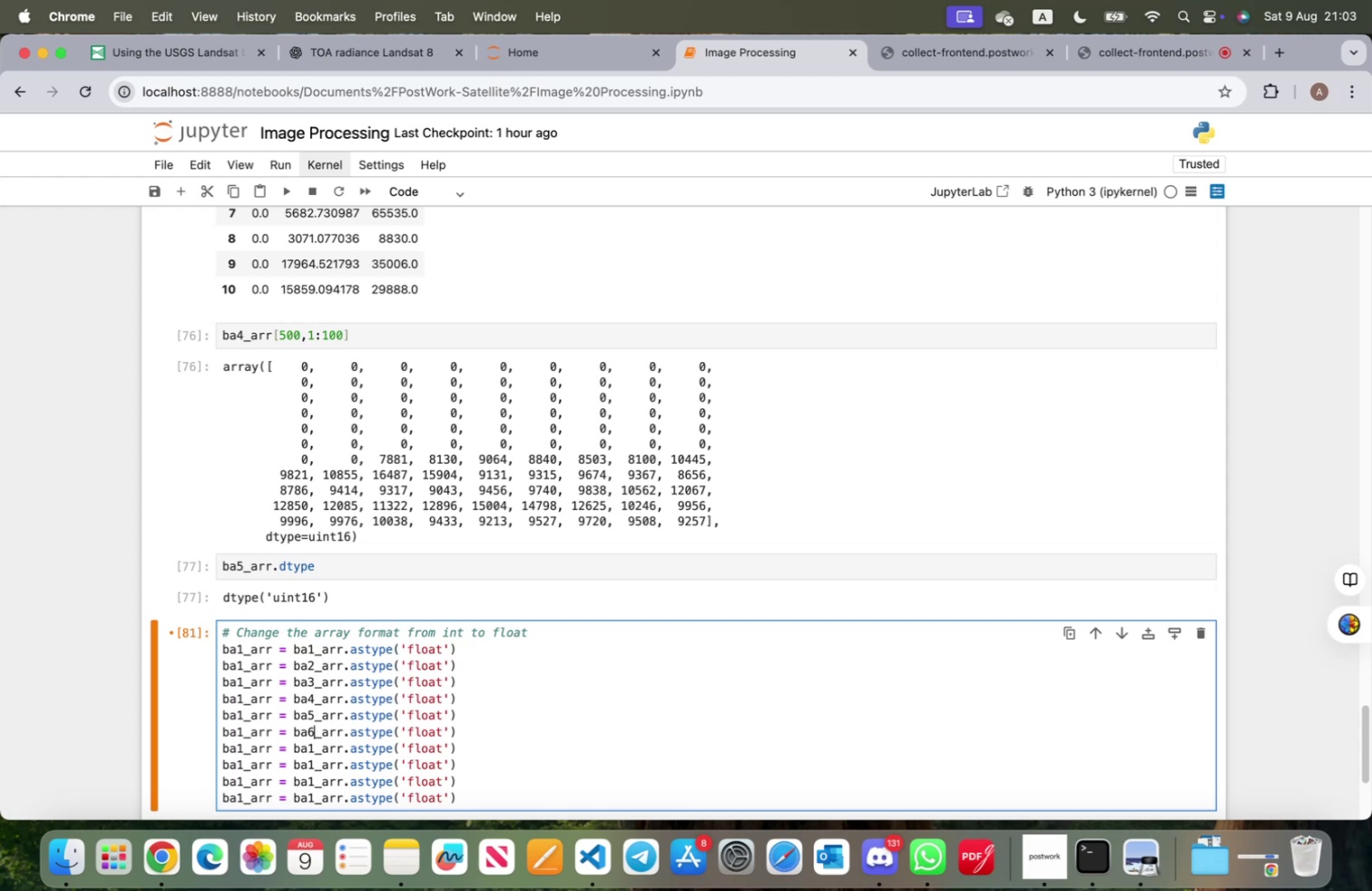 
key(ArrowDown)
 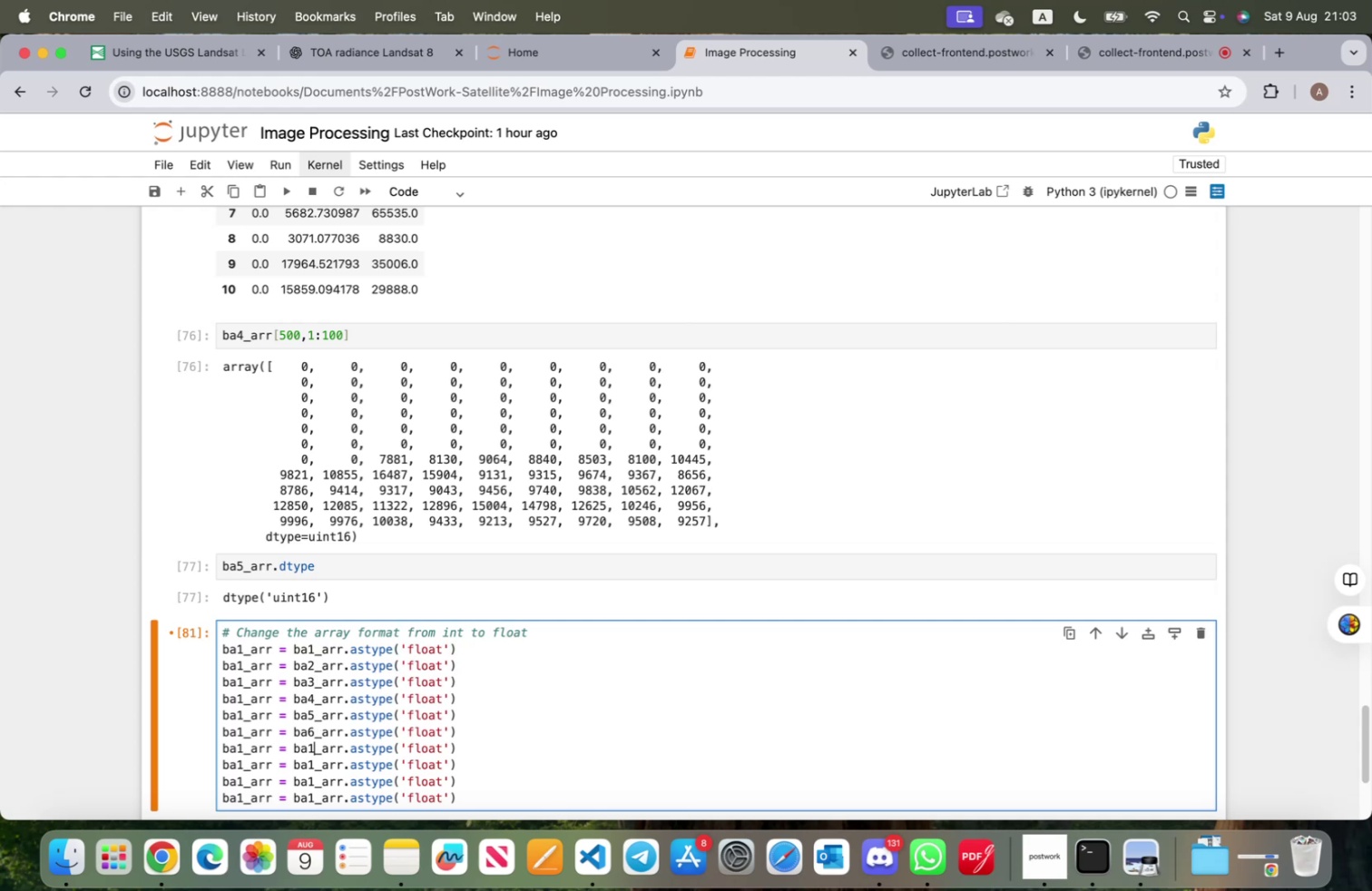 
key(Backspace)
 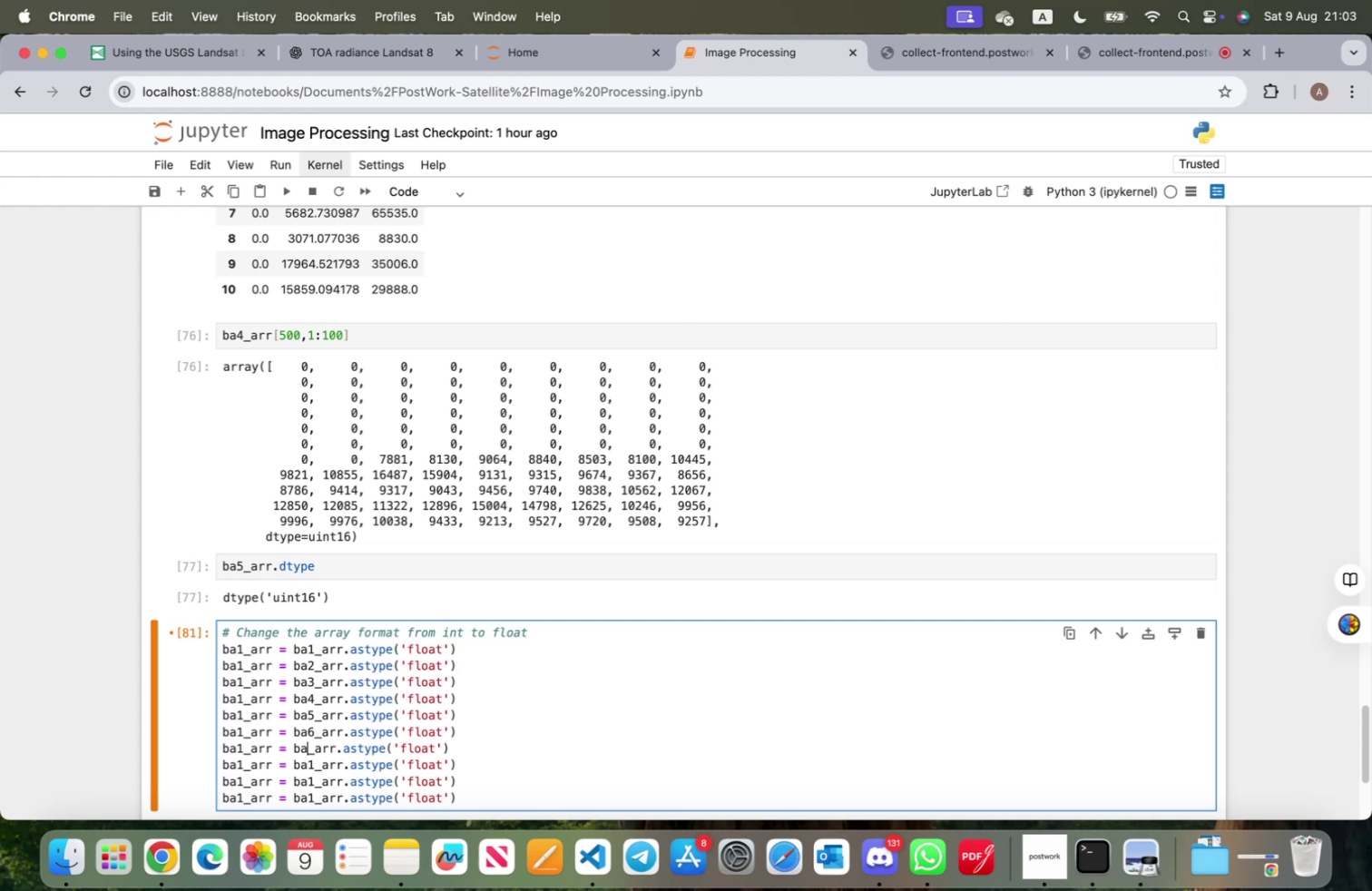 
key(7)
 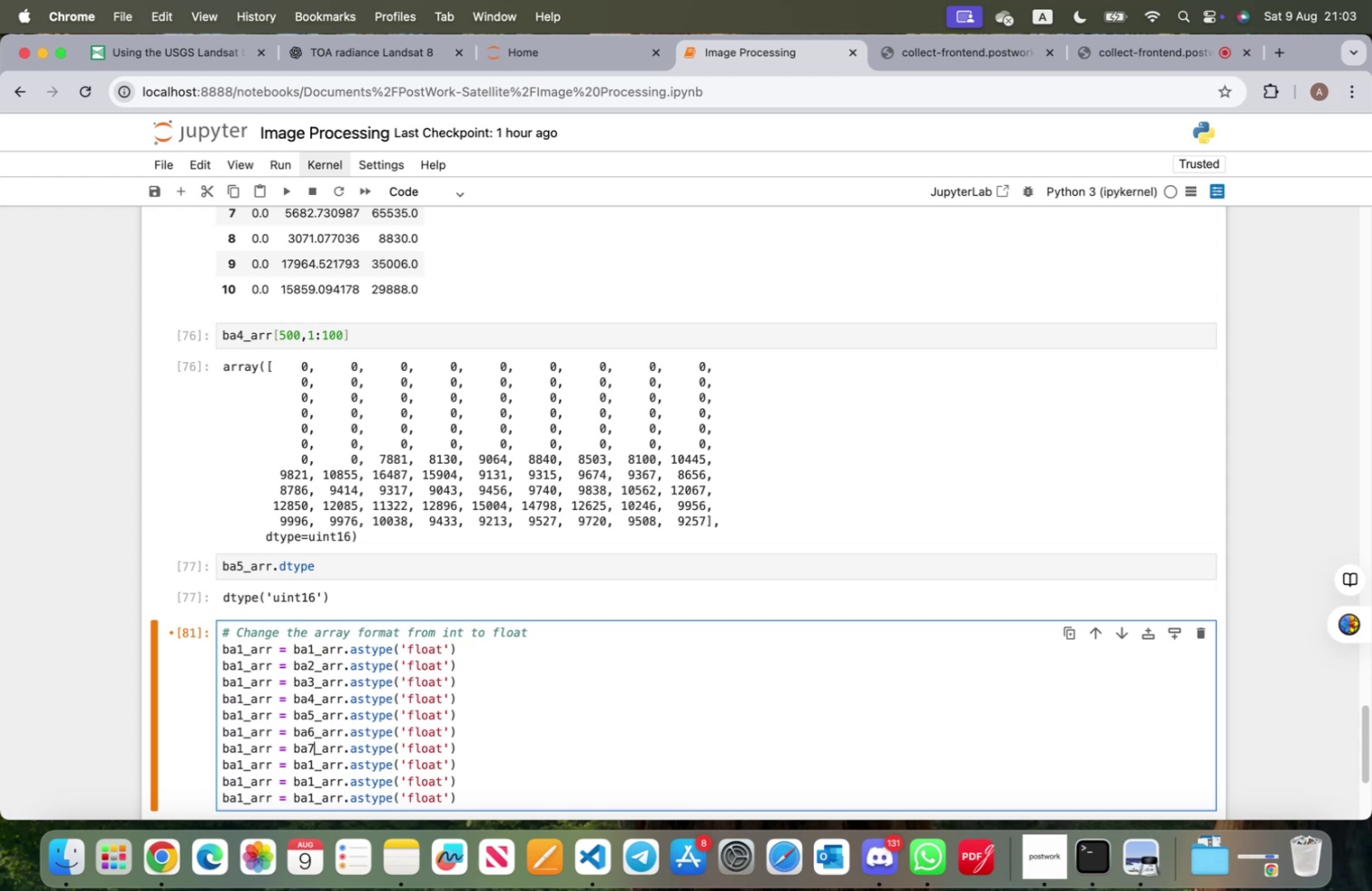 
key(ArrowDown)
 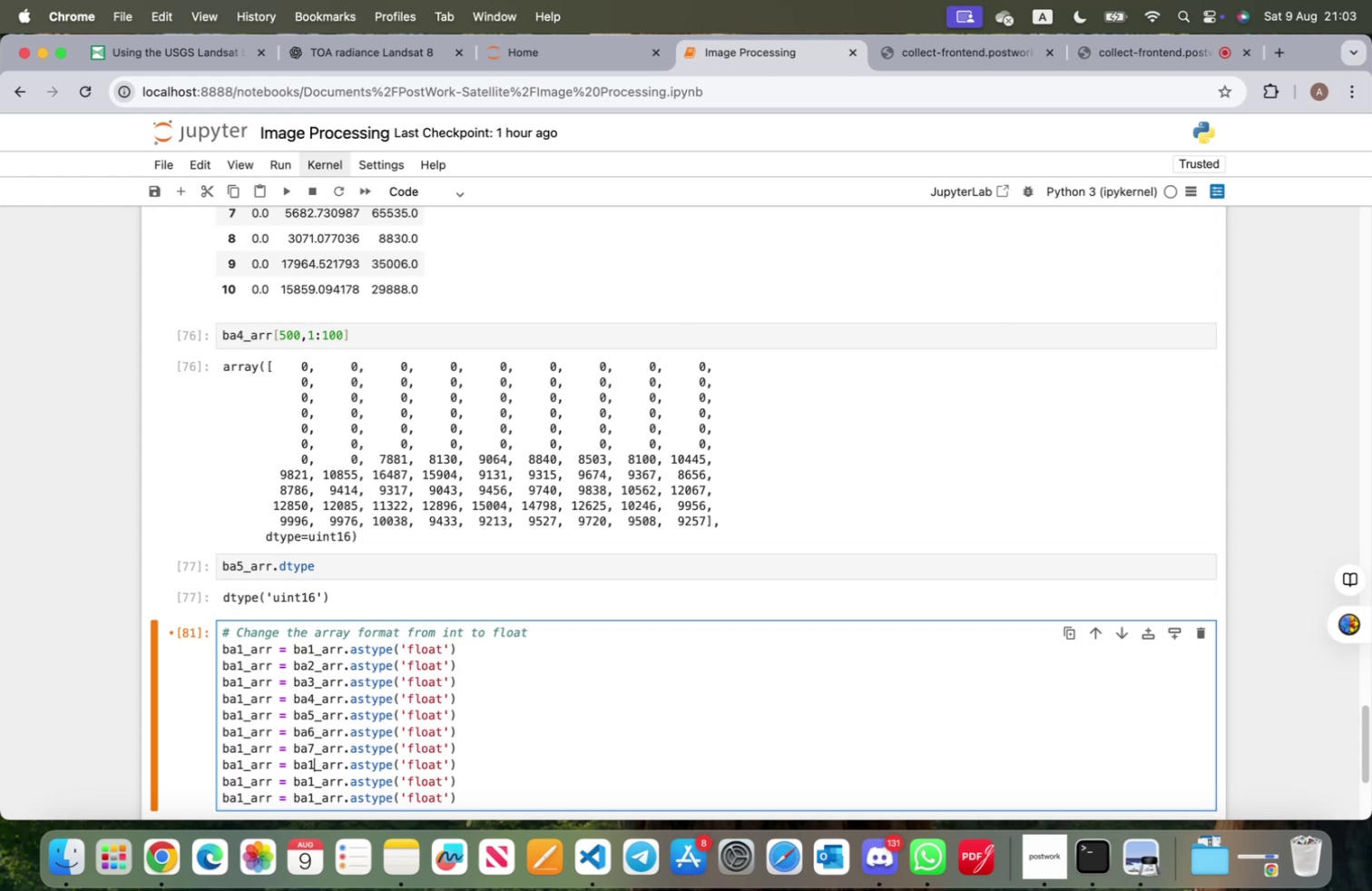 
key(Backspace)
 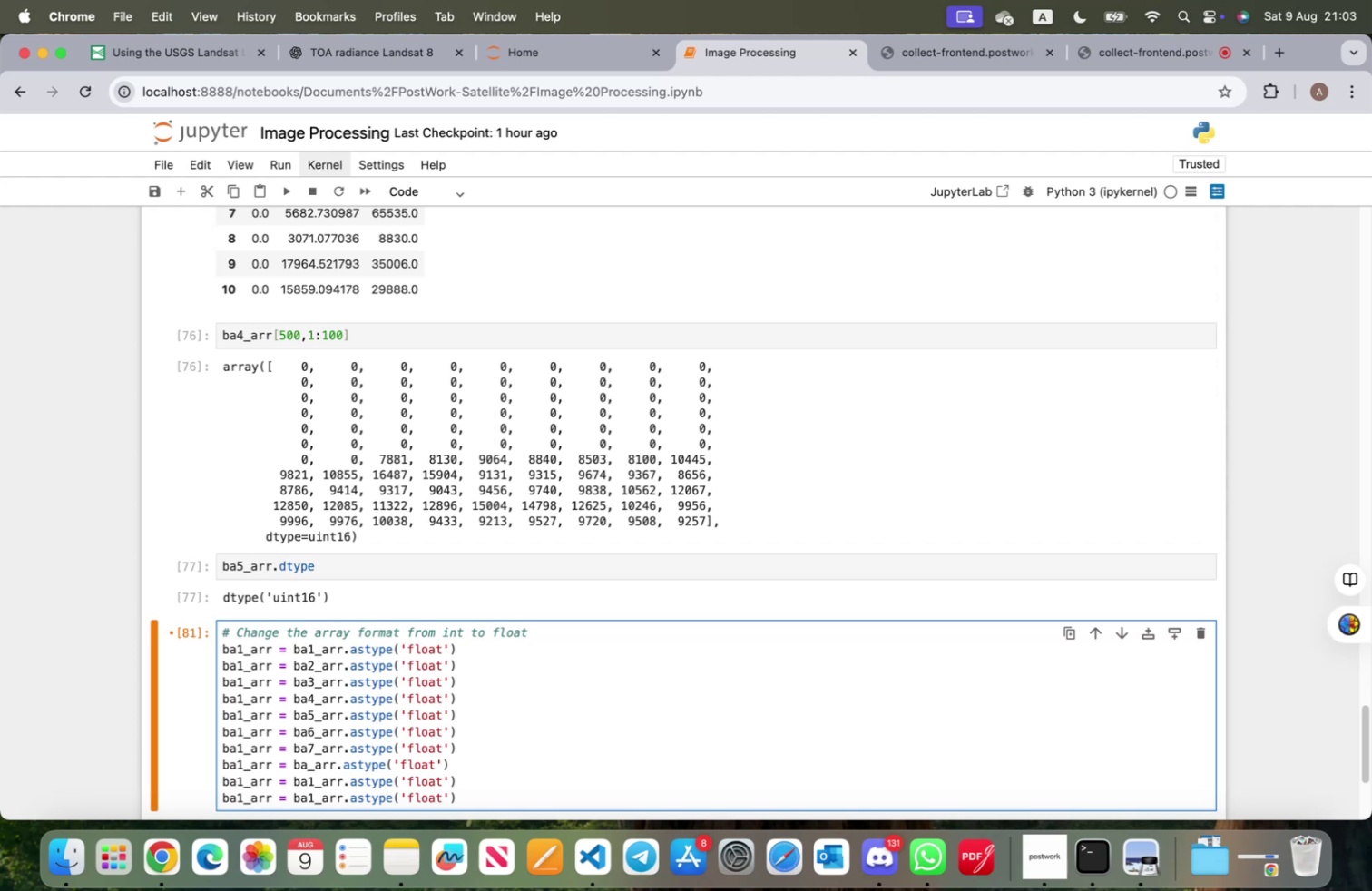 
key(8)
 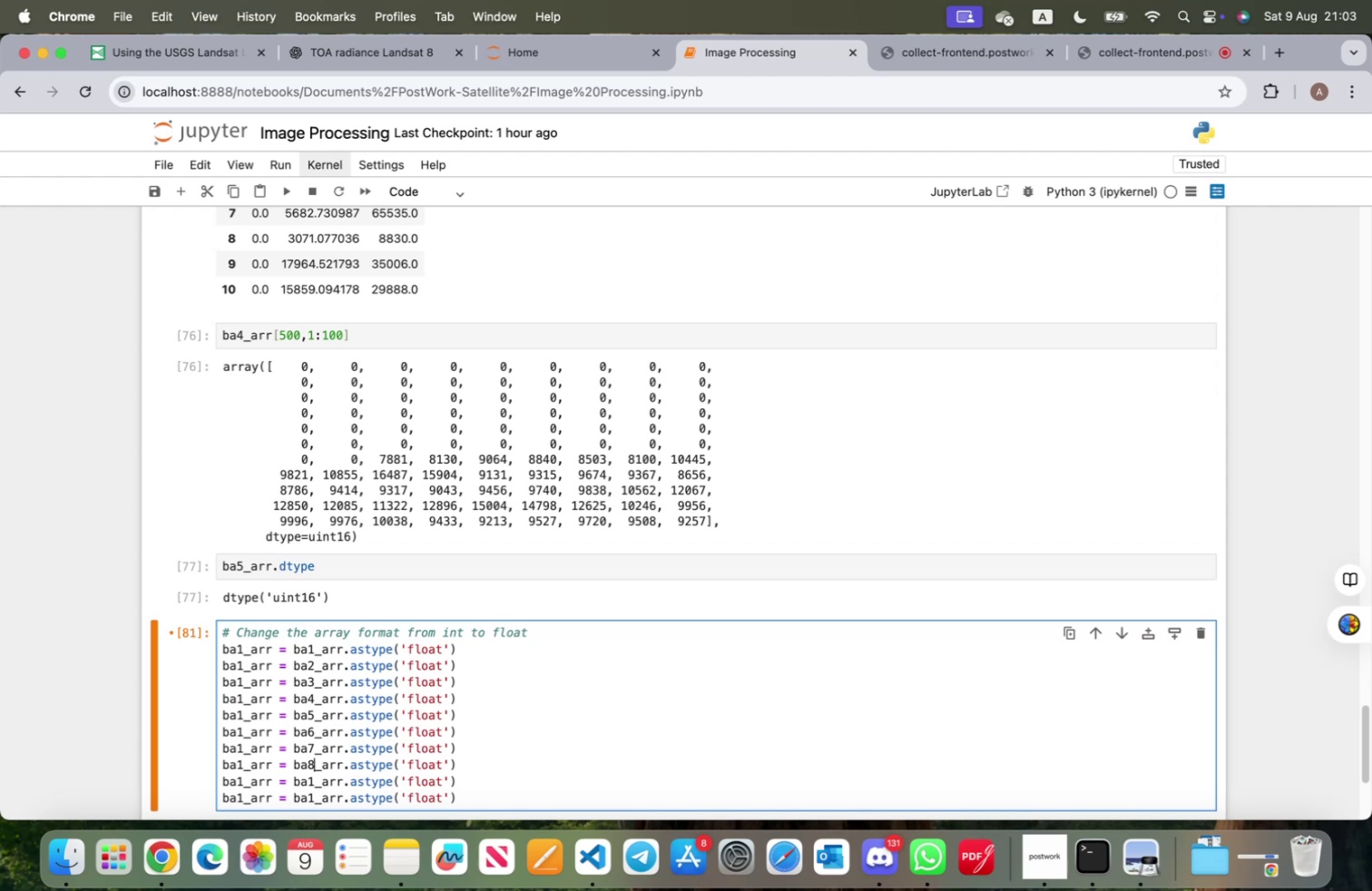 
key(ArrowDown)
 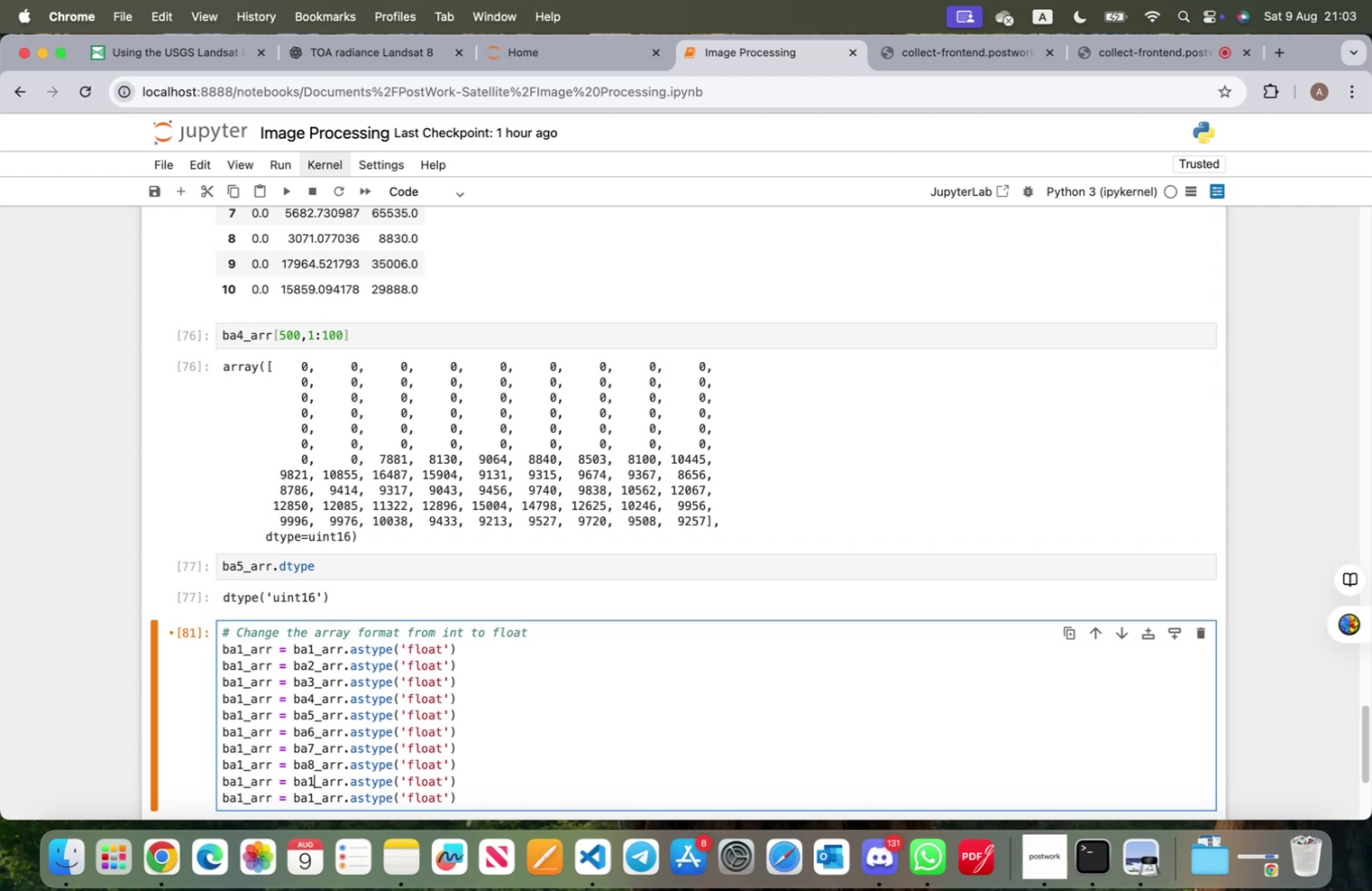 
key(Backspace)
 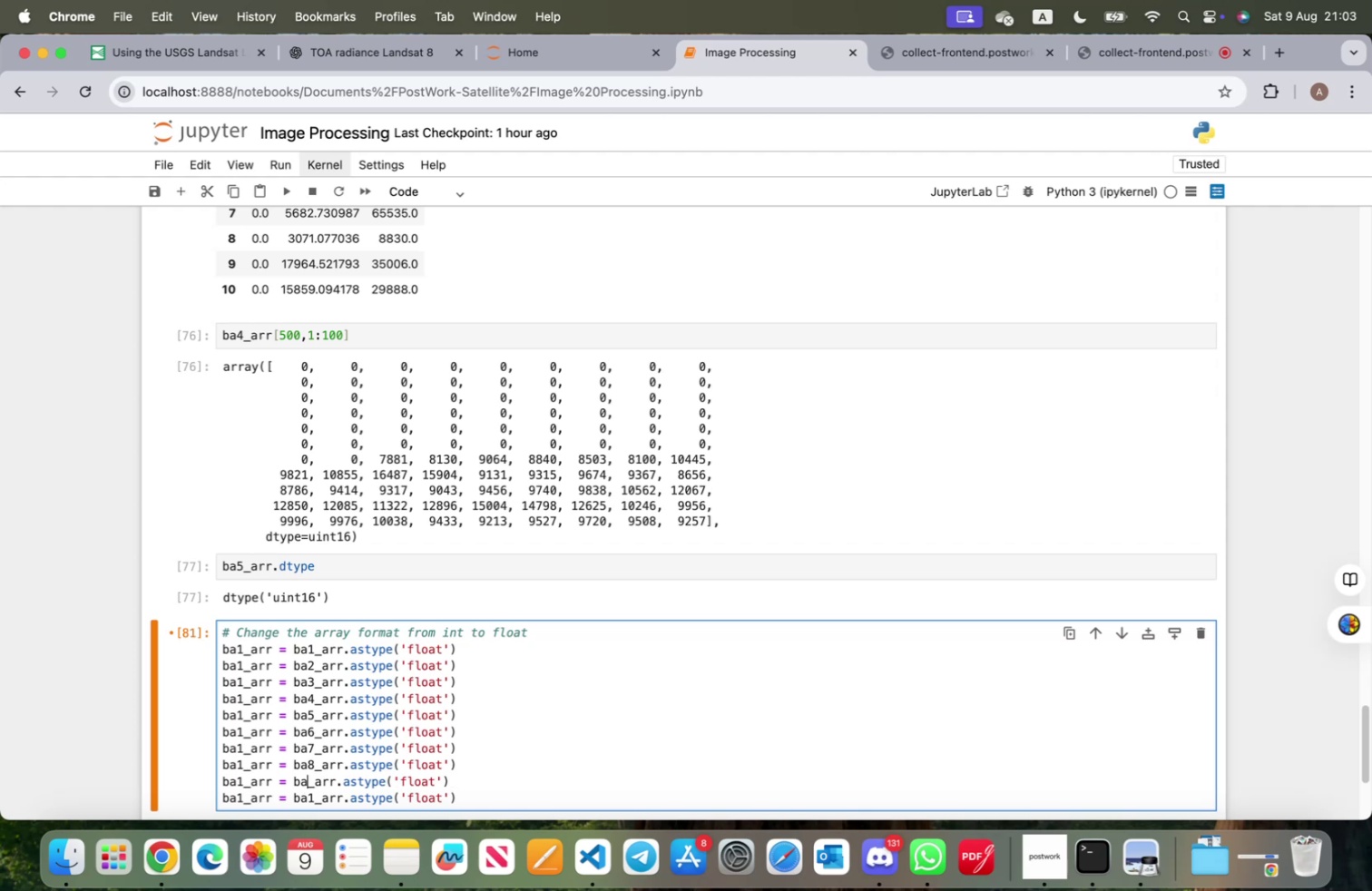 
key(9)
 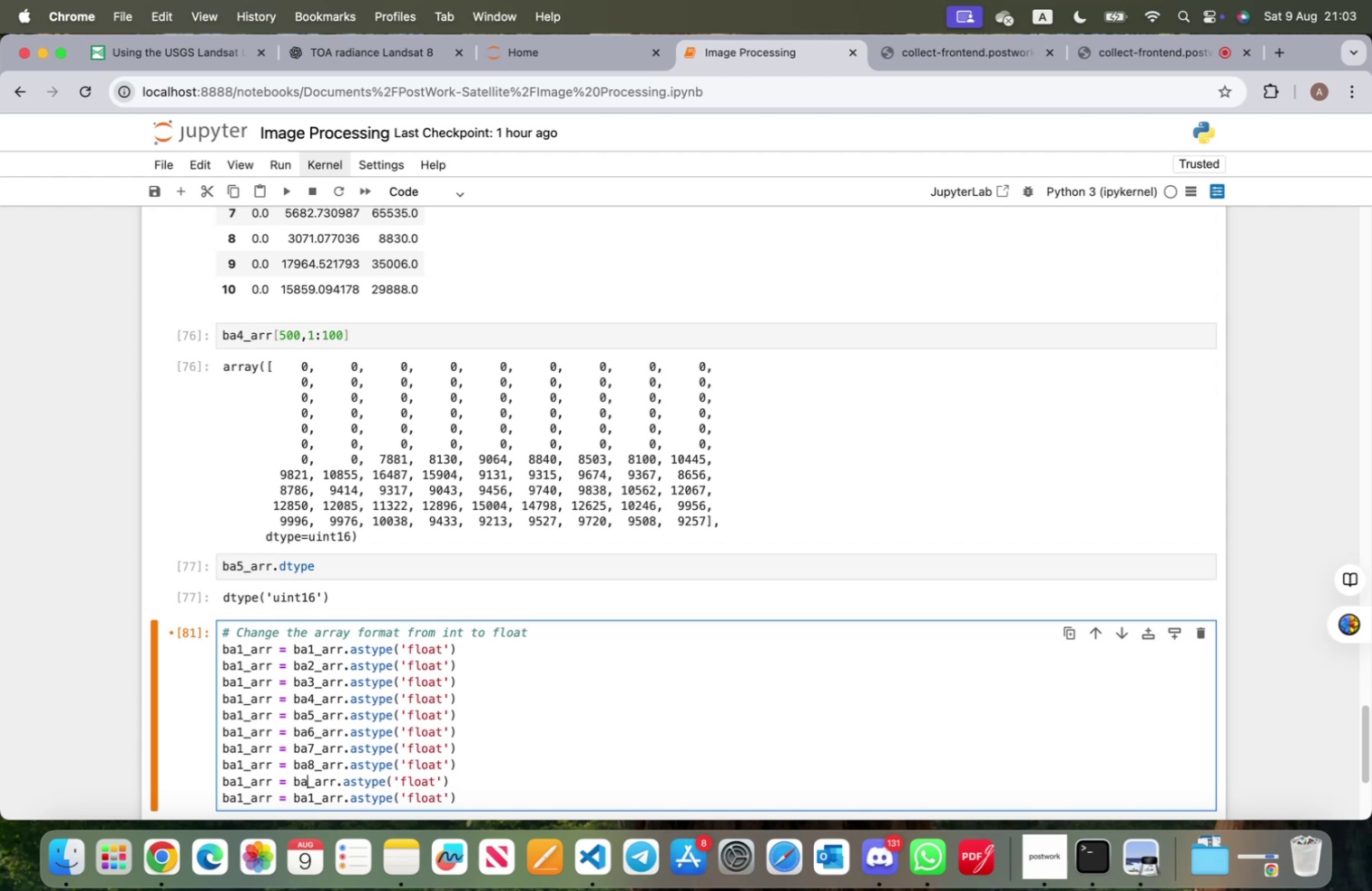 
key(ArrowDown)
 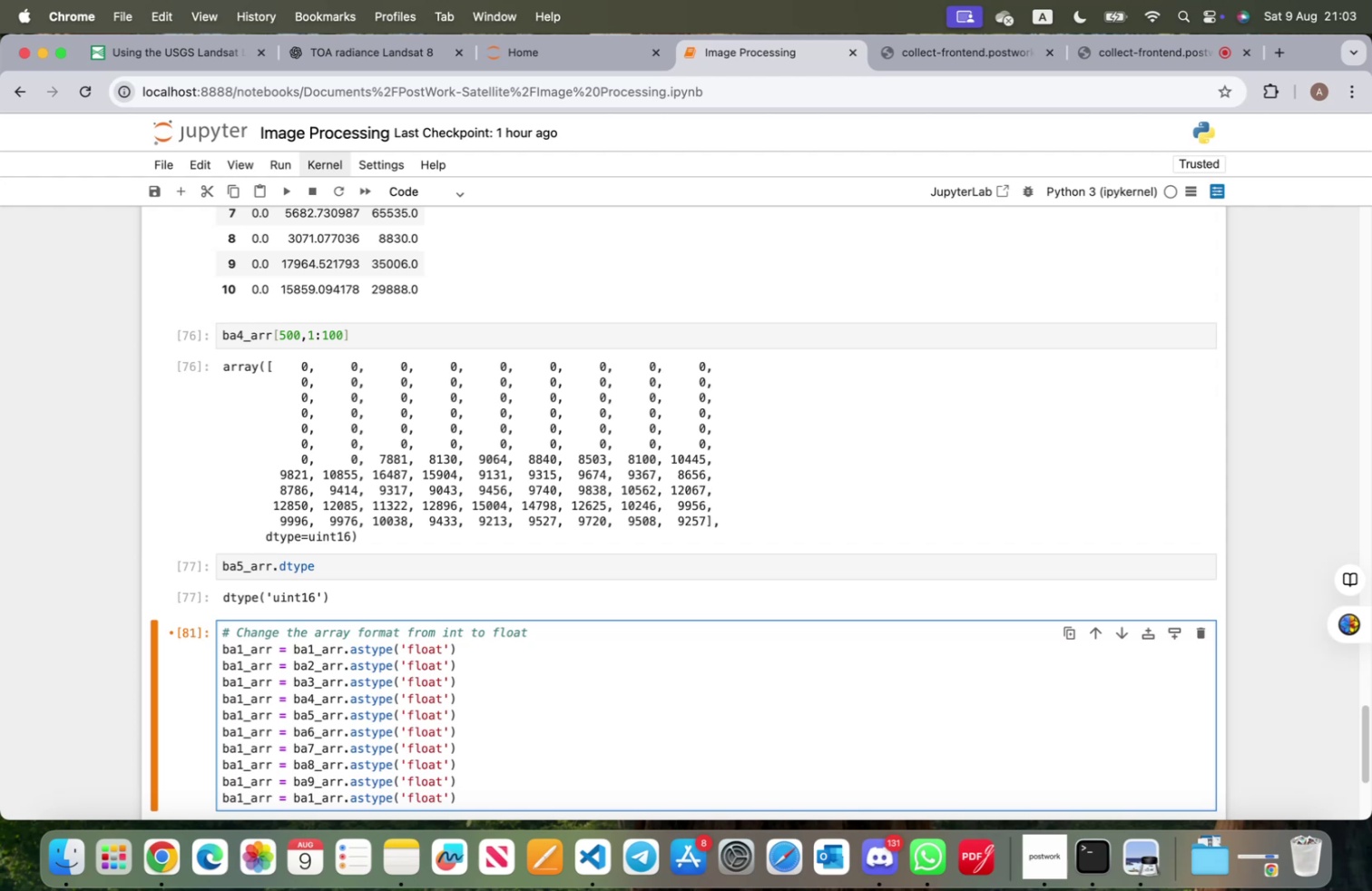 
key(0)
 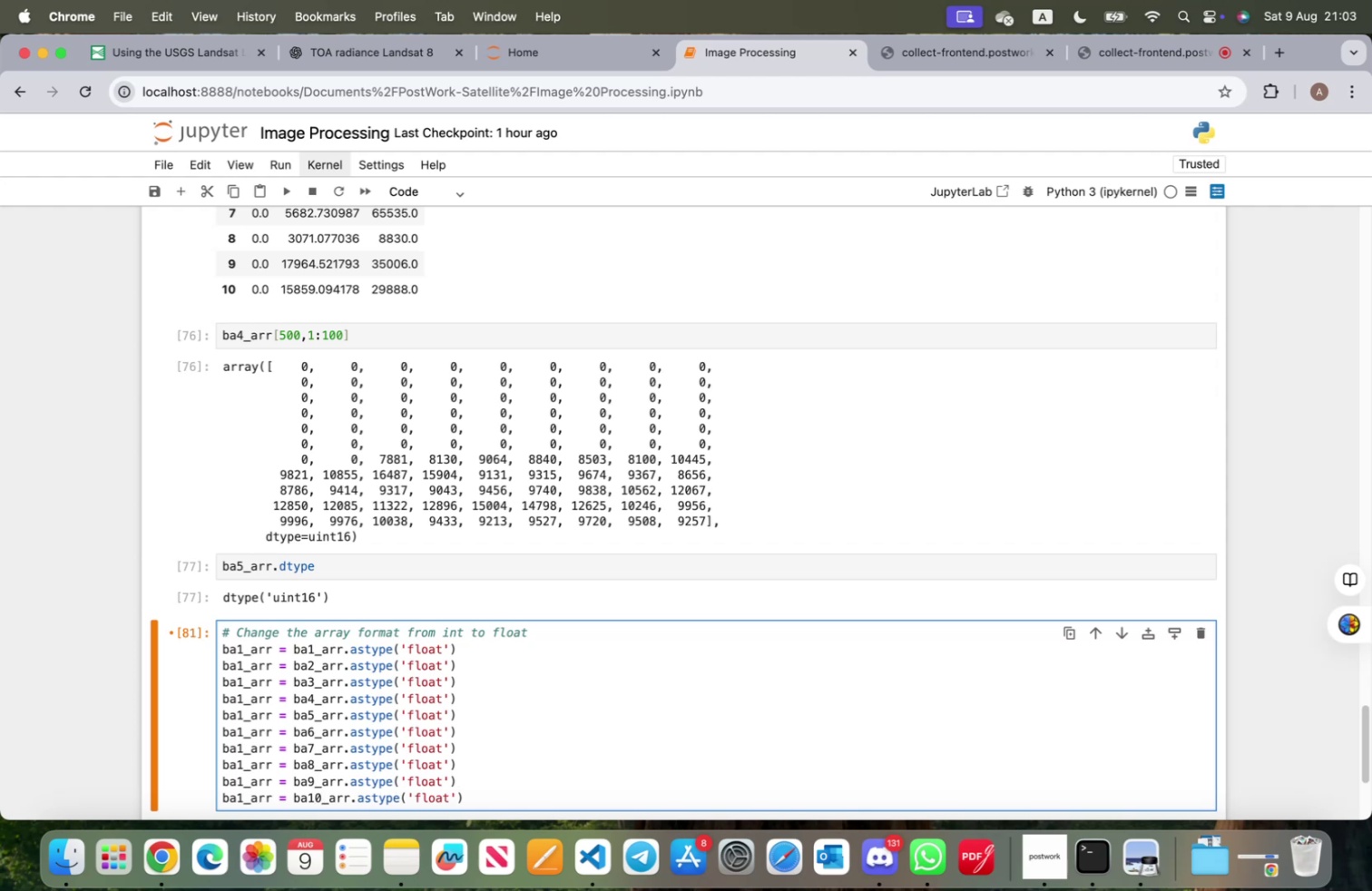 
hold_key(key=ArrowRight, duration=1.5)
 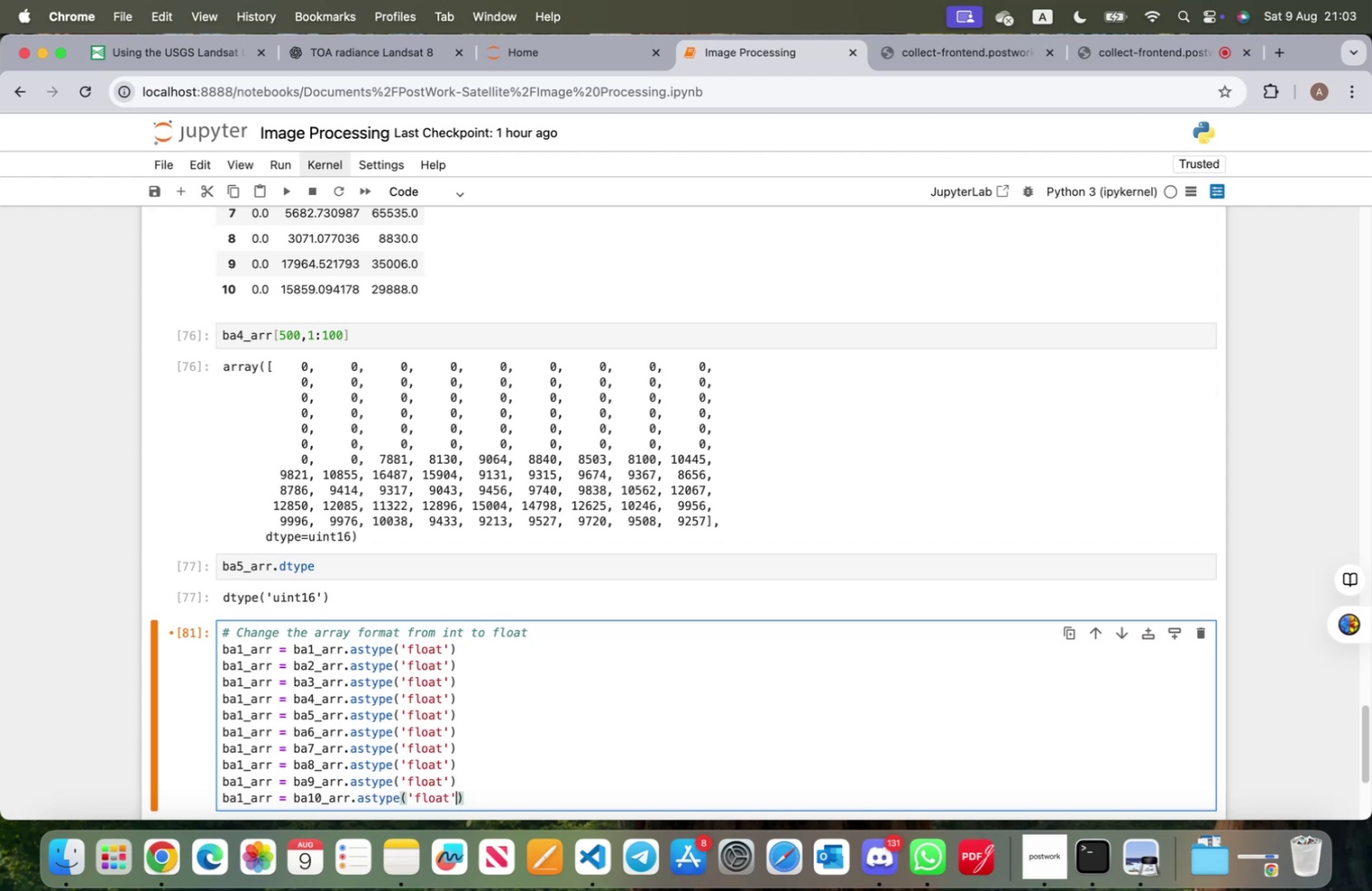 
hold_key(key=ArrowRight, duration=0.43)
 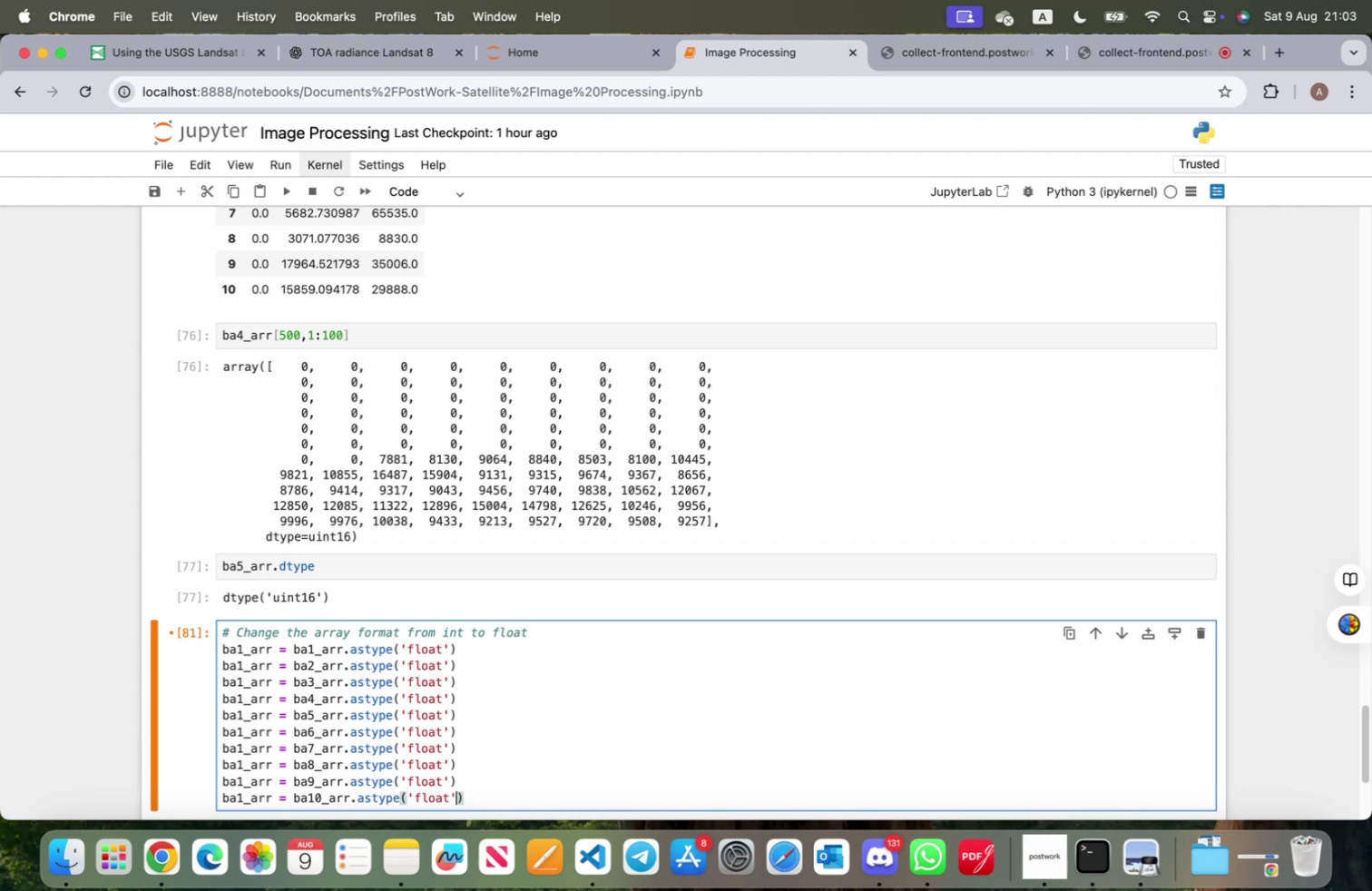 
key(ArrowRight)
 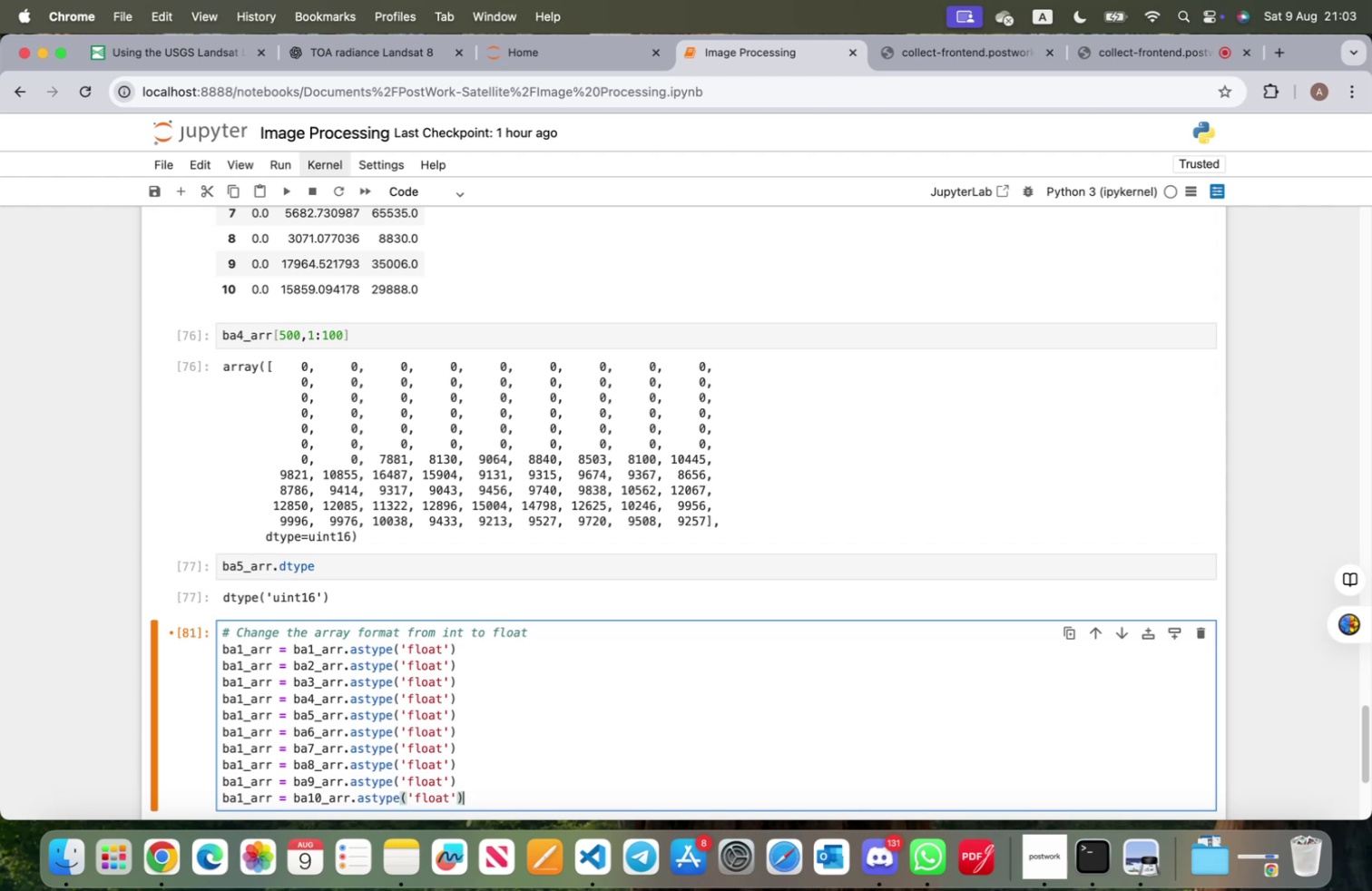 
key(Enter)
 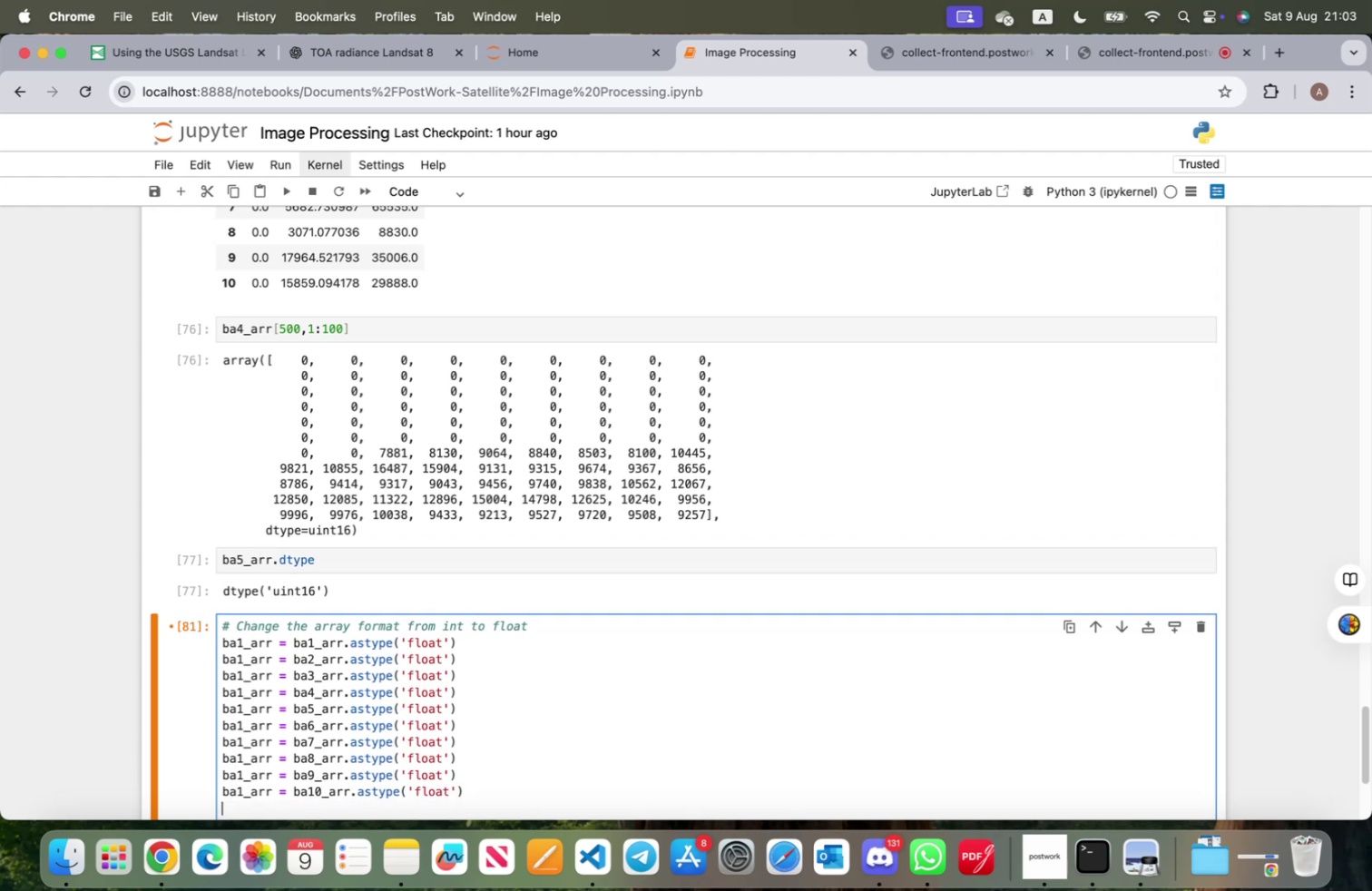 
key(Meta+CommandLeft)
 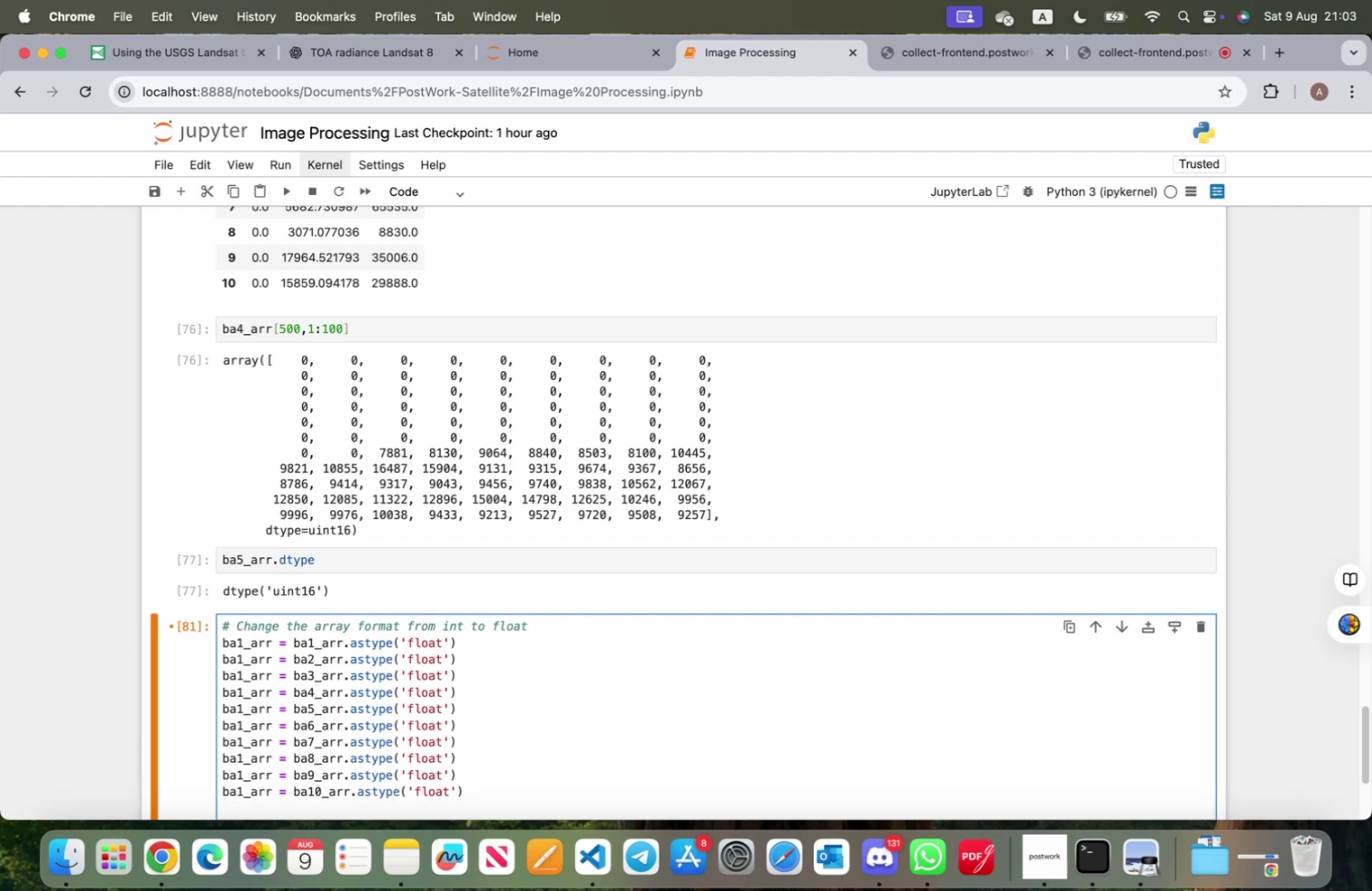 
key(Meta+V)
 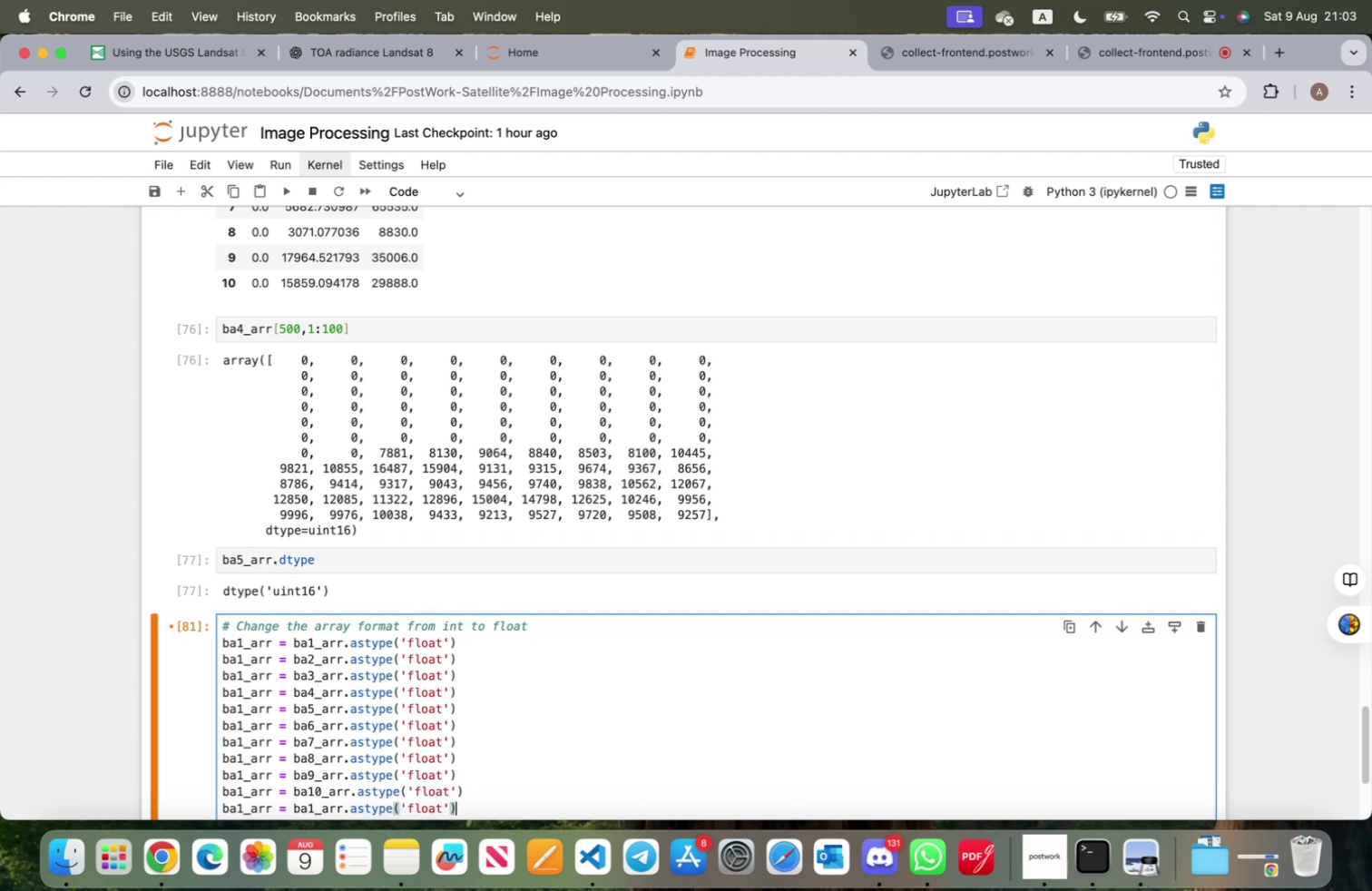 
hold_key(key=ArrowLeft, duration=1.5)
 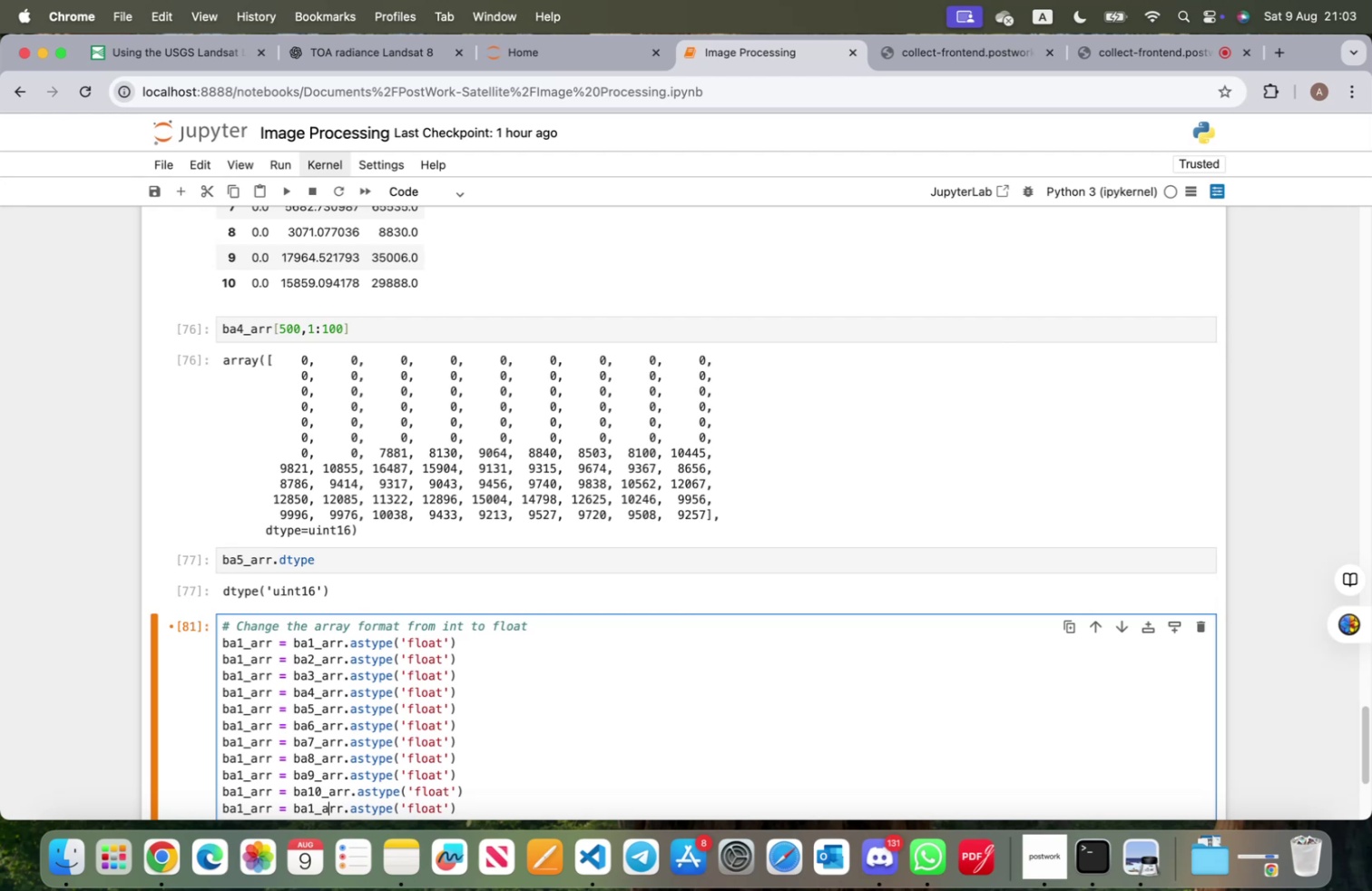 
hold_key(key=ArrowLeft, duration=0.54)
 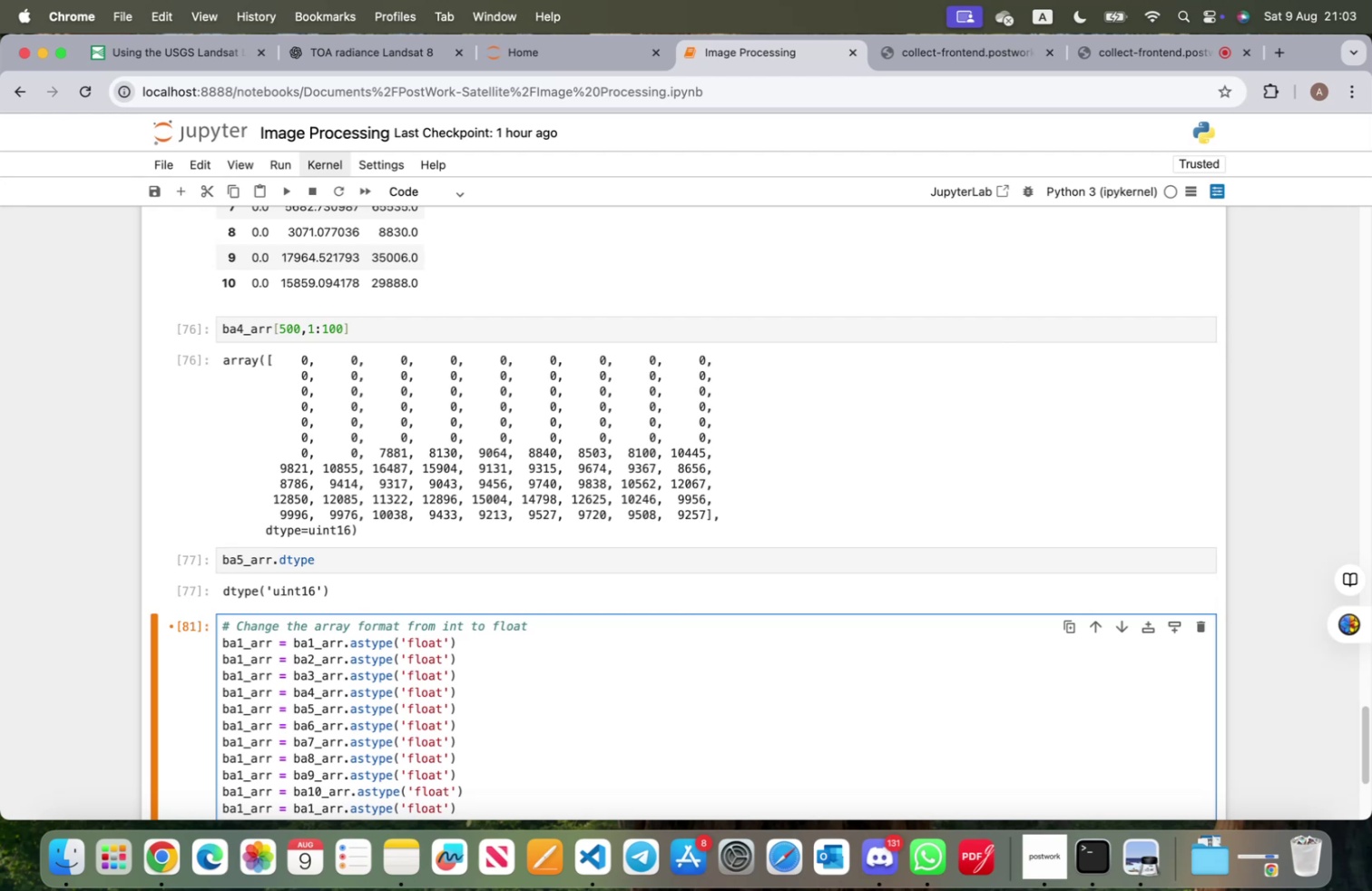 
key(1)
 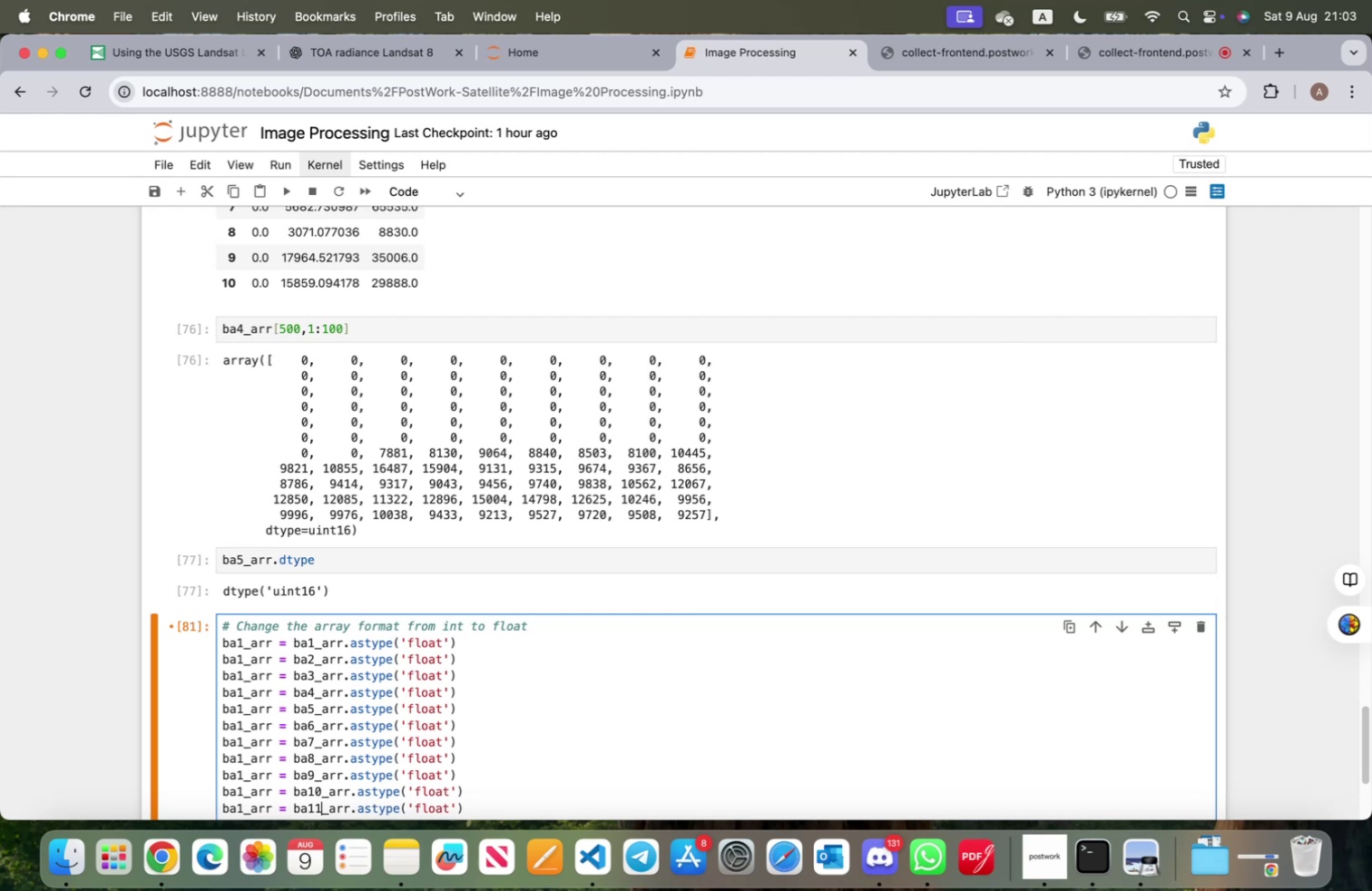 
key(ArrowLeft)
 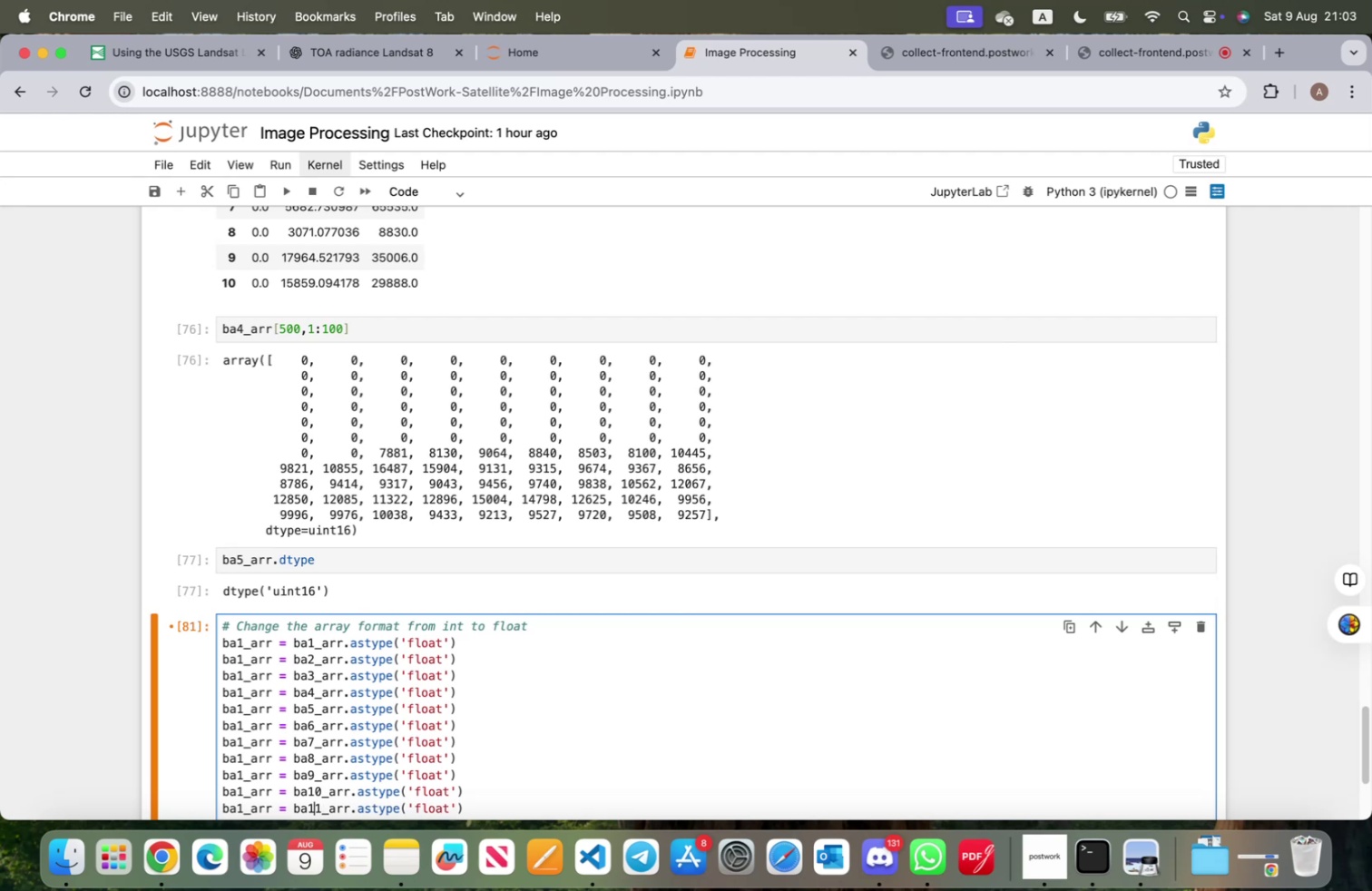 
key(ArrowLeft)
 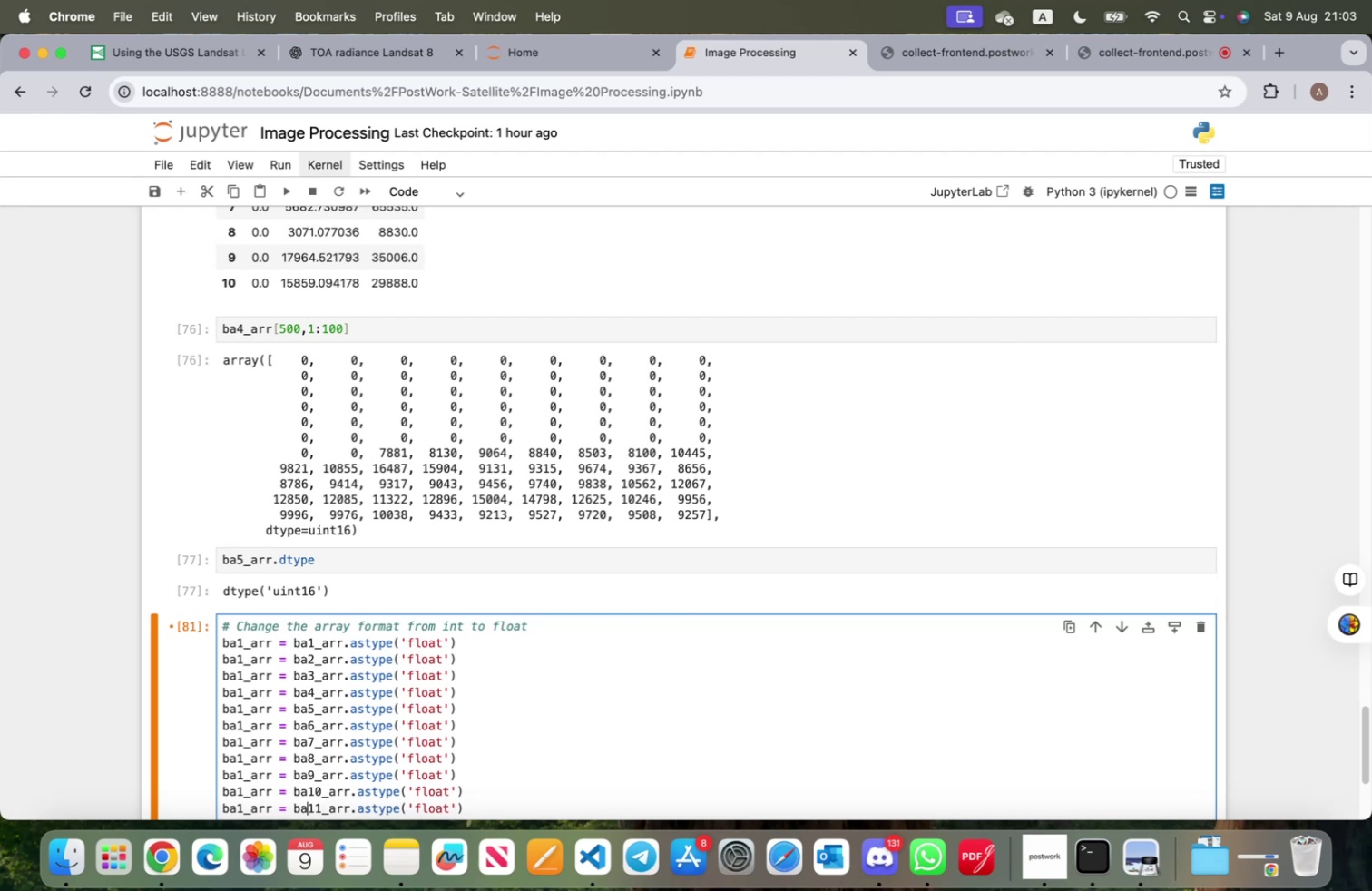 
key(ArrowLeft)
 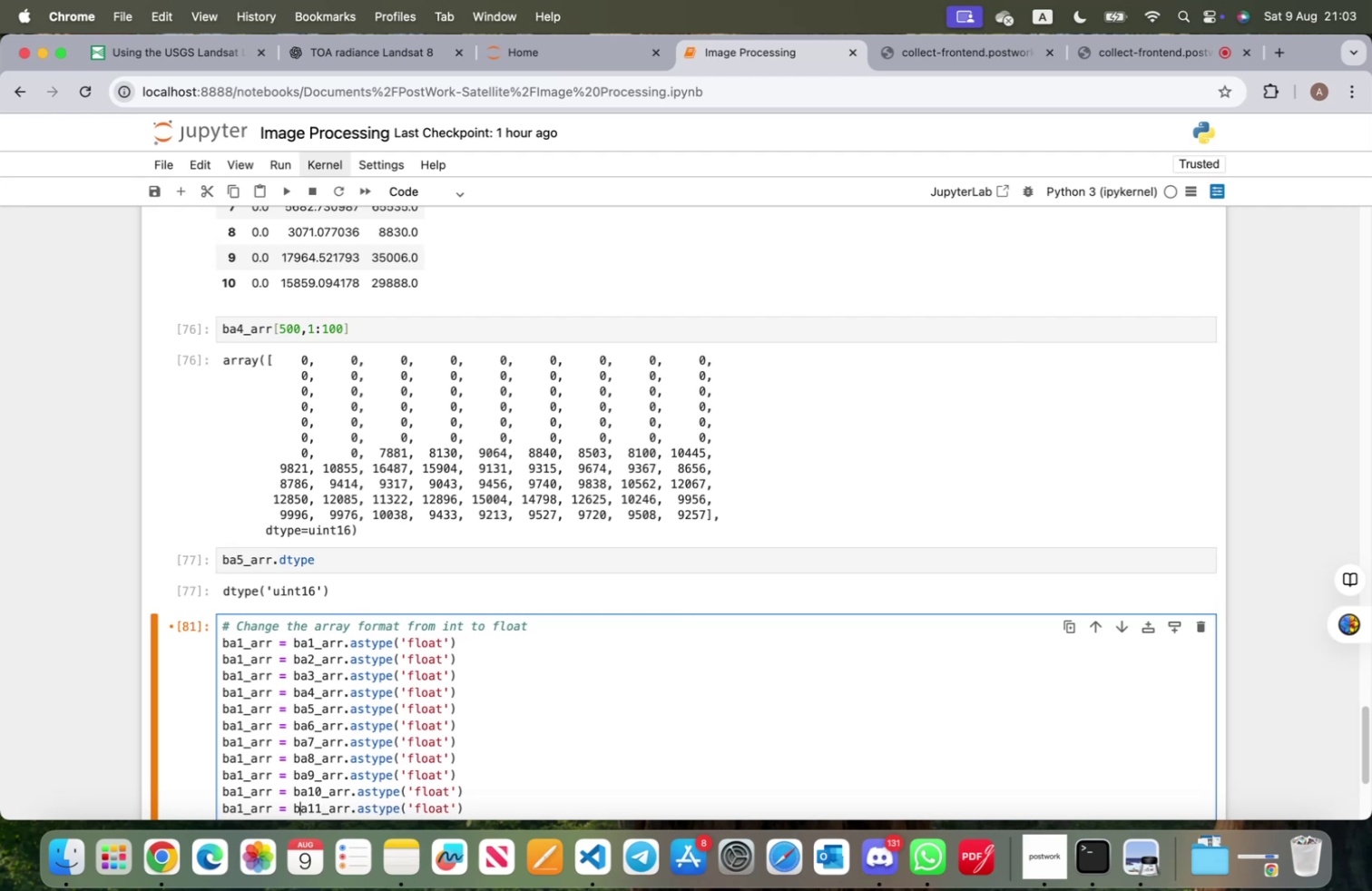 
key(ArrowLeft)
 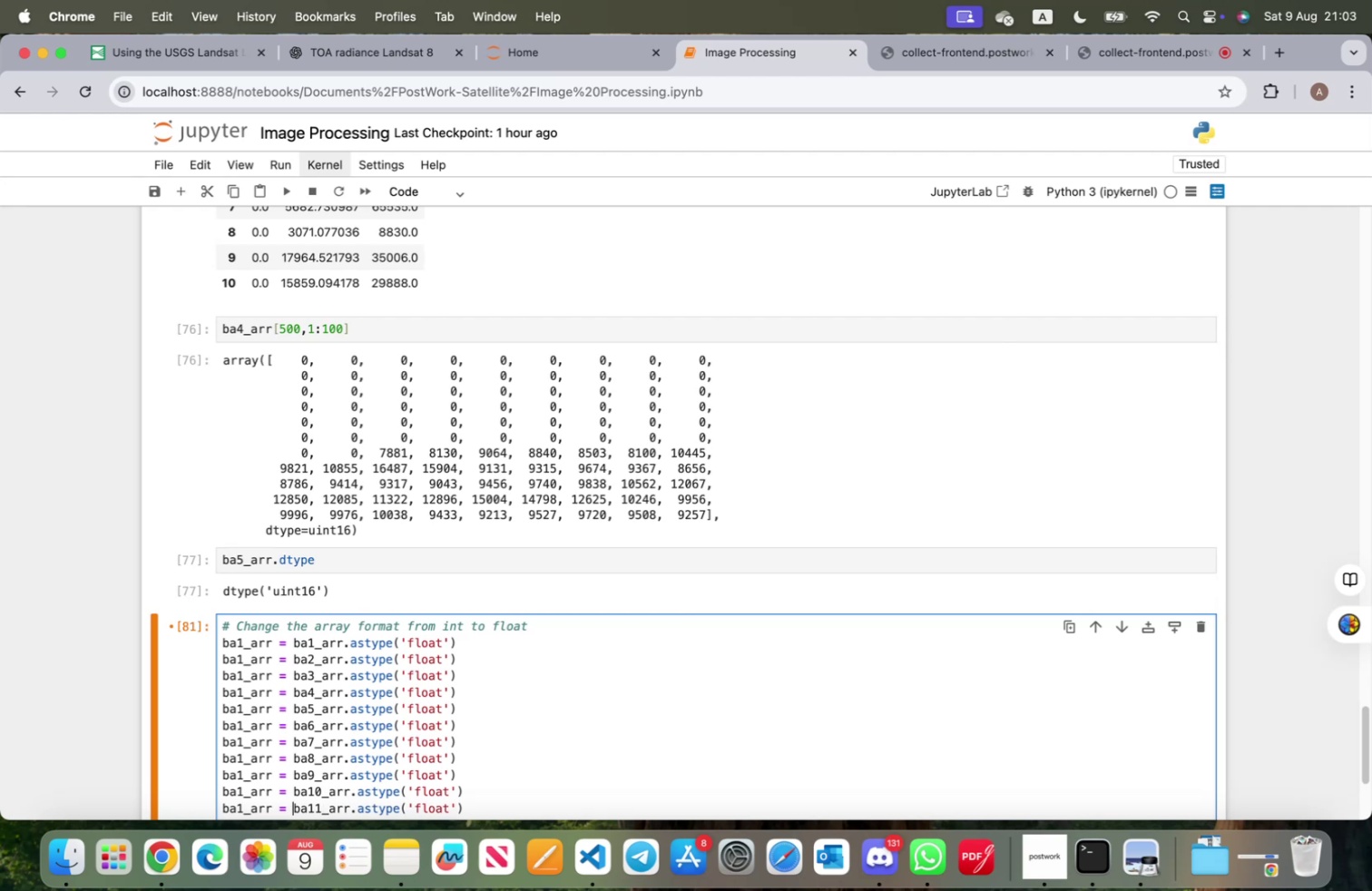 
key(ArrowLeft)
 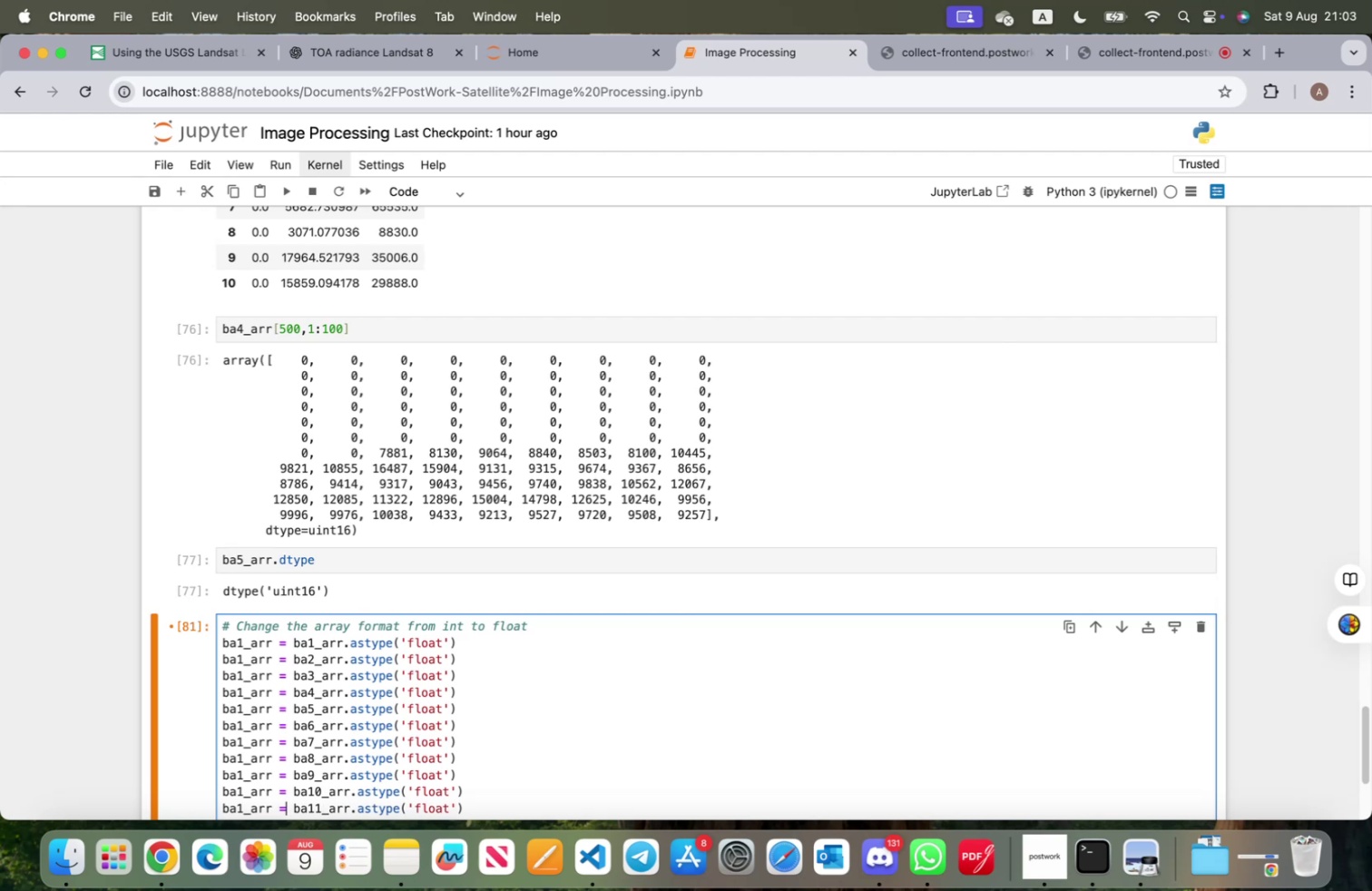 
key(ArrowLeft)
 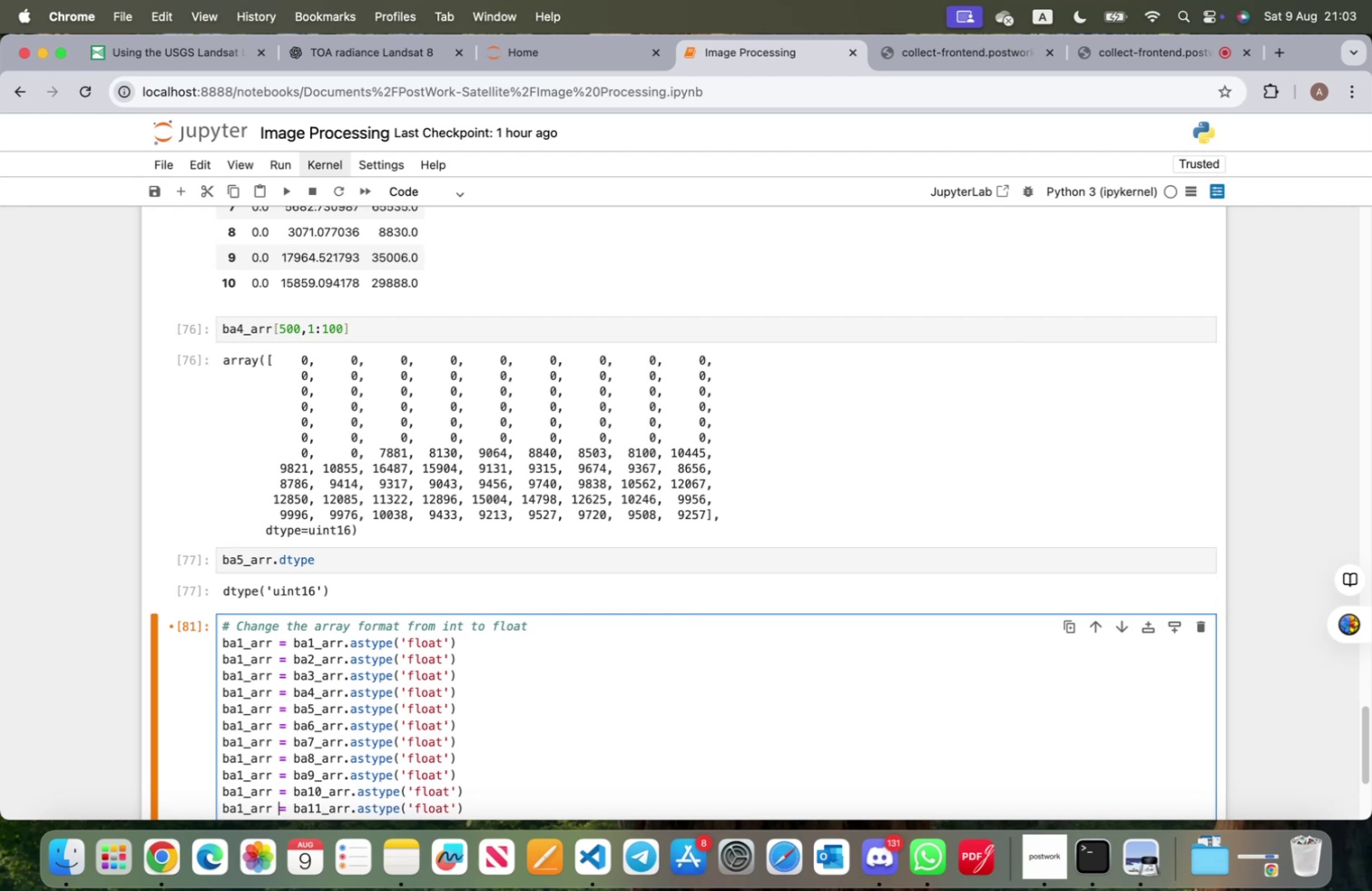 
key(ArrowLeft)
 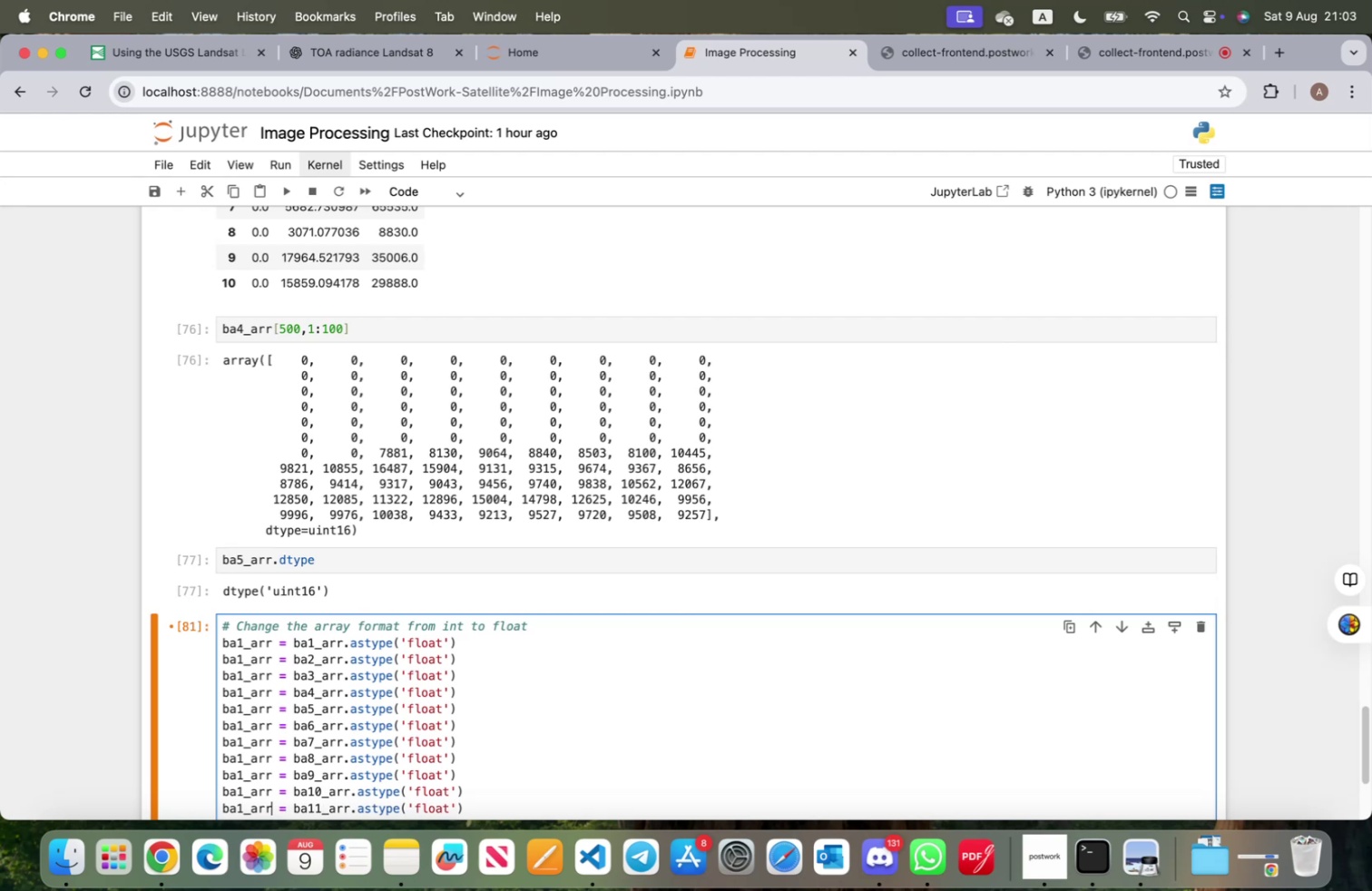 
key(ArrowLeft)
 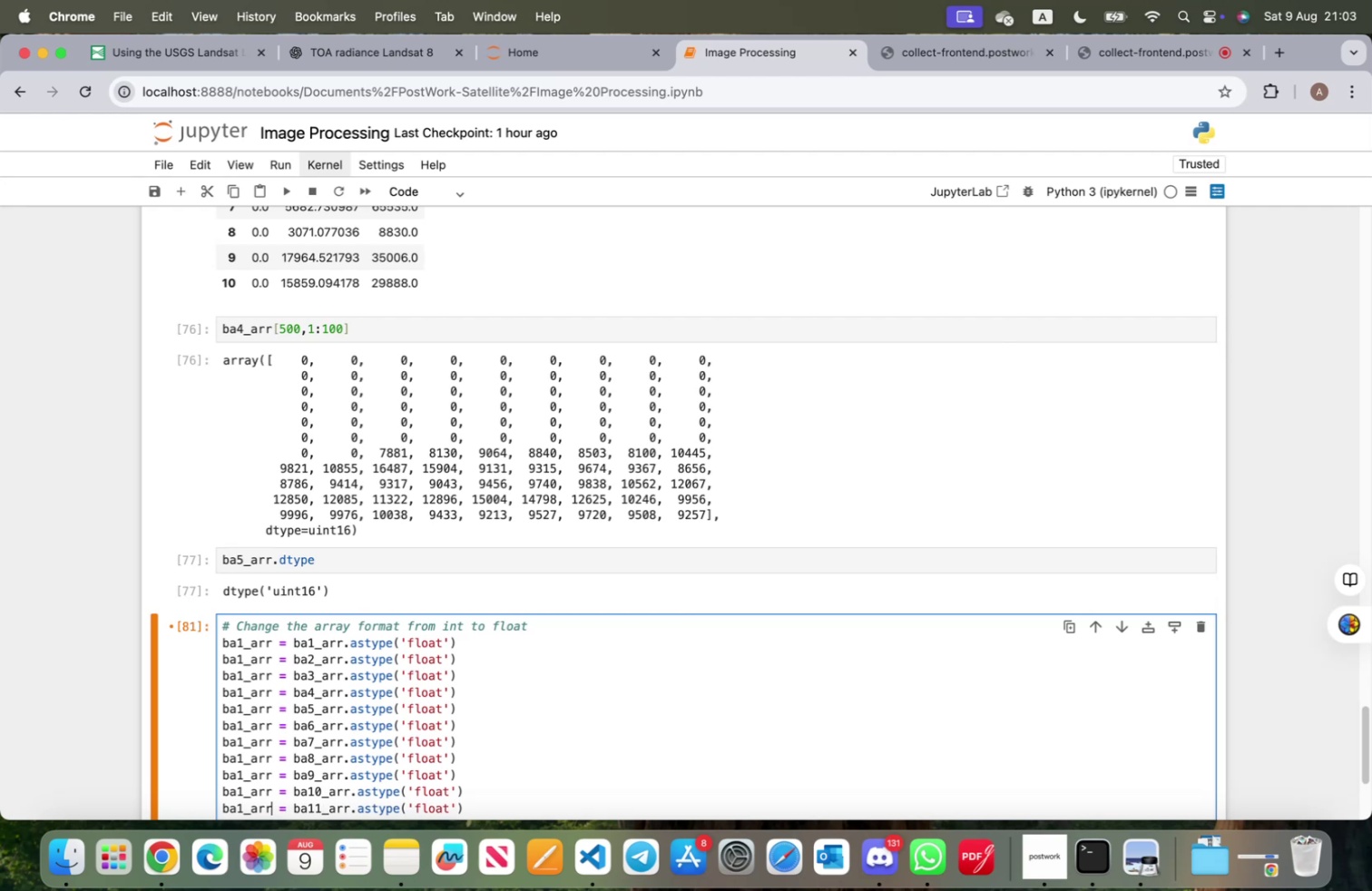 
key(ArrowLeft)
 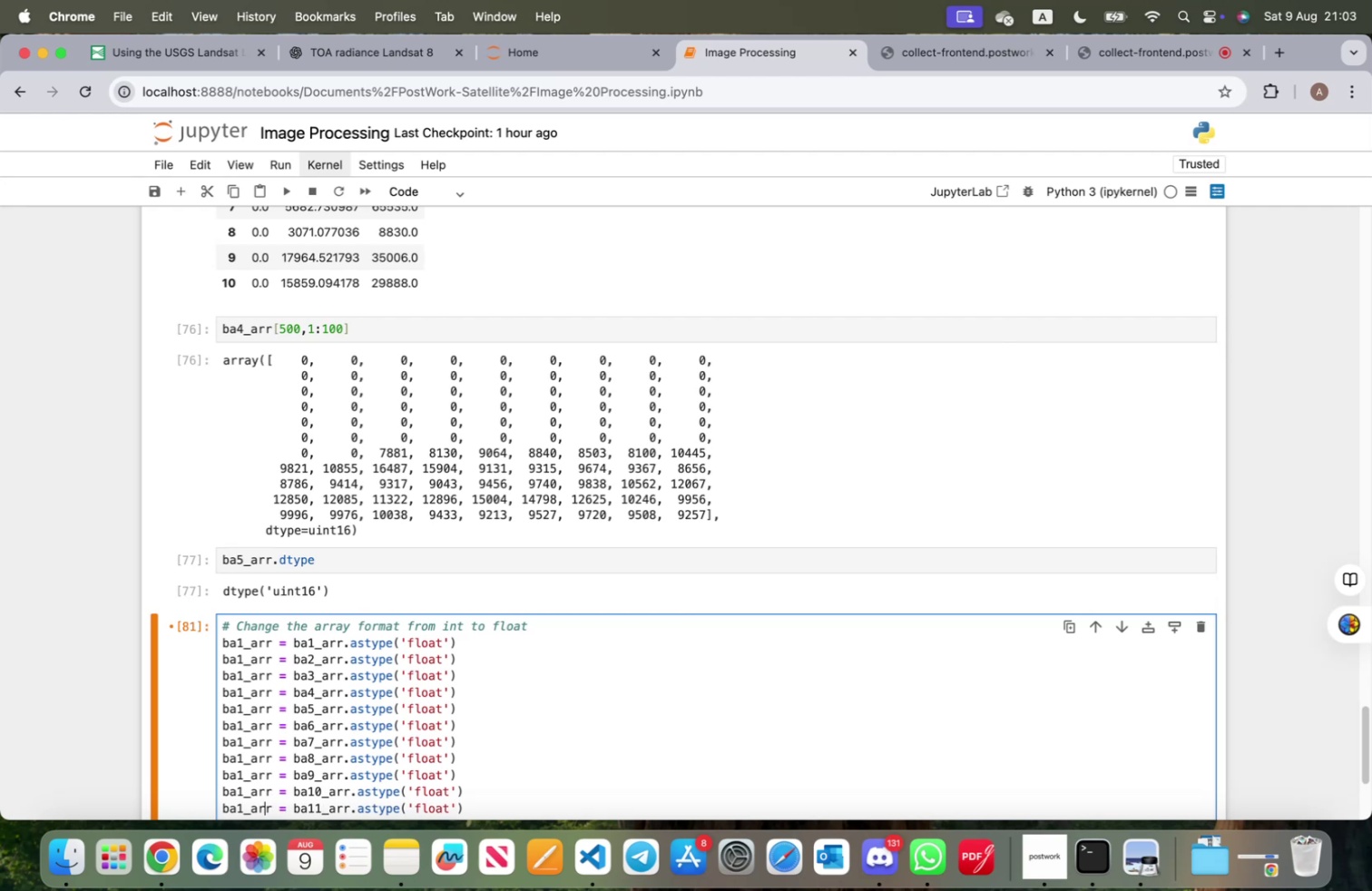 
key(ArrowLeft)
 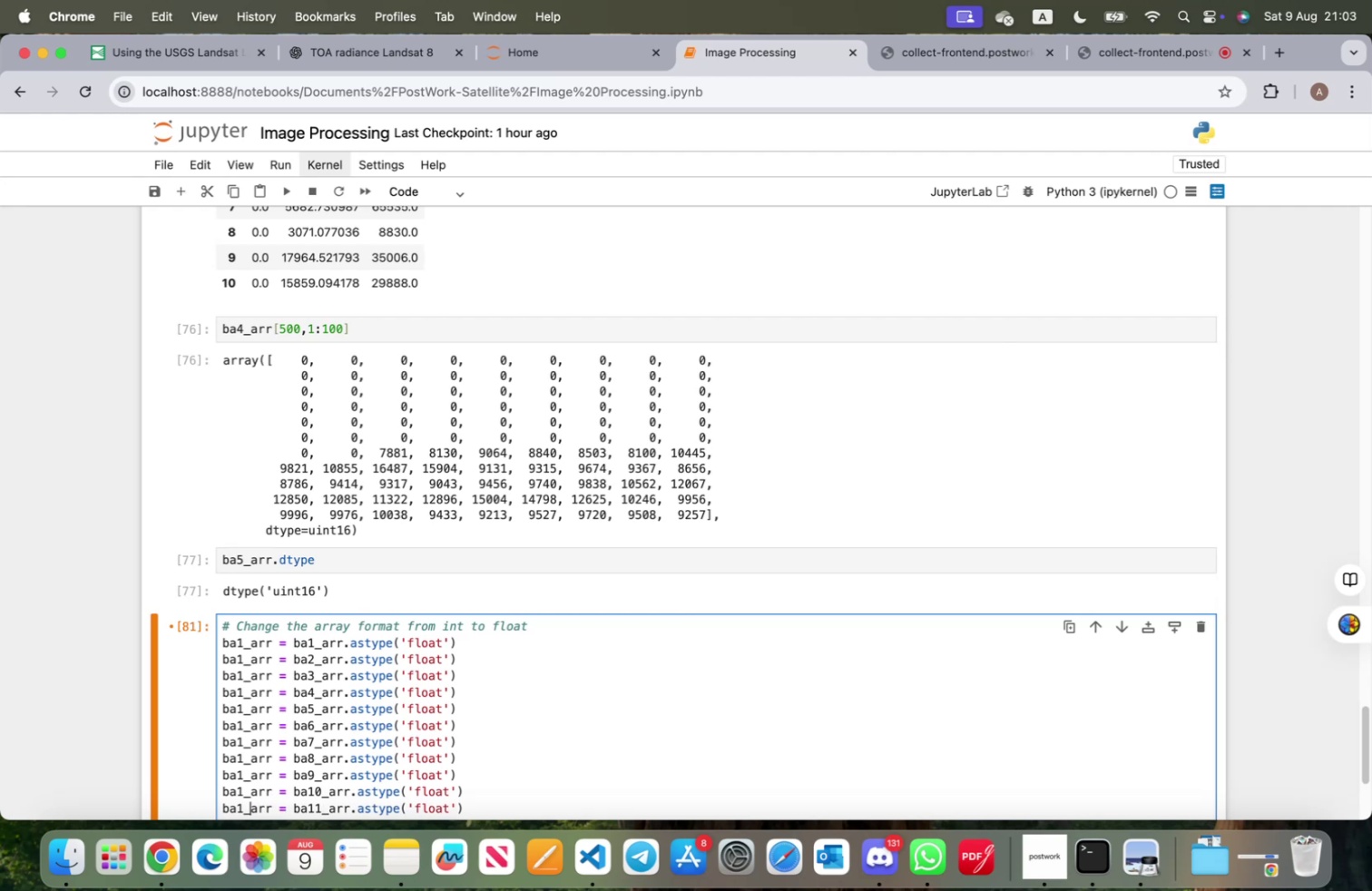 
key(ArrowLeft)
 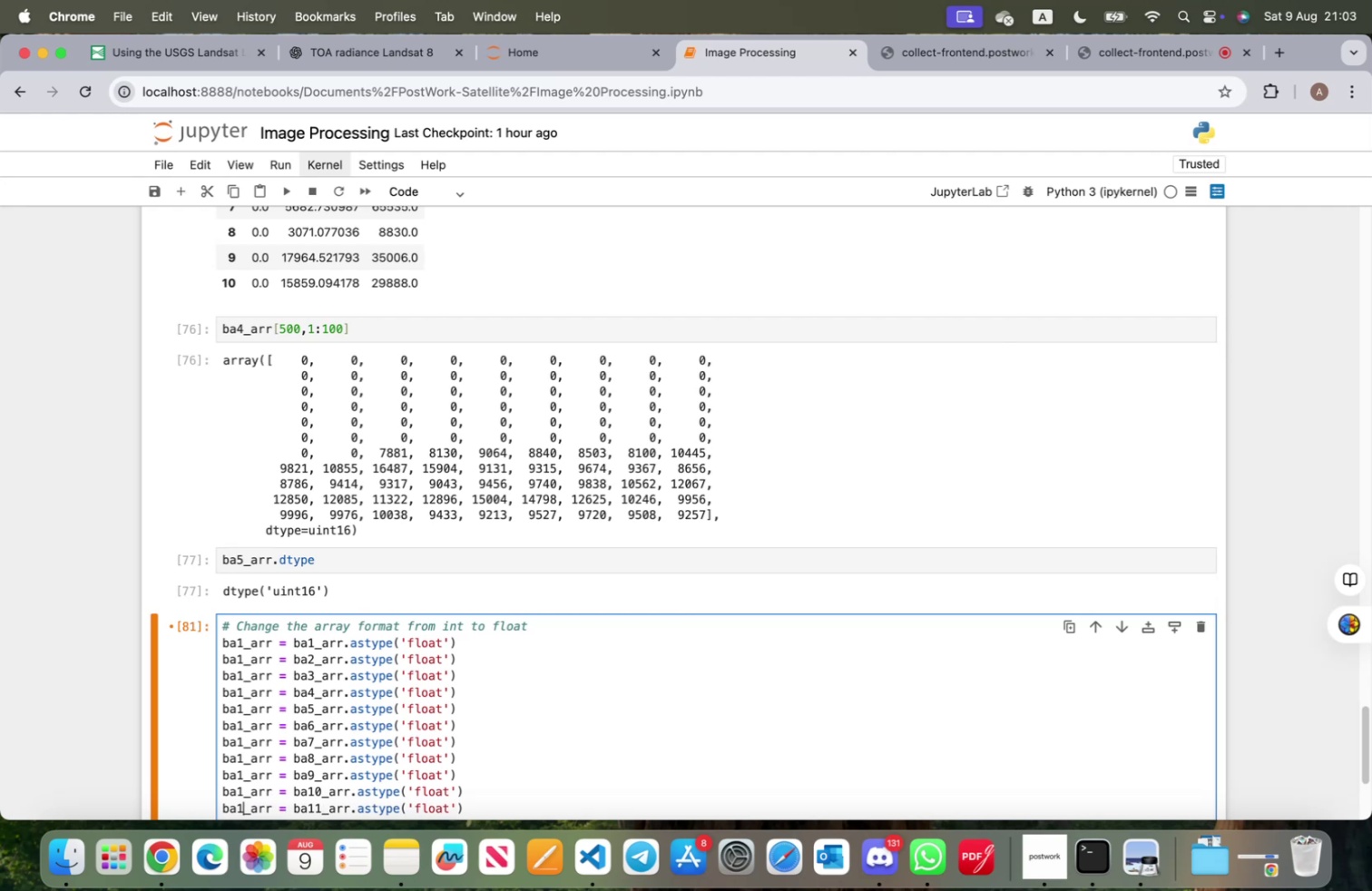 
key(1)
 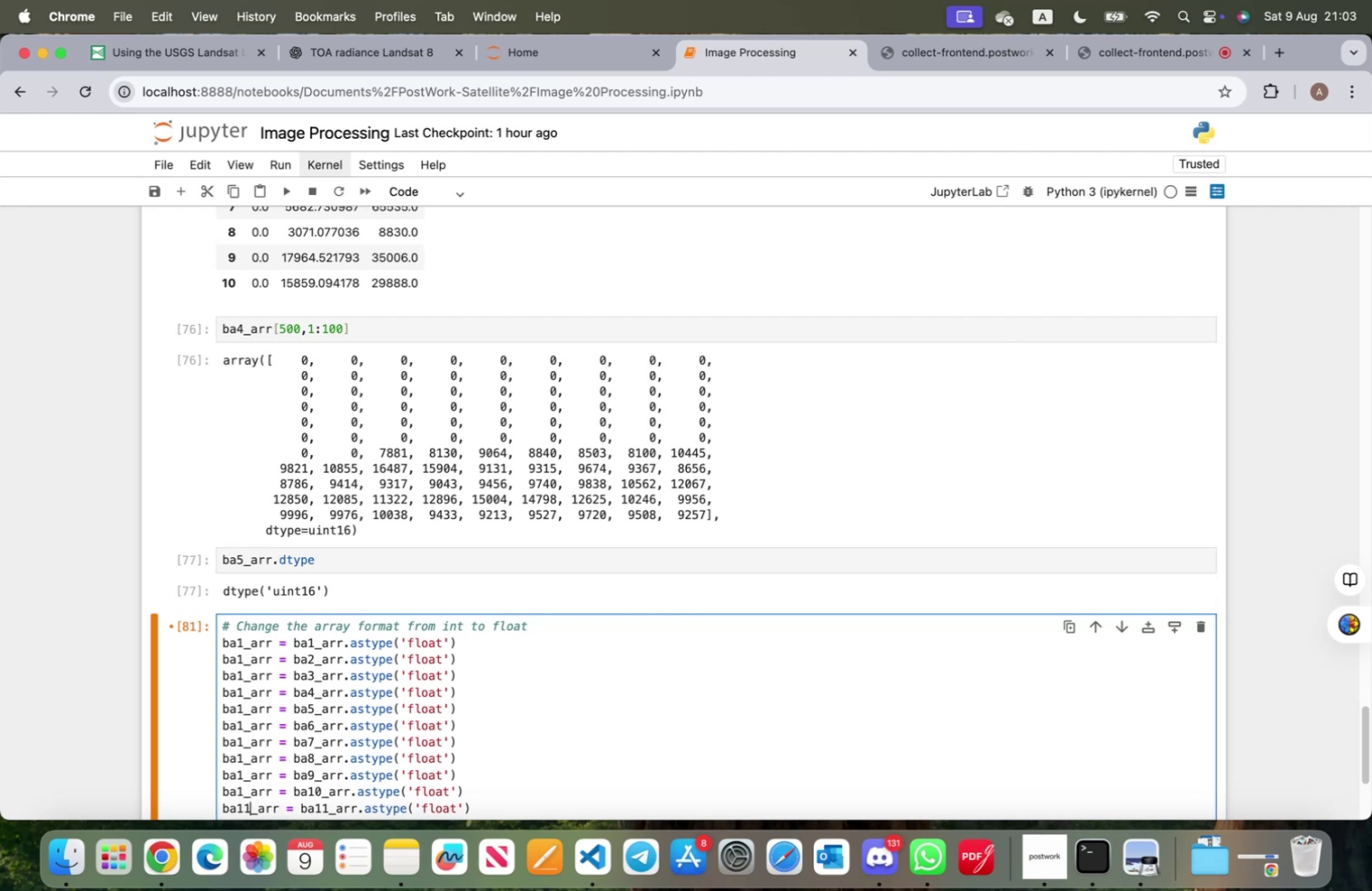 
key(ArrowUp)
 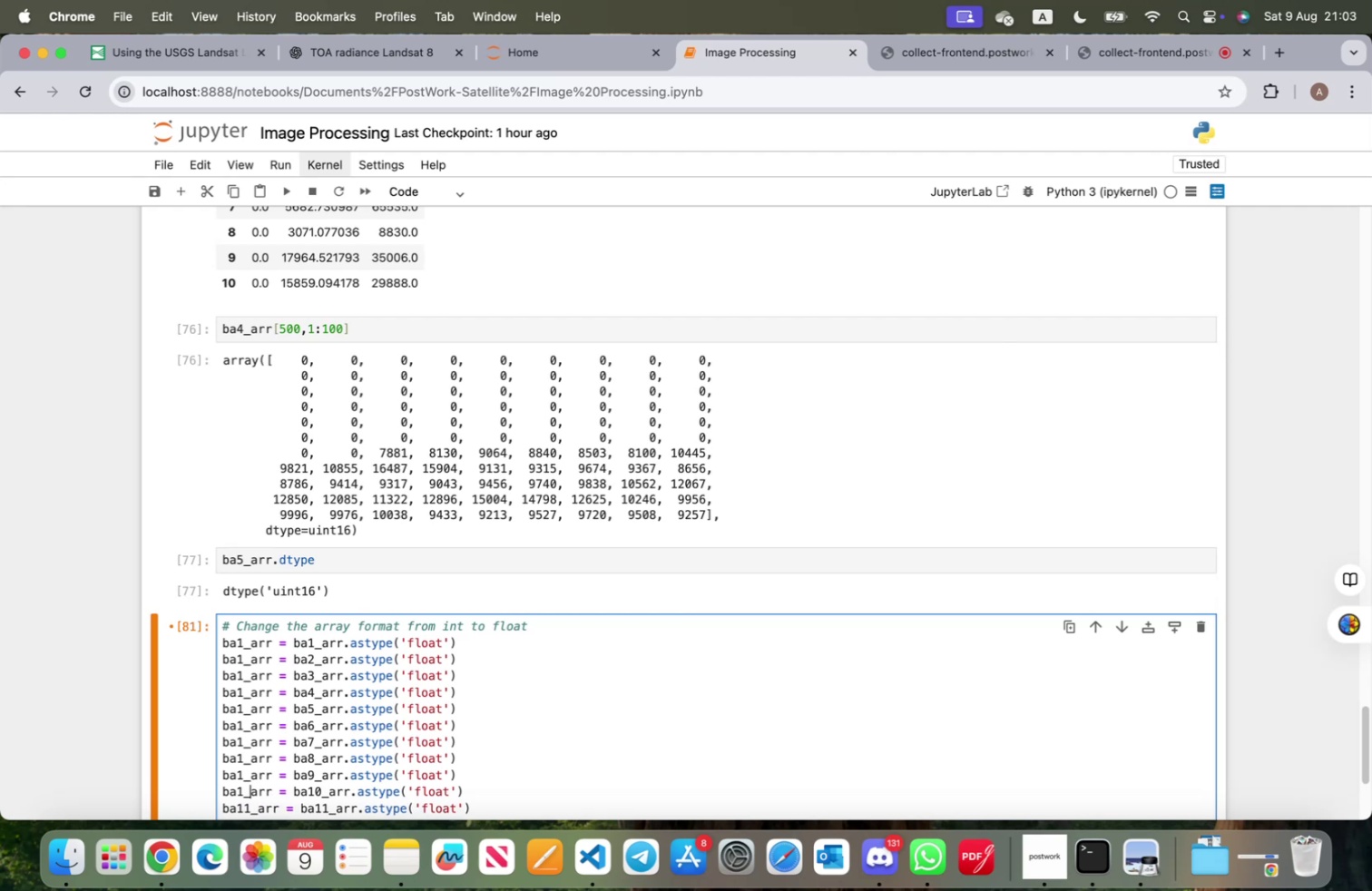 
key(ArrowLeft)
 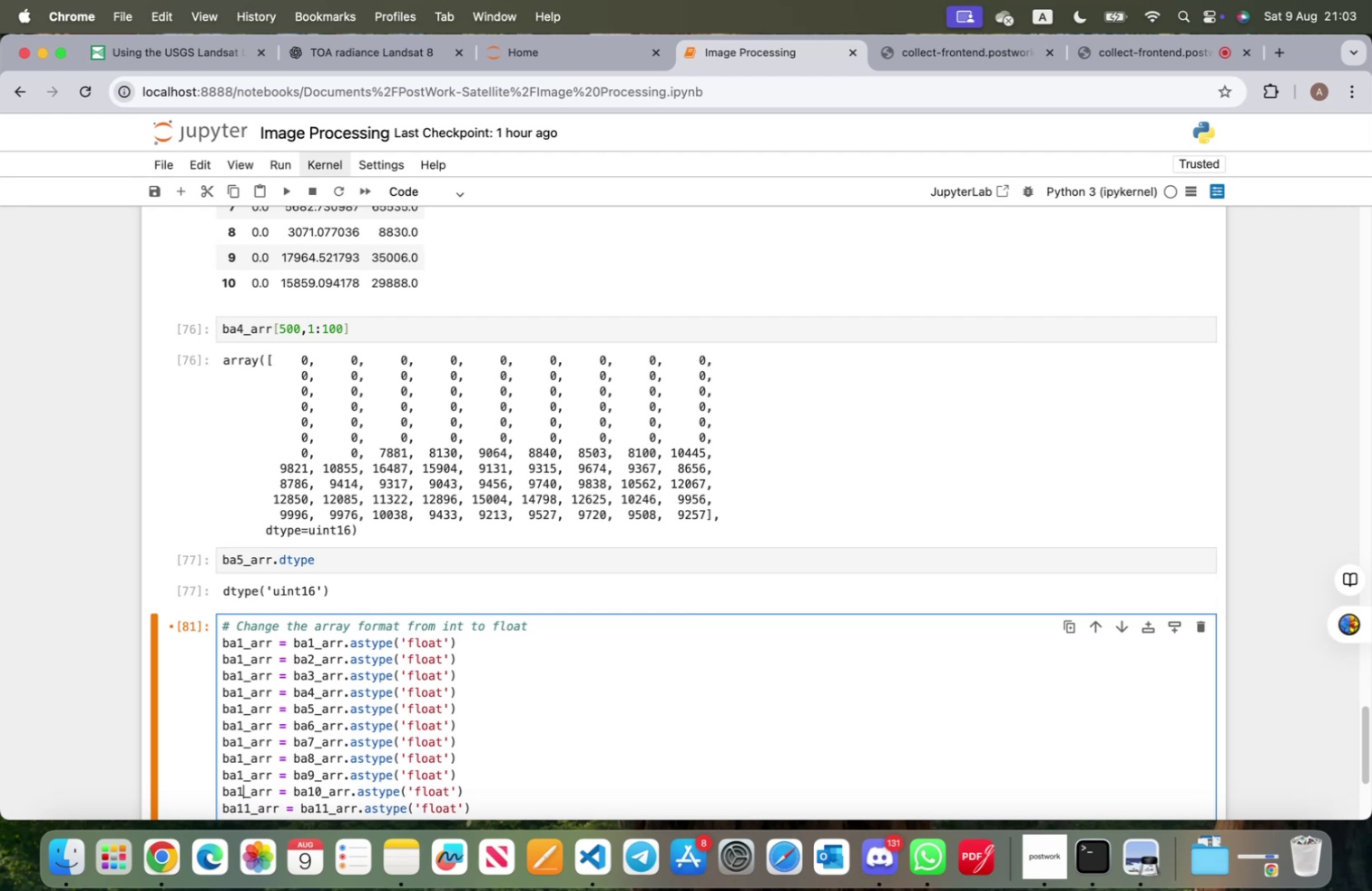 
key(0)
 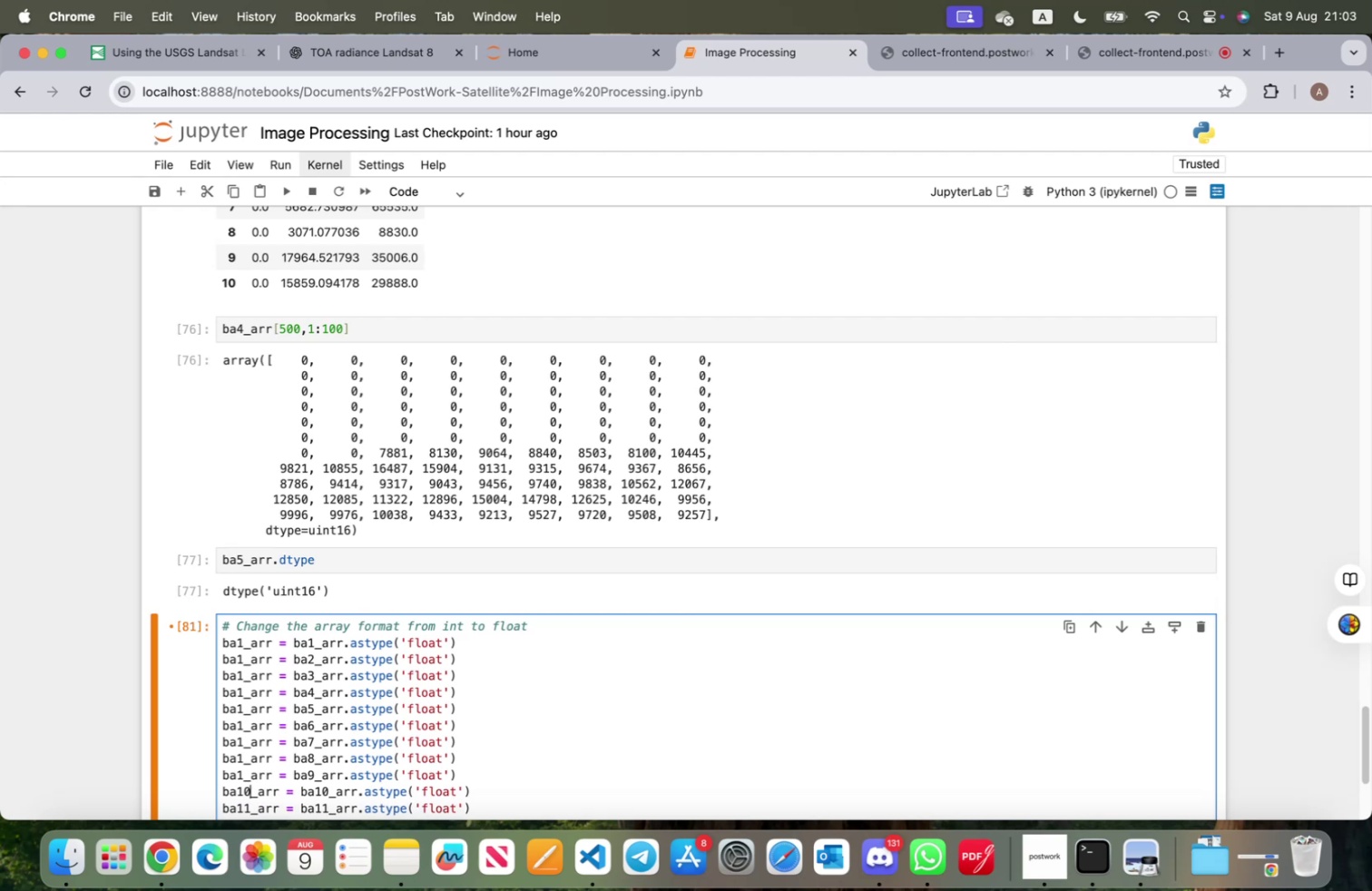 
hold_key(key=ArrowUp, duration=0.97)
 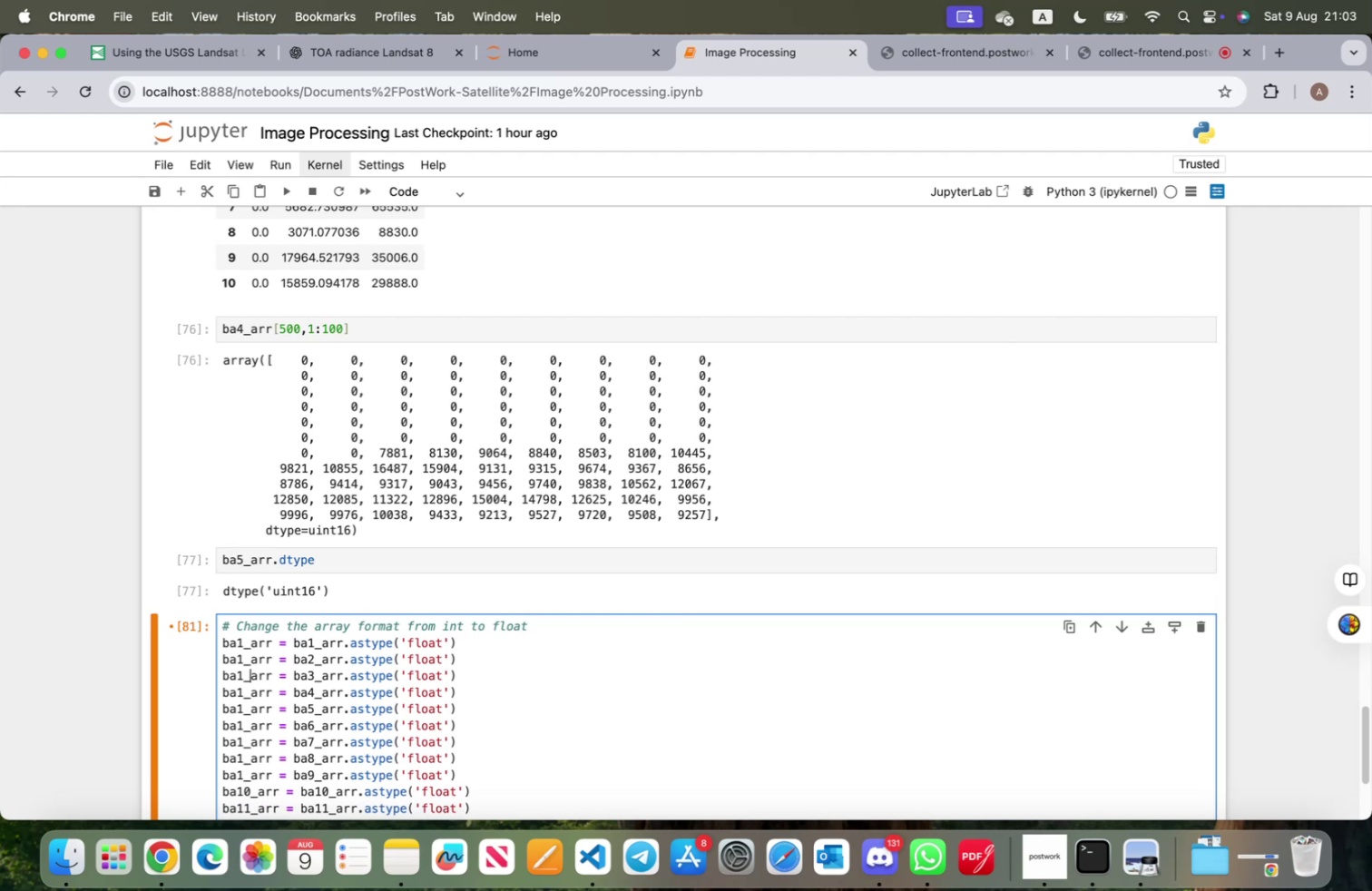 
key(ArrowUp)
 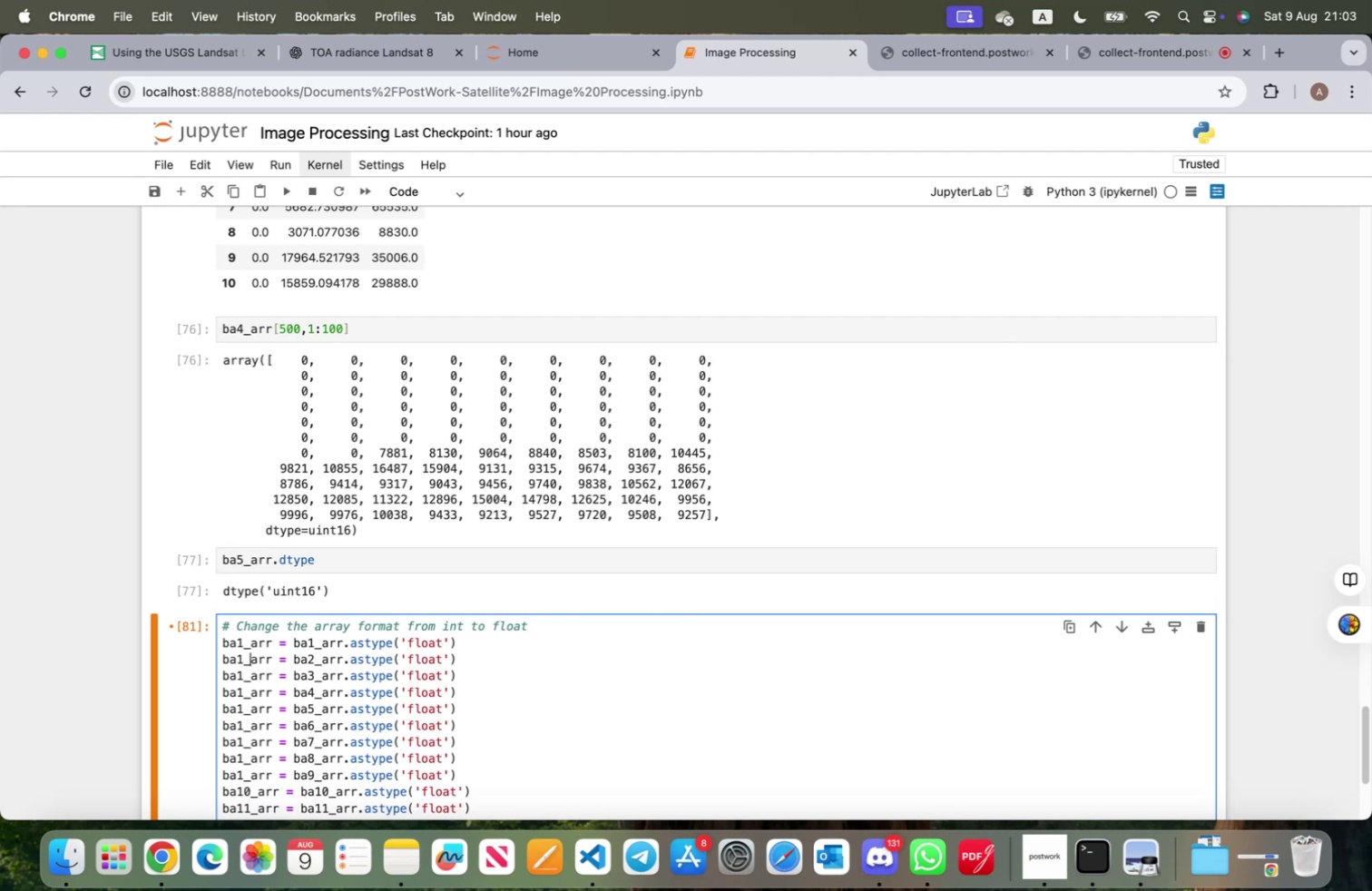 
key(ArrowLeft)
 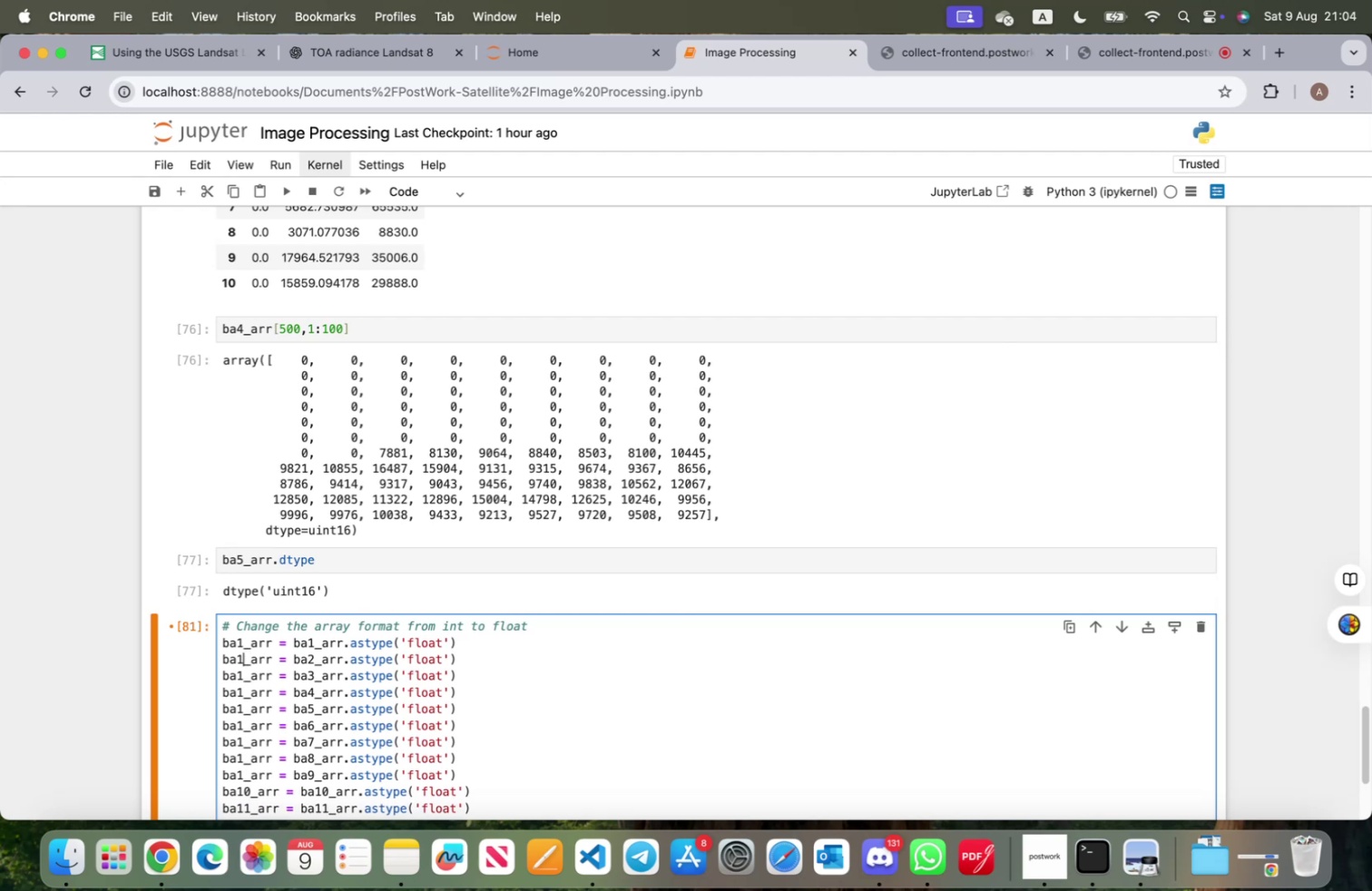 
key(Backspace)
 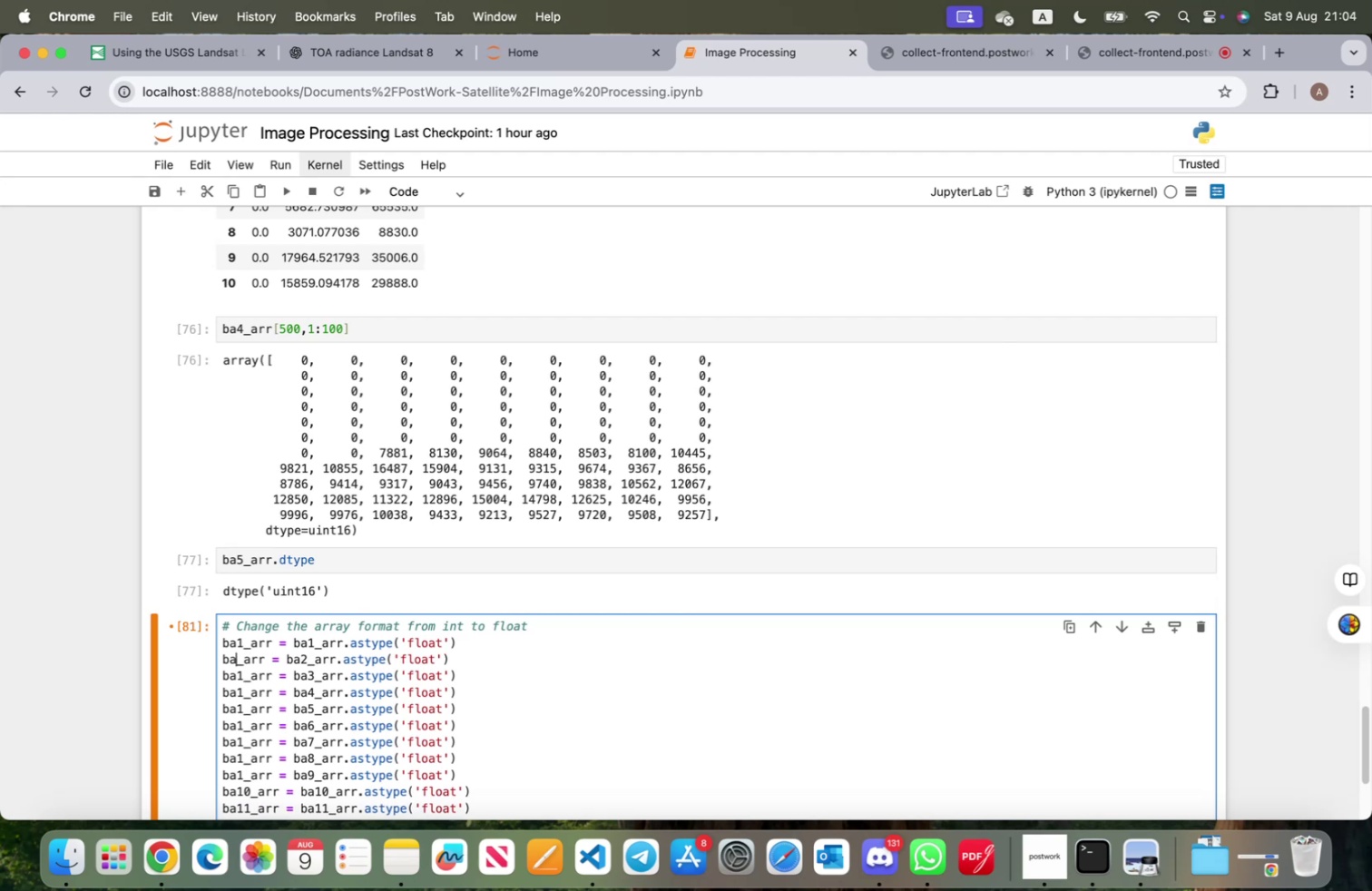 
key(2)
 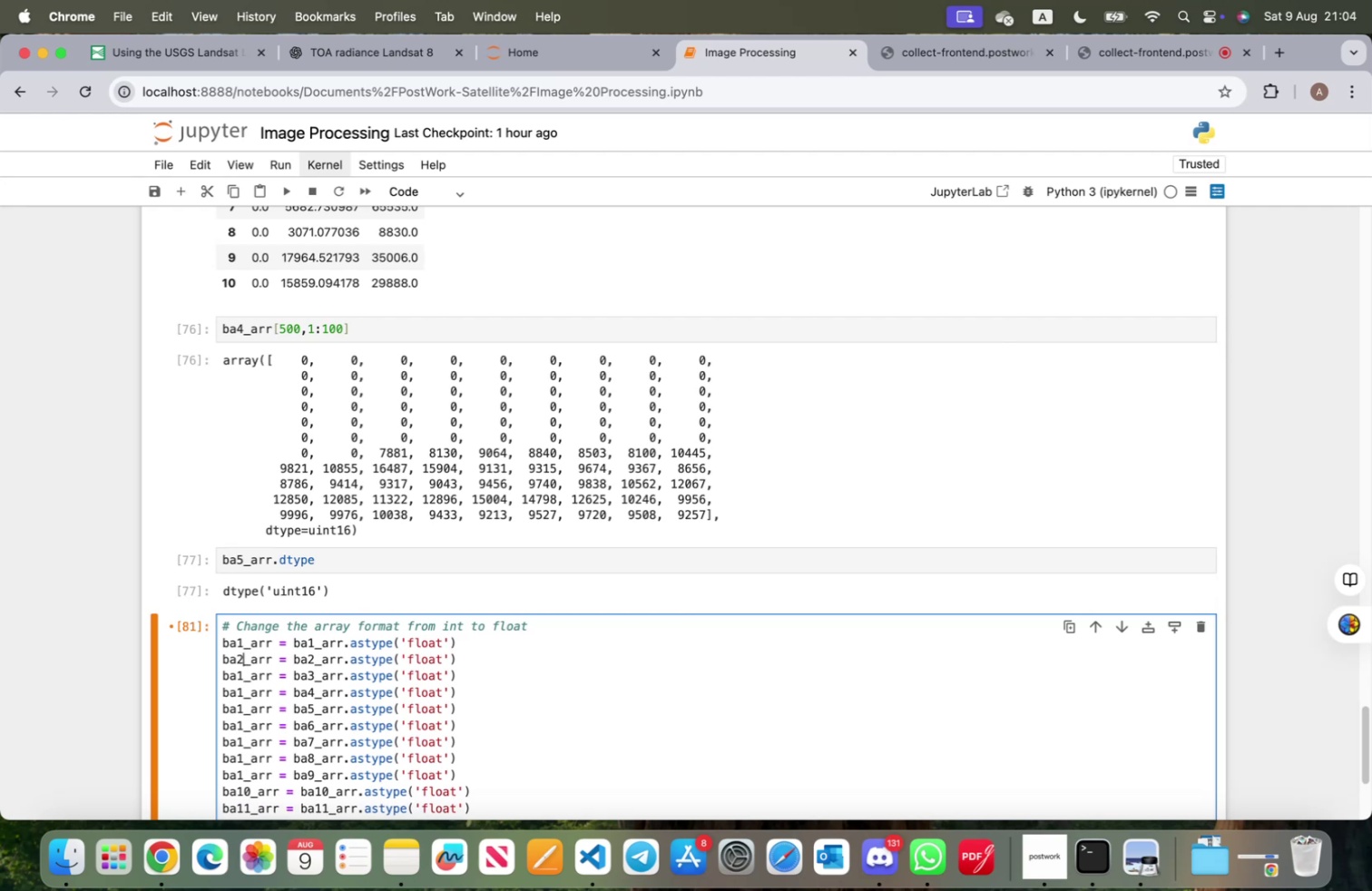 
key(ArrowDown)
 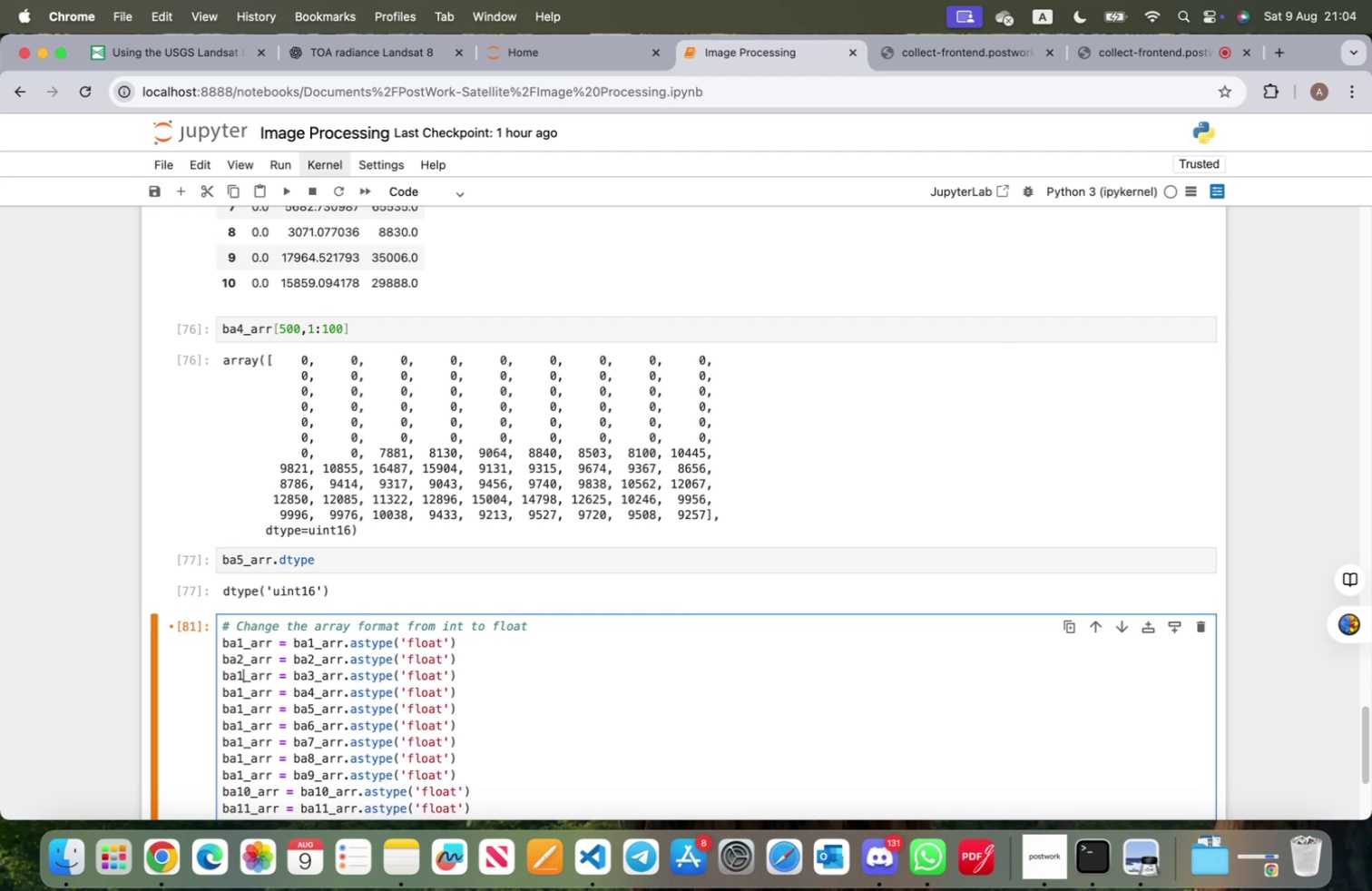 
key(Backspace)
 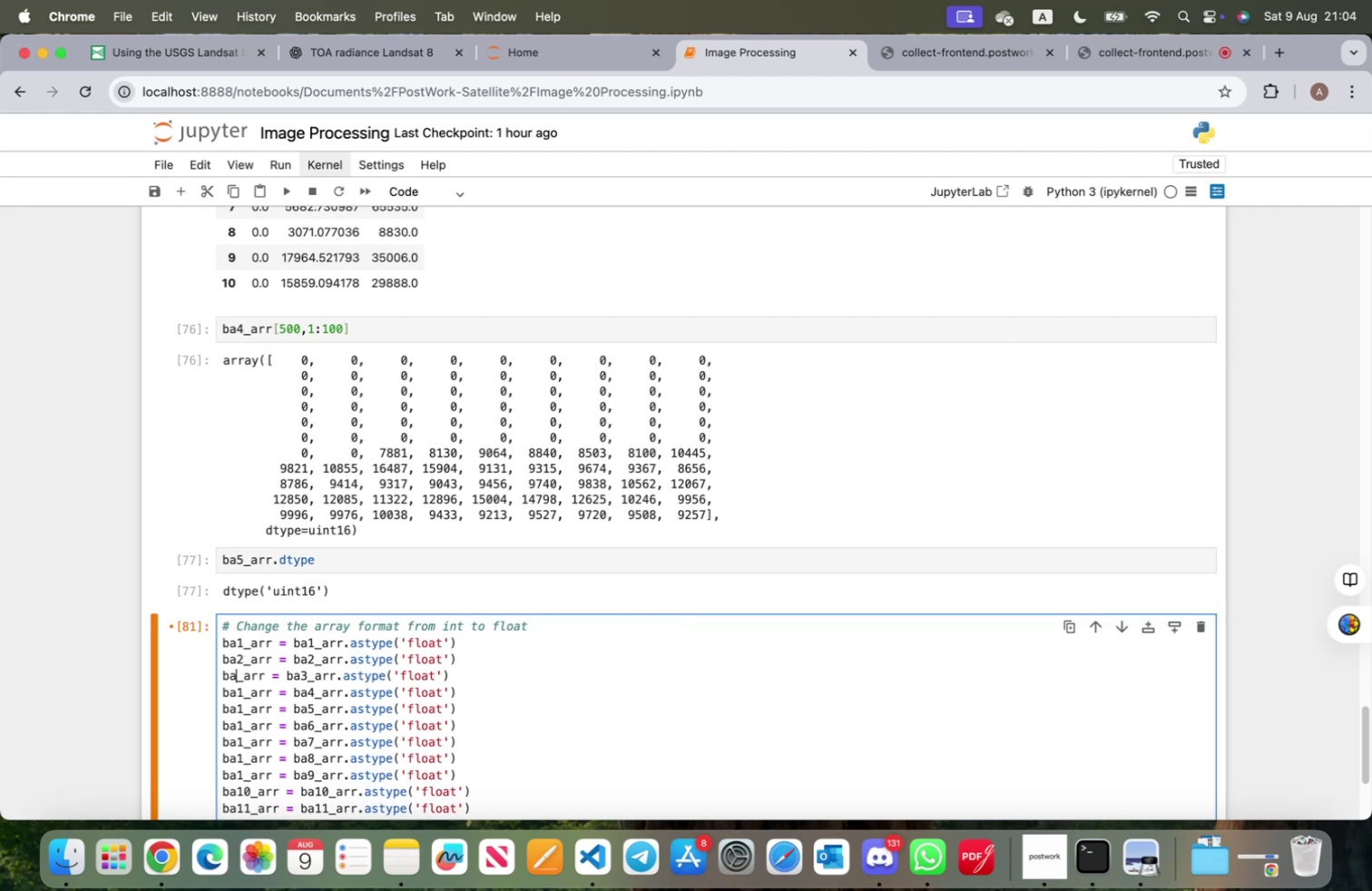 
key(3)
 